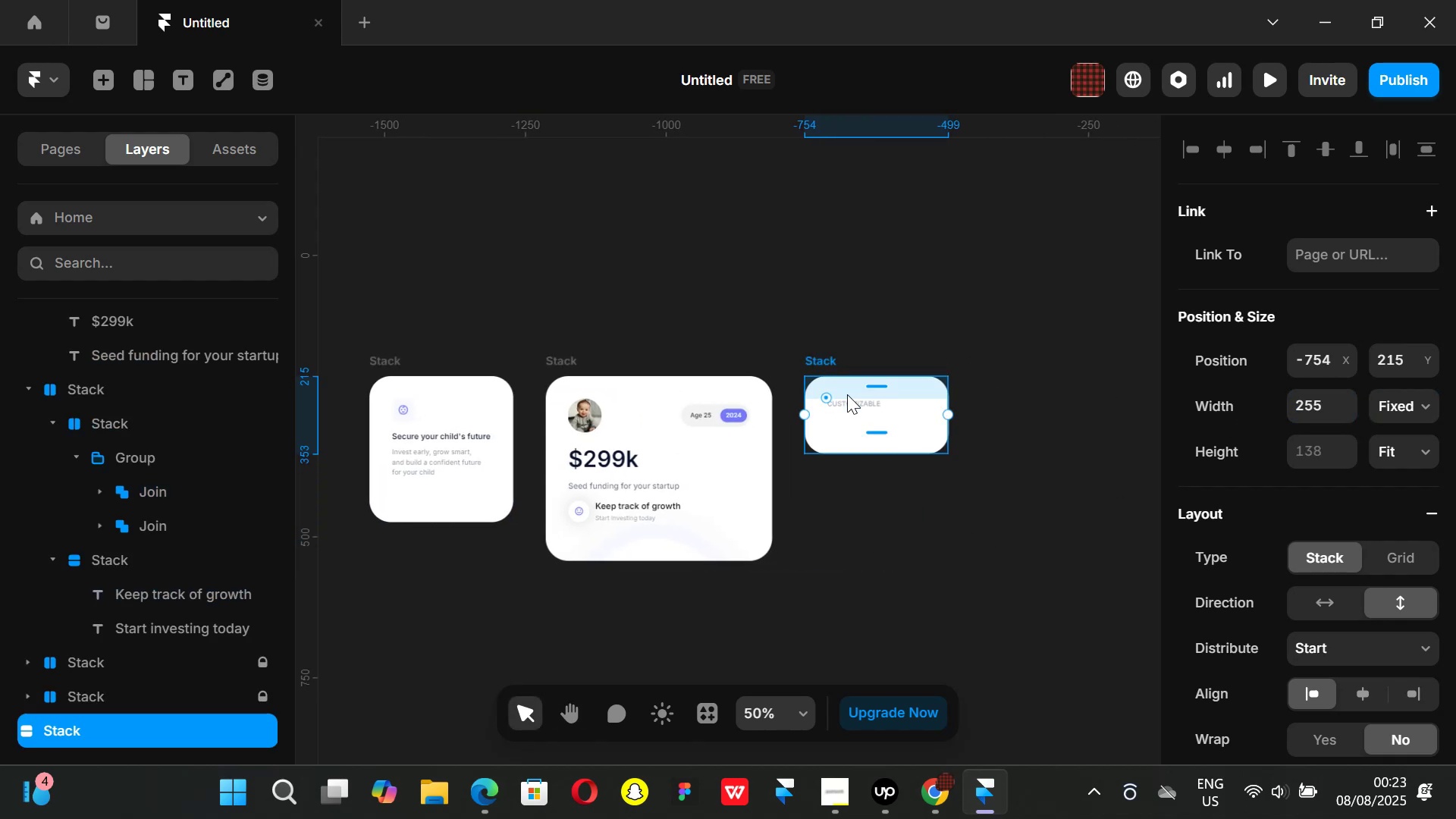 
hold_key(key=ControlLeft, duration=0.63)
scroll: coordinate [865, 413], scroll_direction: up, amount: 3.0
 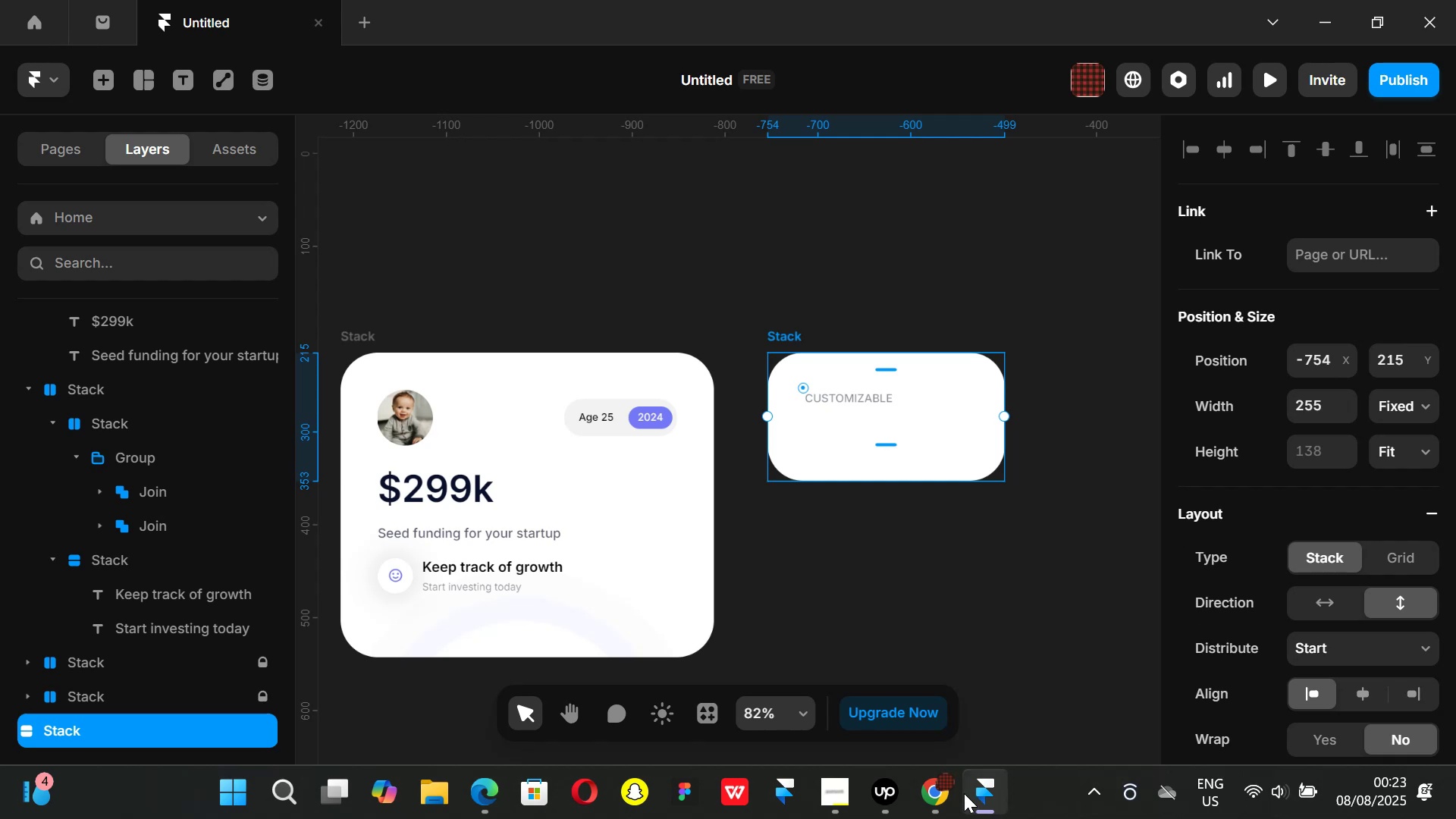 
left_click([943, 787])
 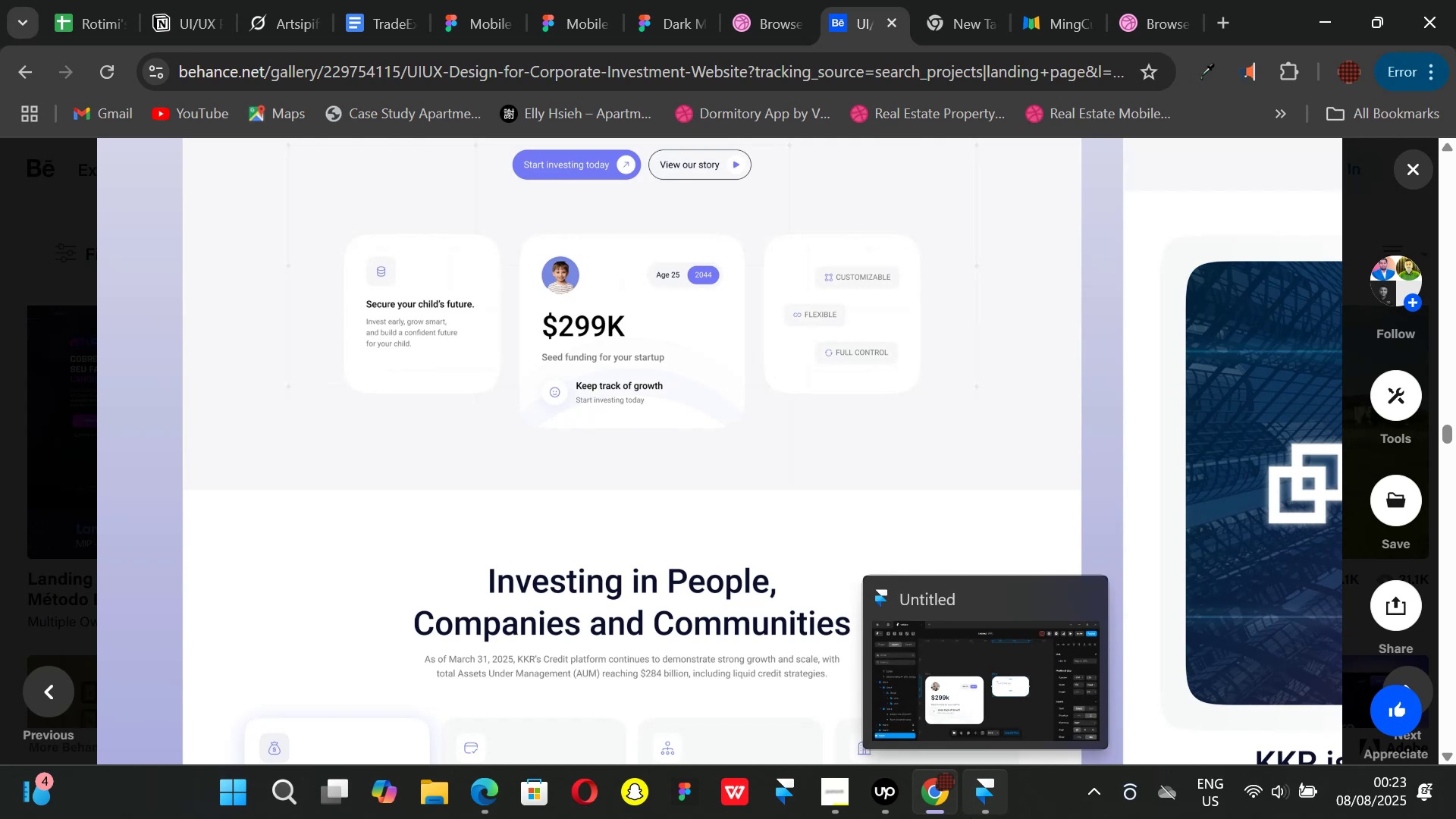 
wait(21.05)
 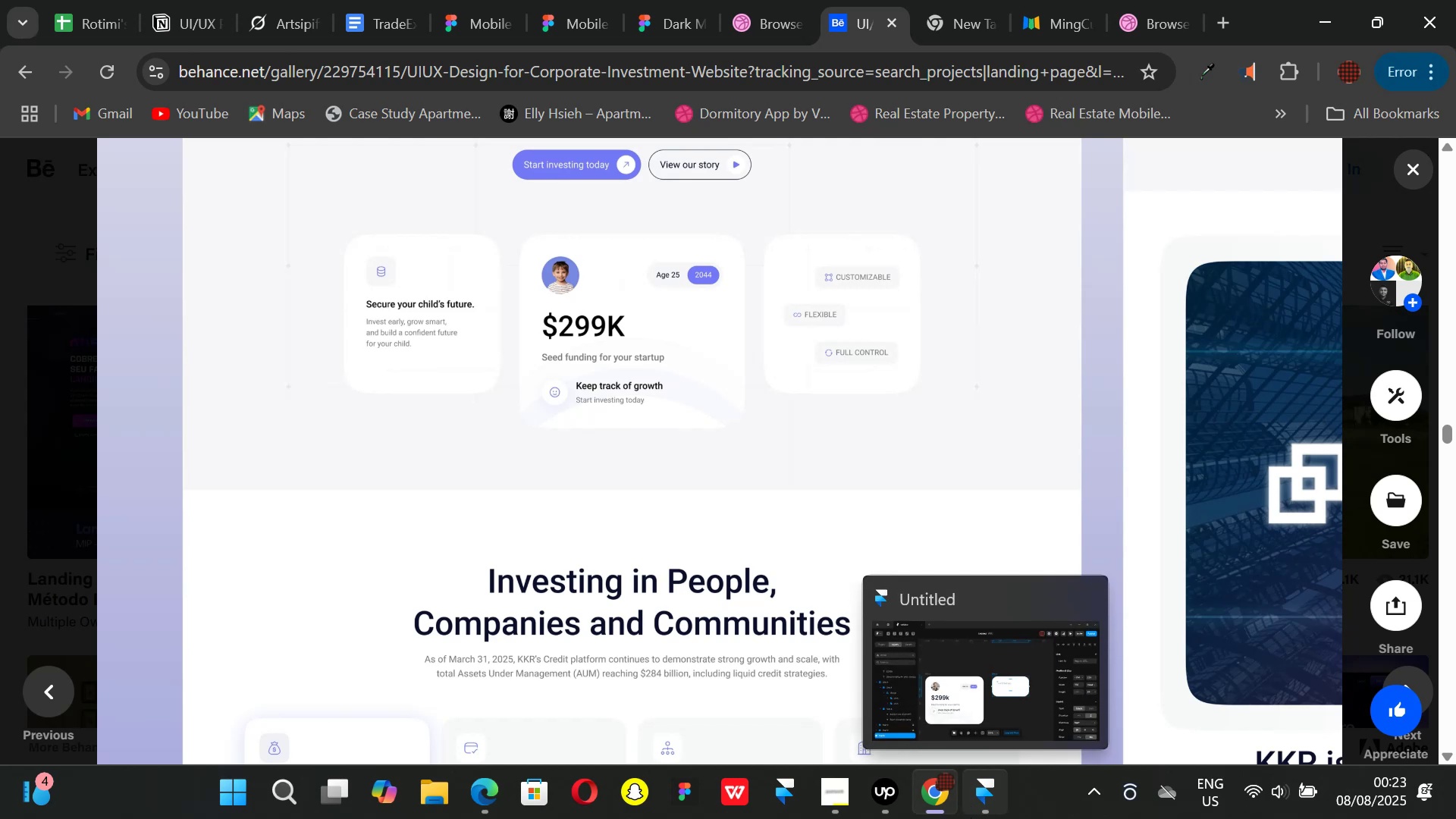 
left_click([880, 391])
 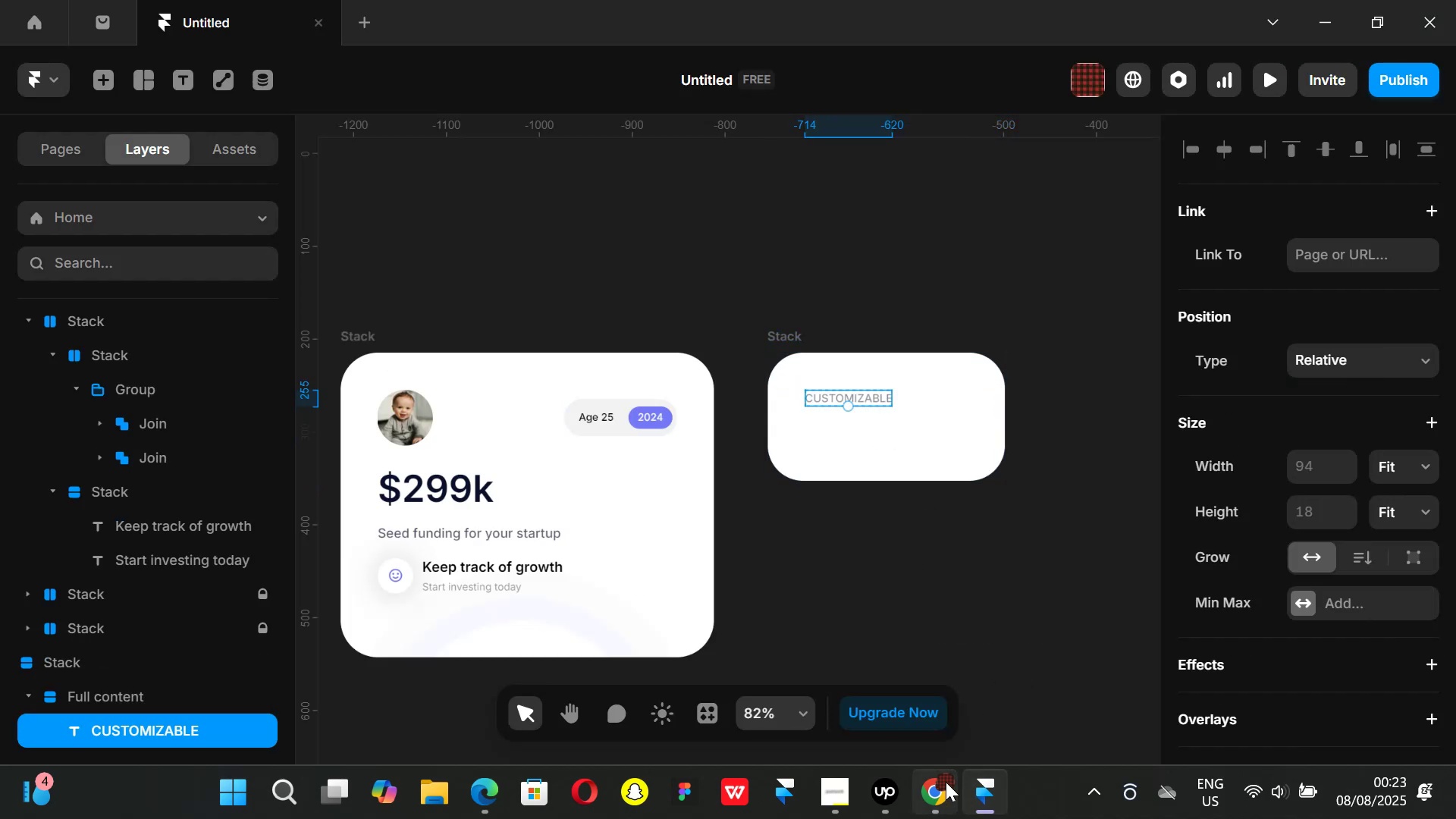 
left_click([943, 789])
 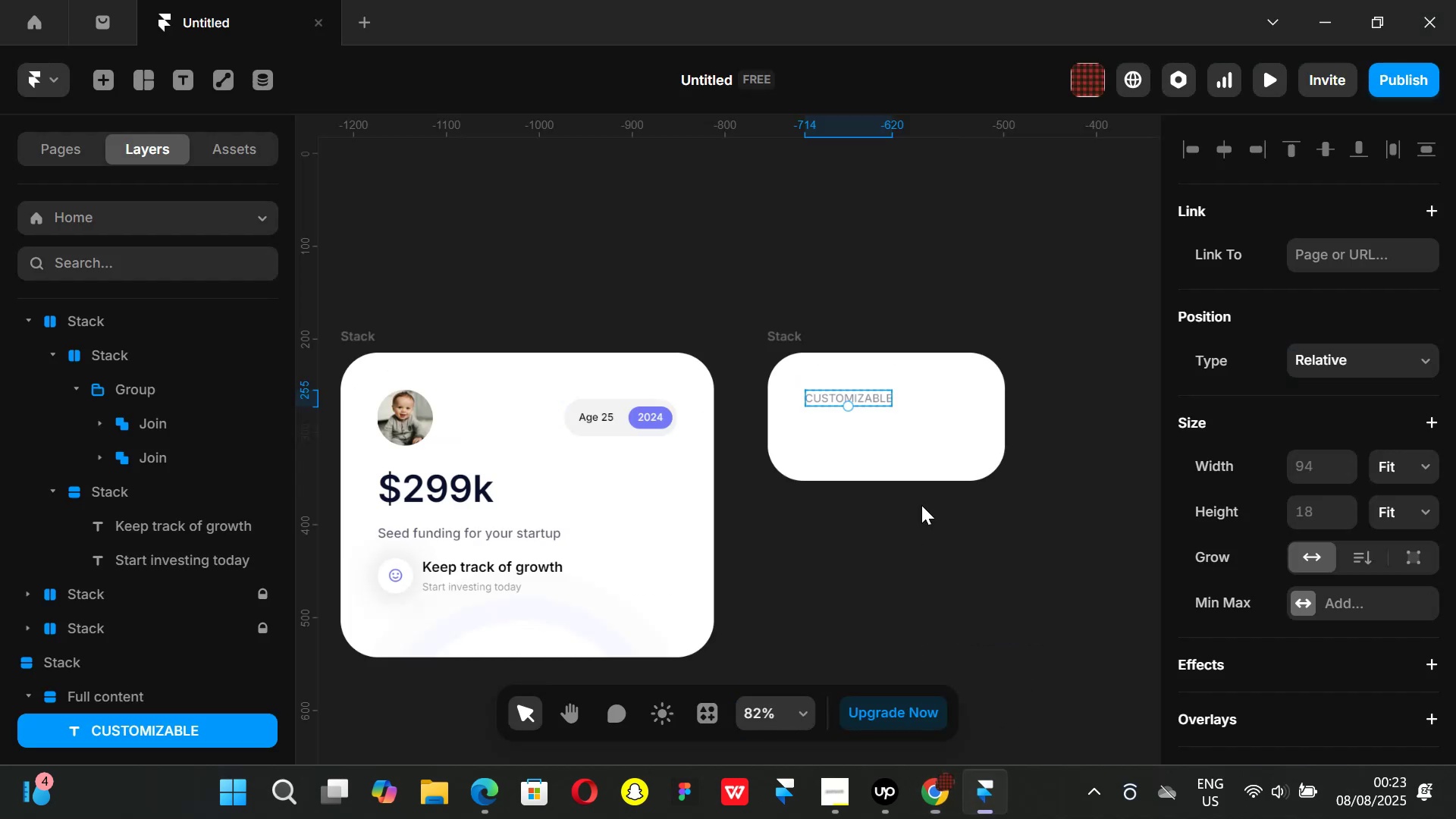 
scroll: coordinate [1342, 550], scroll_direction: down, amount: 5.0
 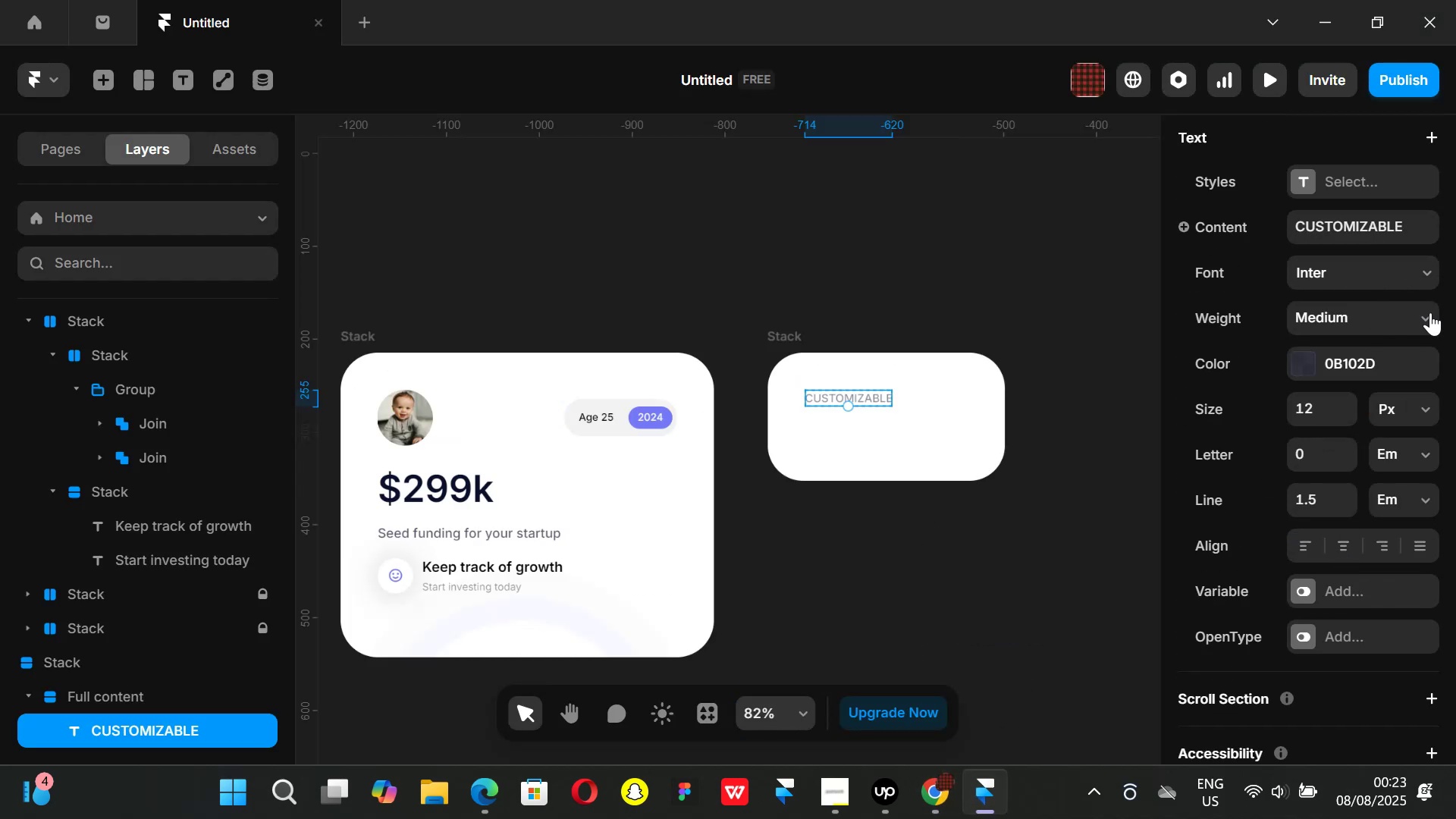 
left_click([1430, 313])
 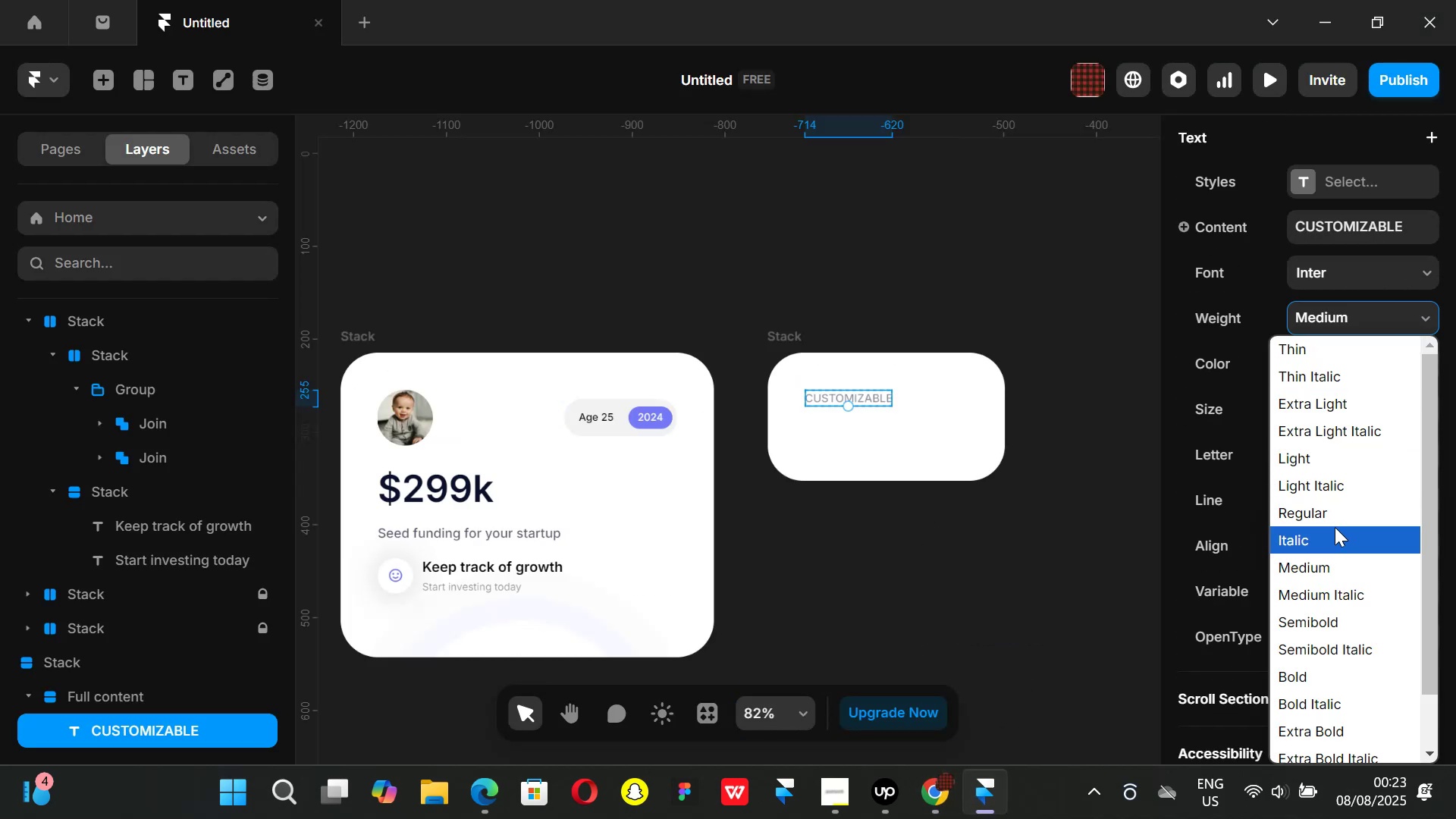 
left_click([1329, 516])
 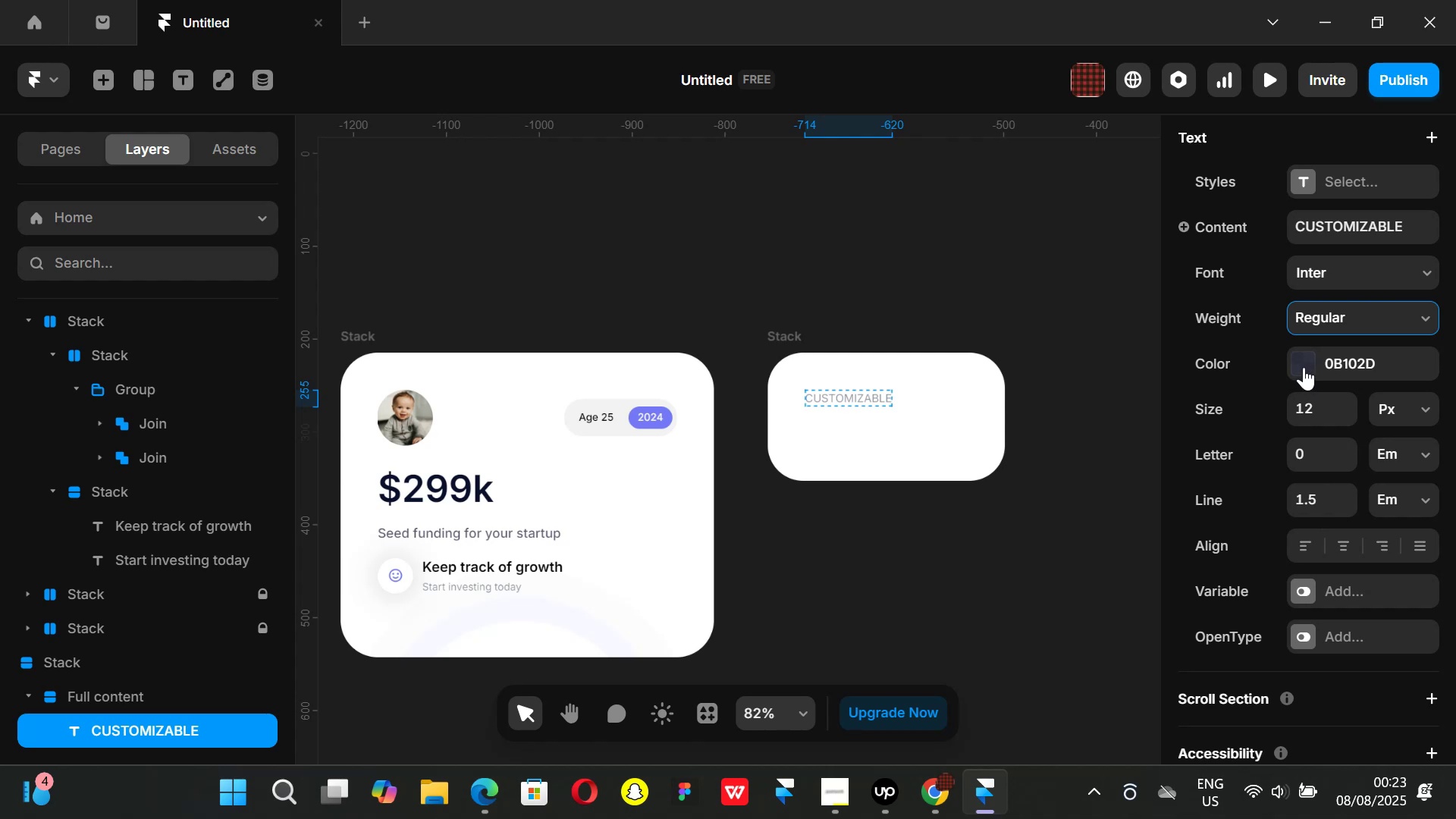 
left_click([1315, 405])
 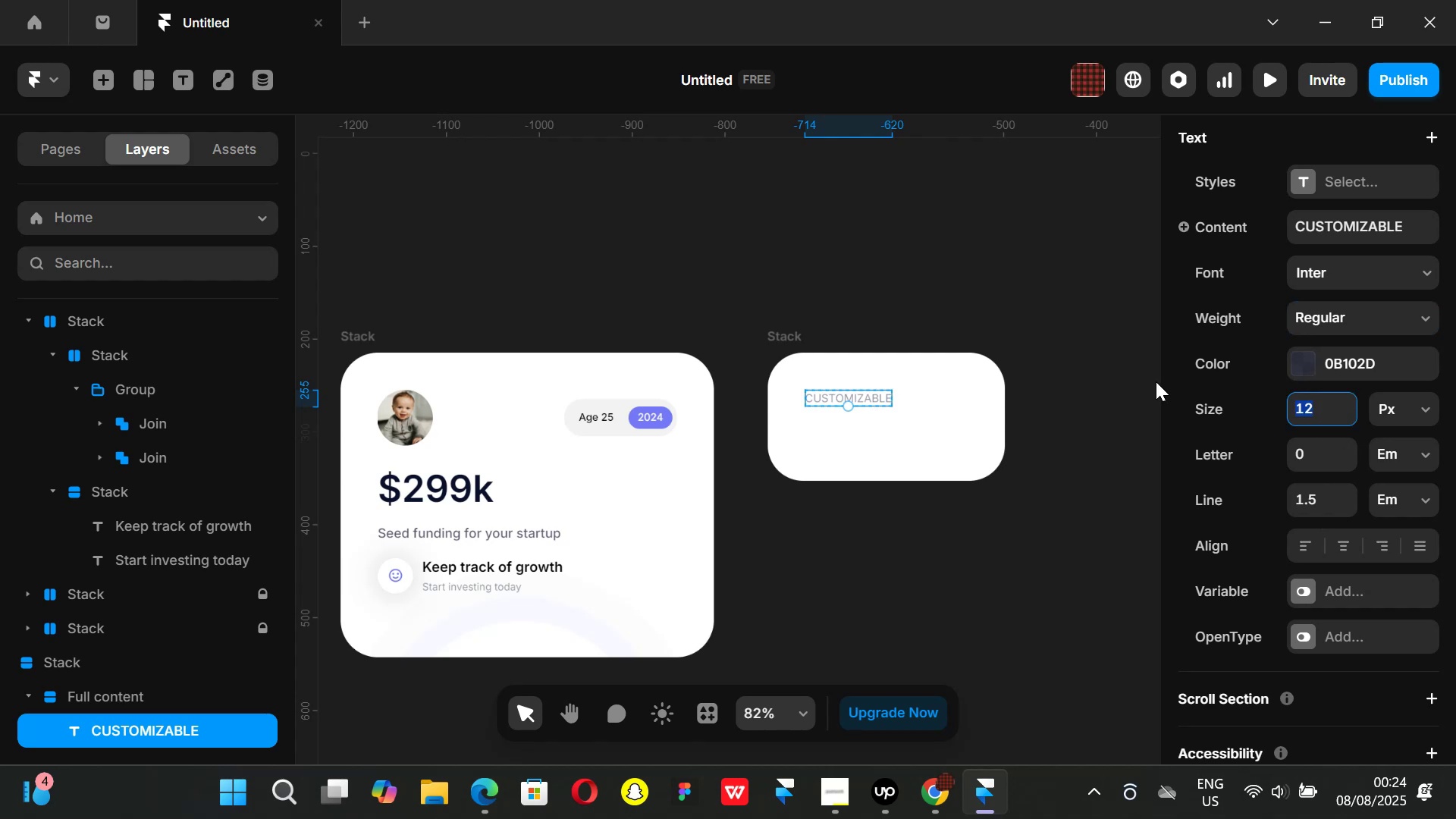 
left_click([1155, 381])
 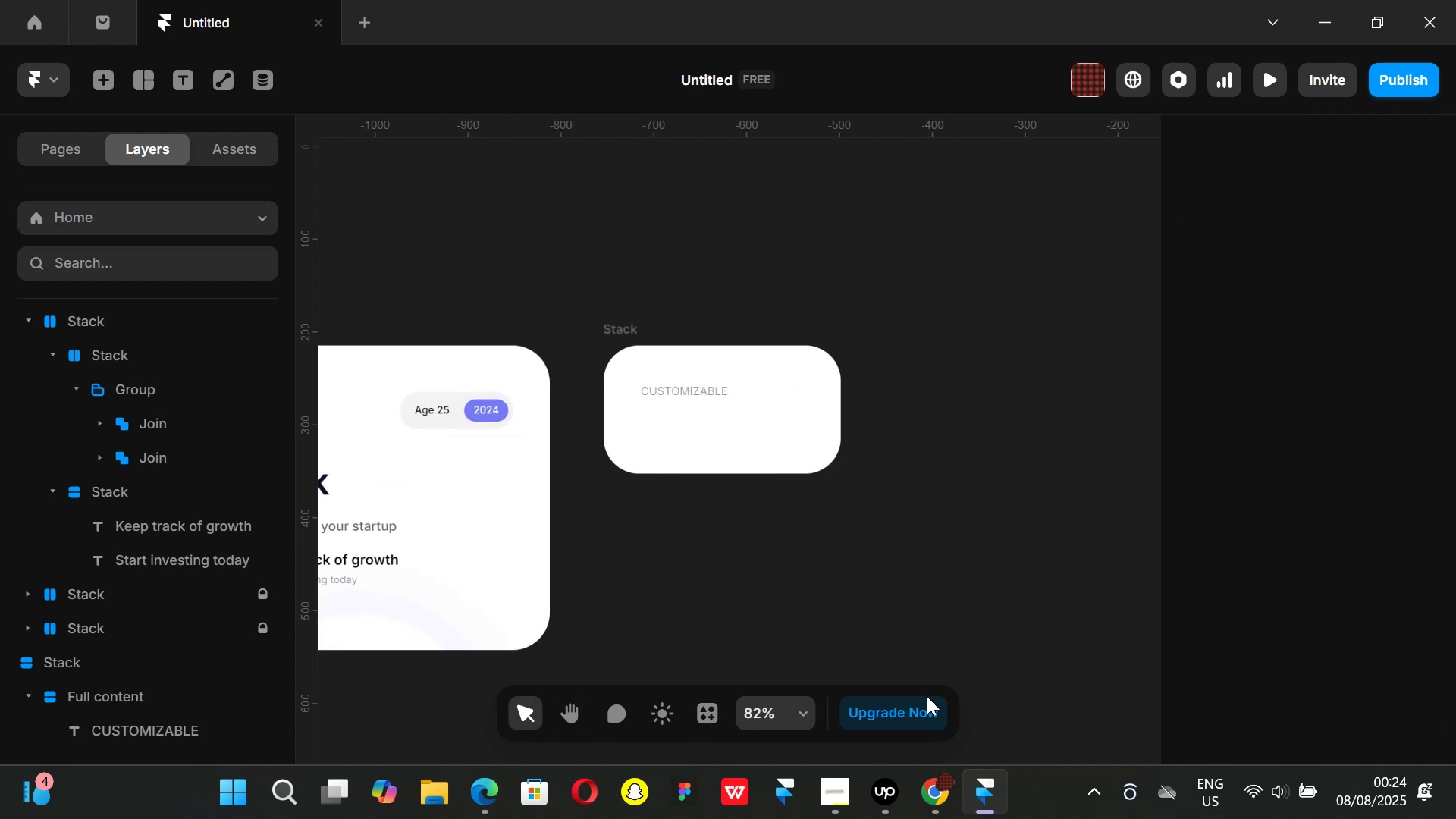 
left_click([934, 782])
 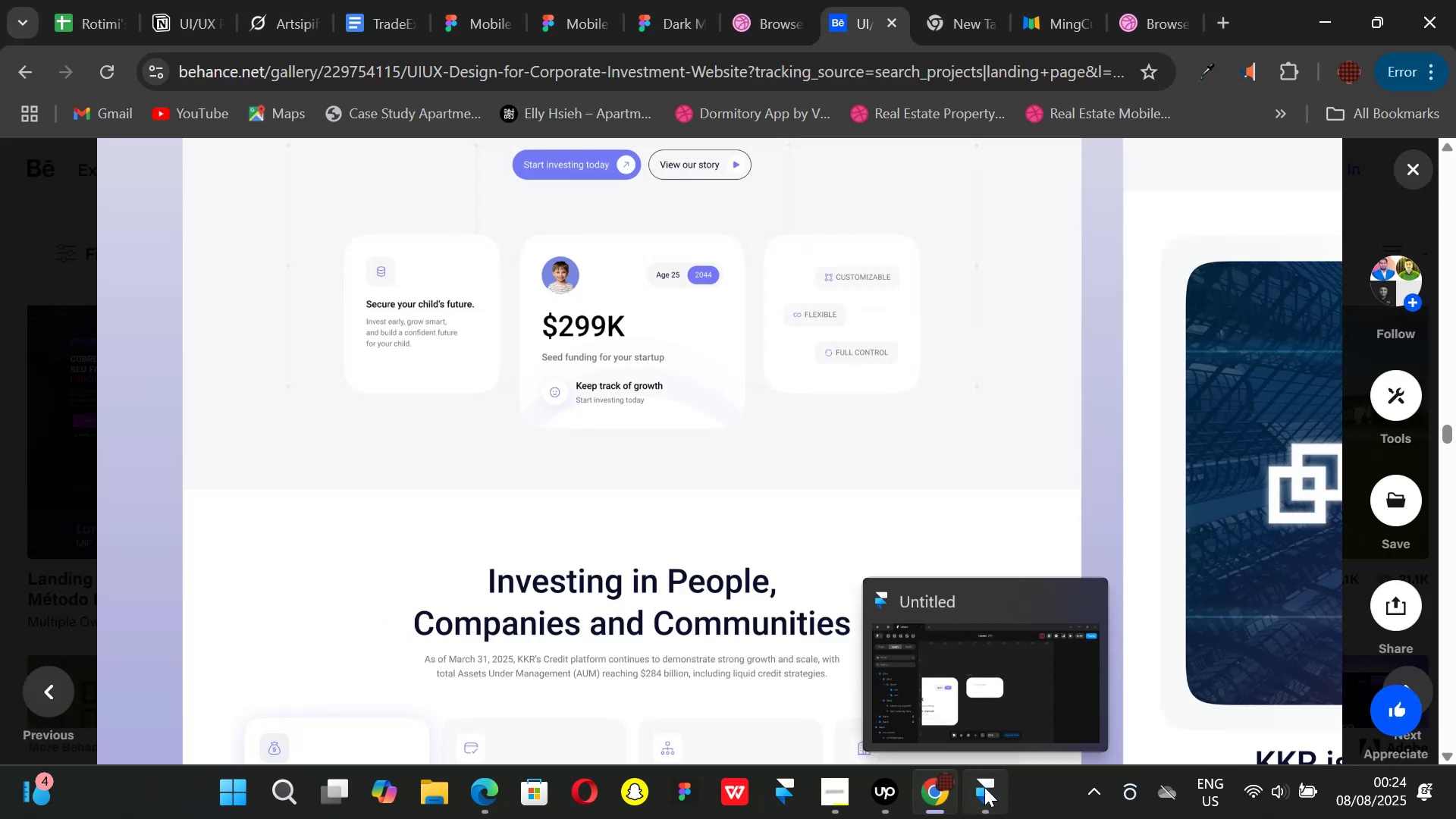 
left_click([984, 787])
 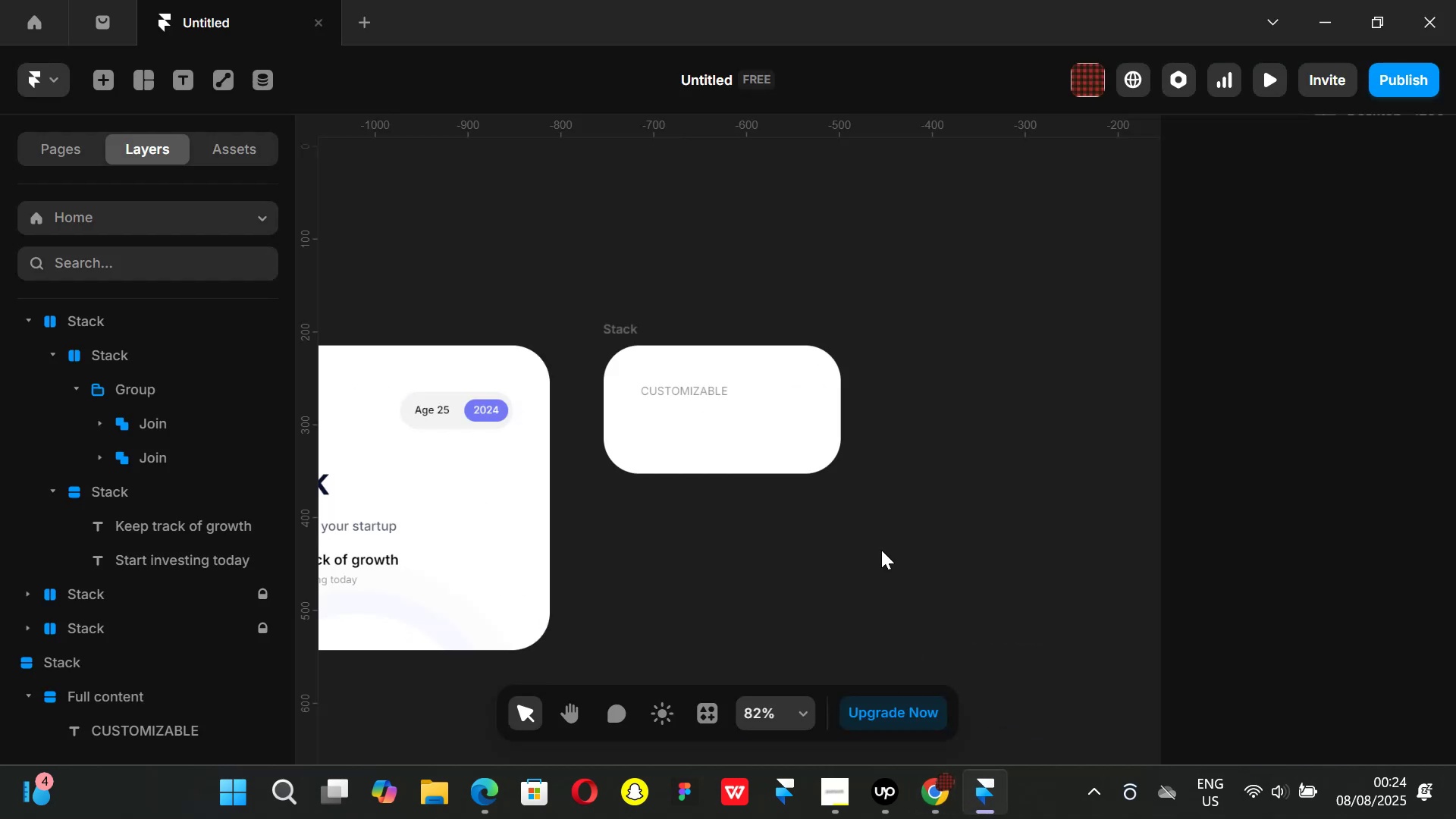 
hold_key(key=ControlLeft, duration=1.51)
scroll: coordinate [813, 479], scroll_direction: up, amount: 2.0
 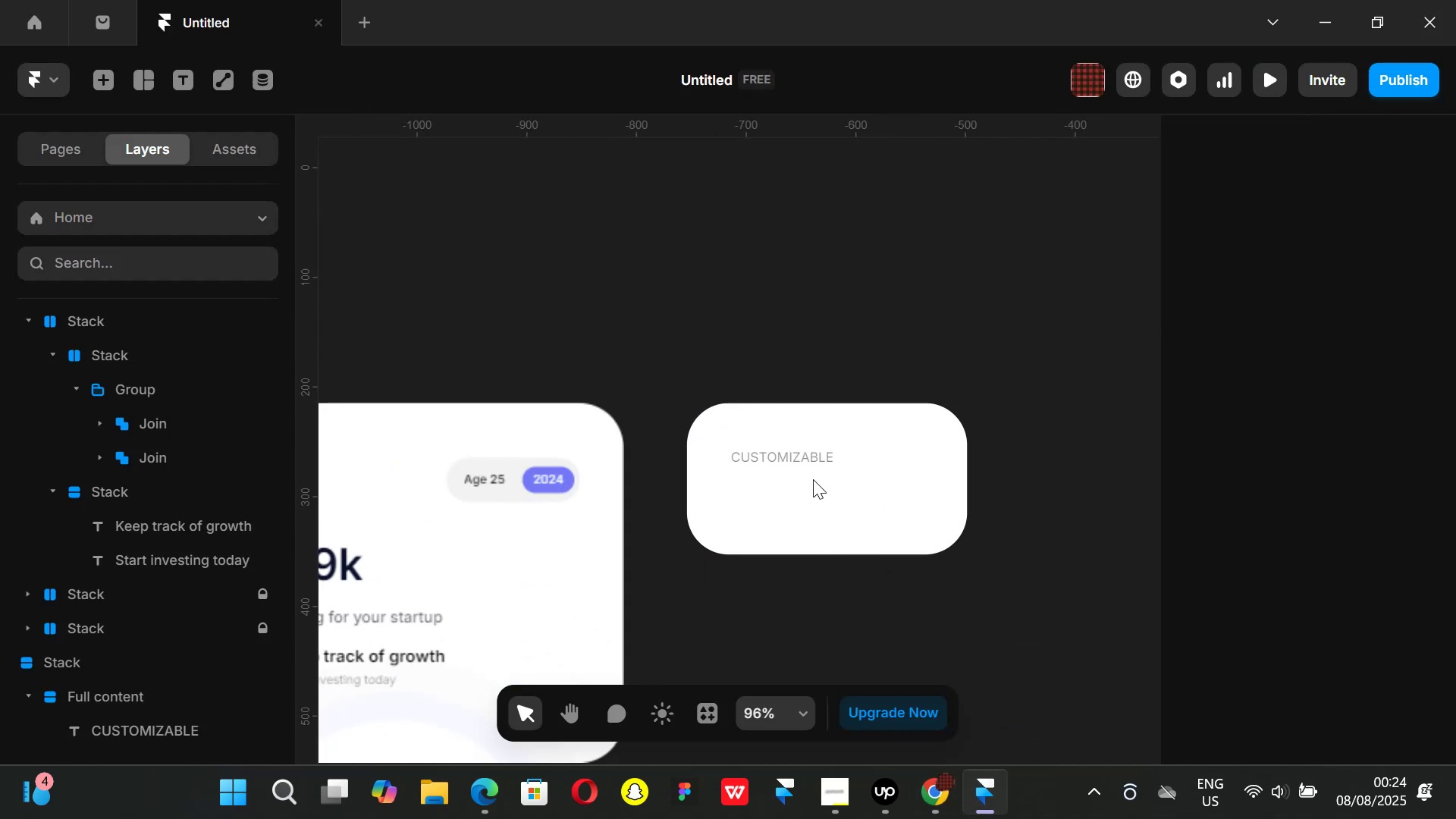 
key(Control+ControlLeft)
 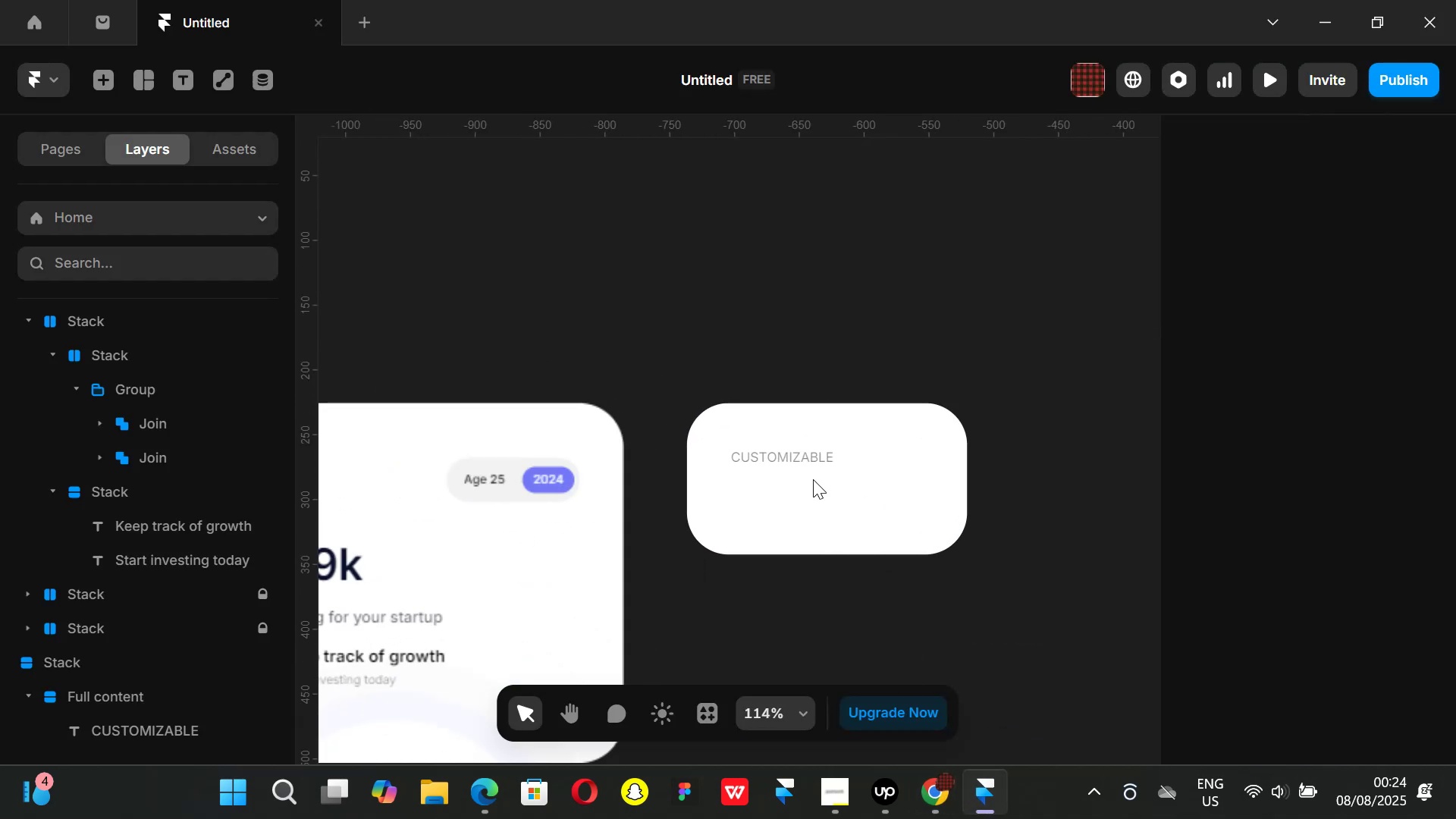 
key(Control+ControlLeft)
 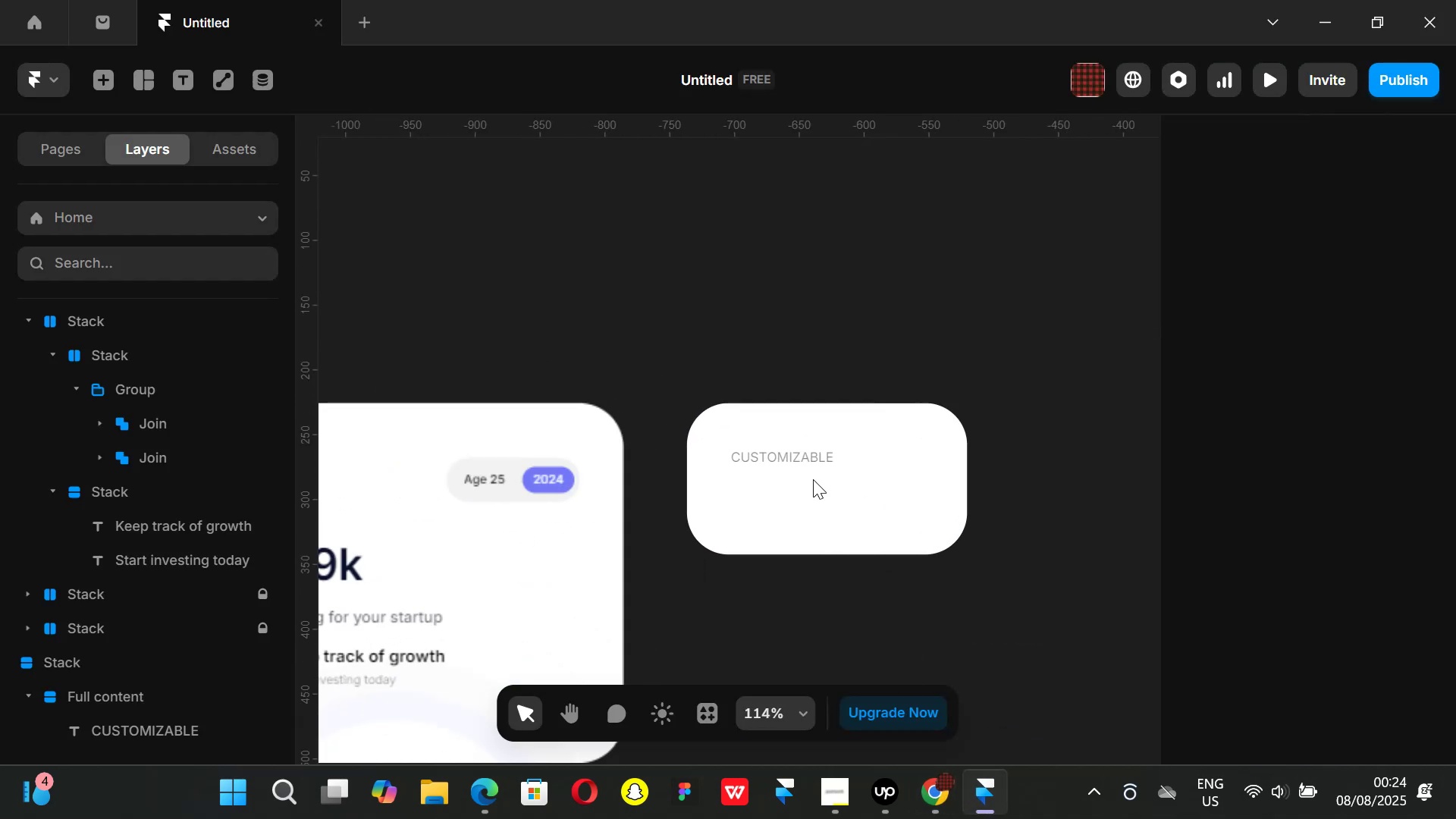 
key(Control+ControlLeft)
 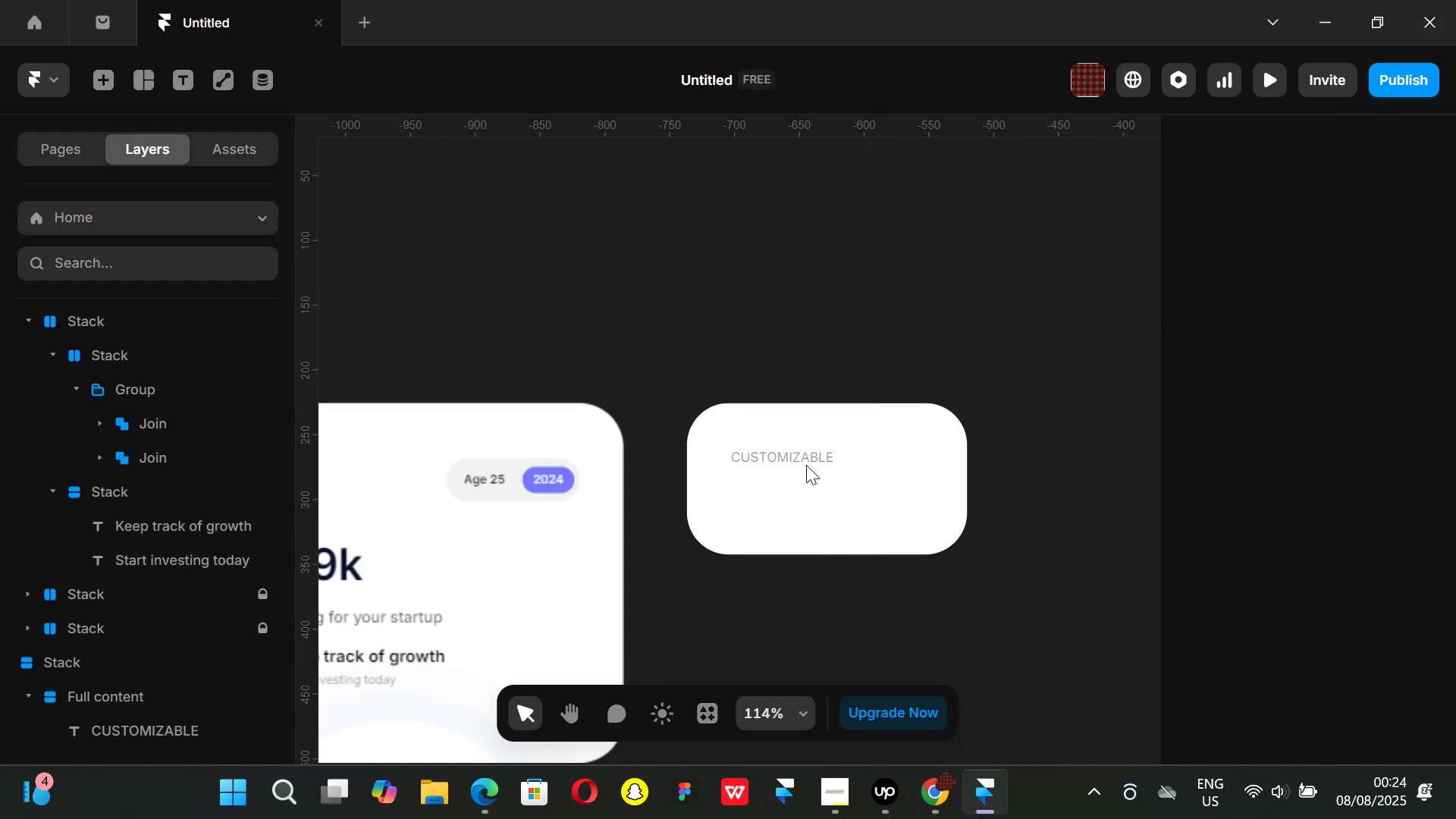 
key(Control+ControlLeft)
 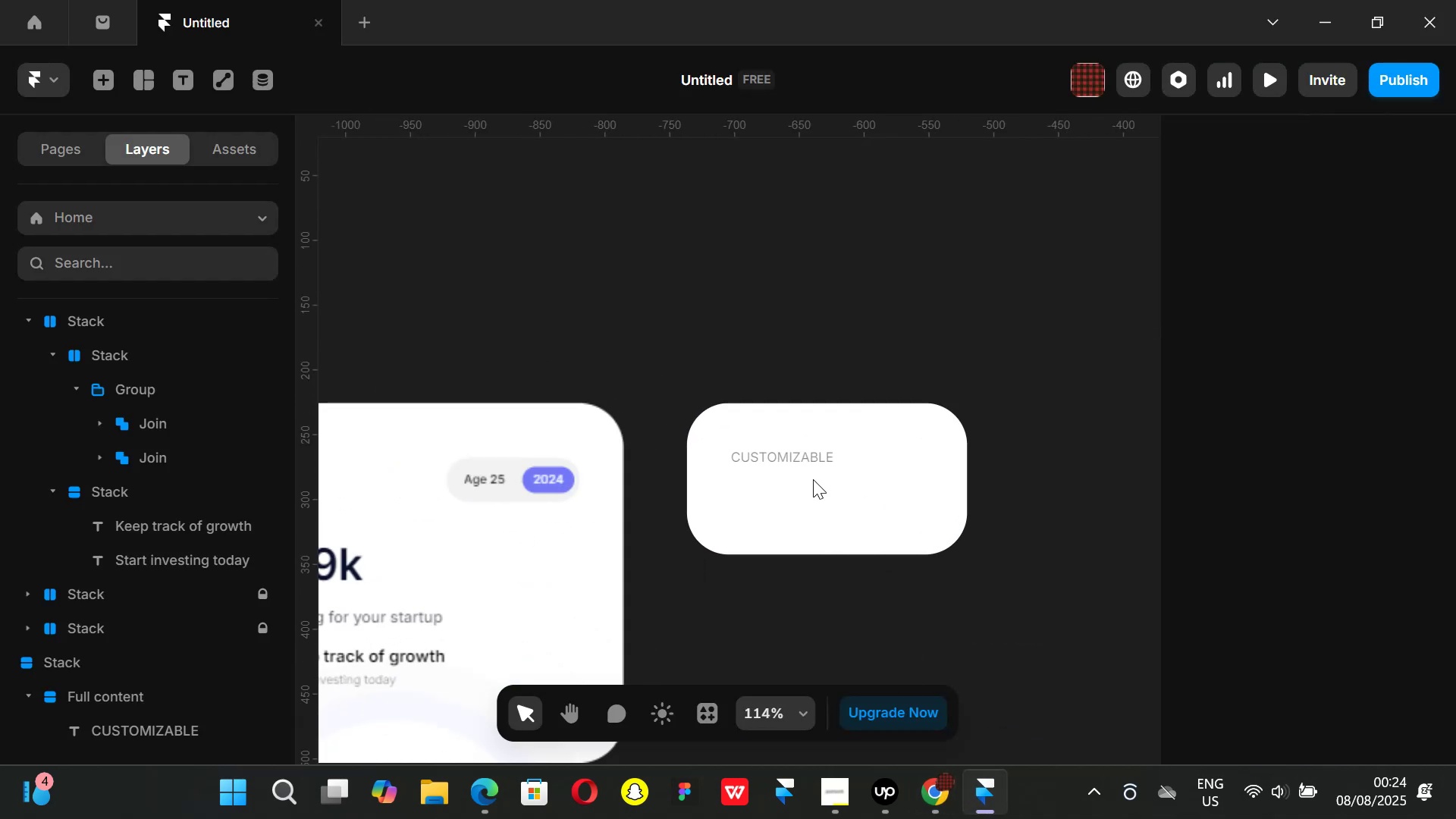 
key(Control+ControlLeft)
 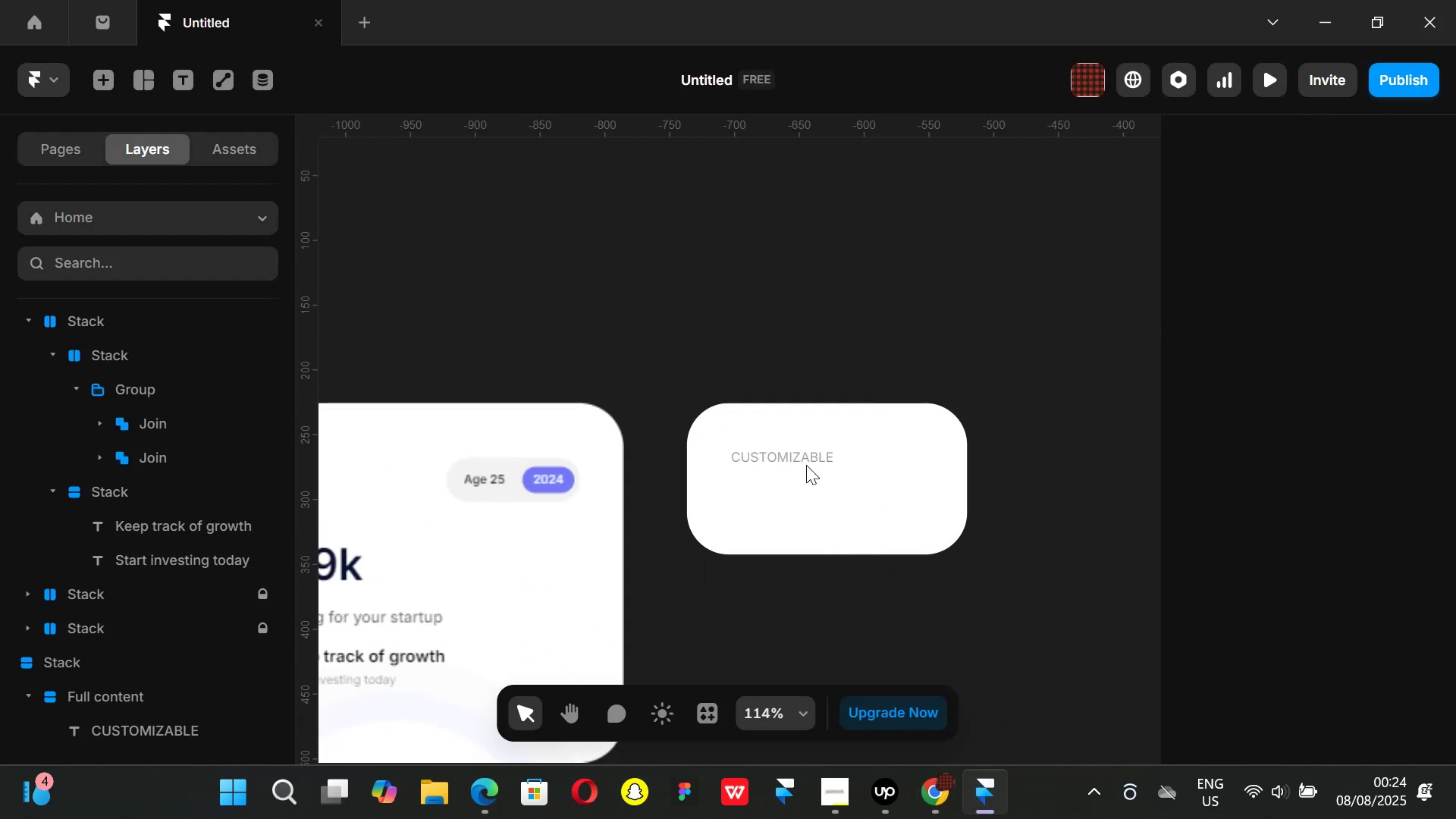 
key(Control+ControlLeft)
 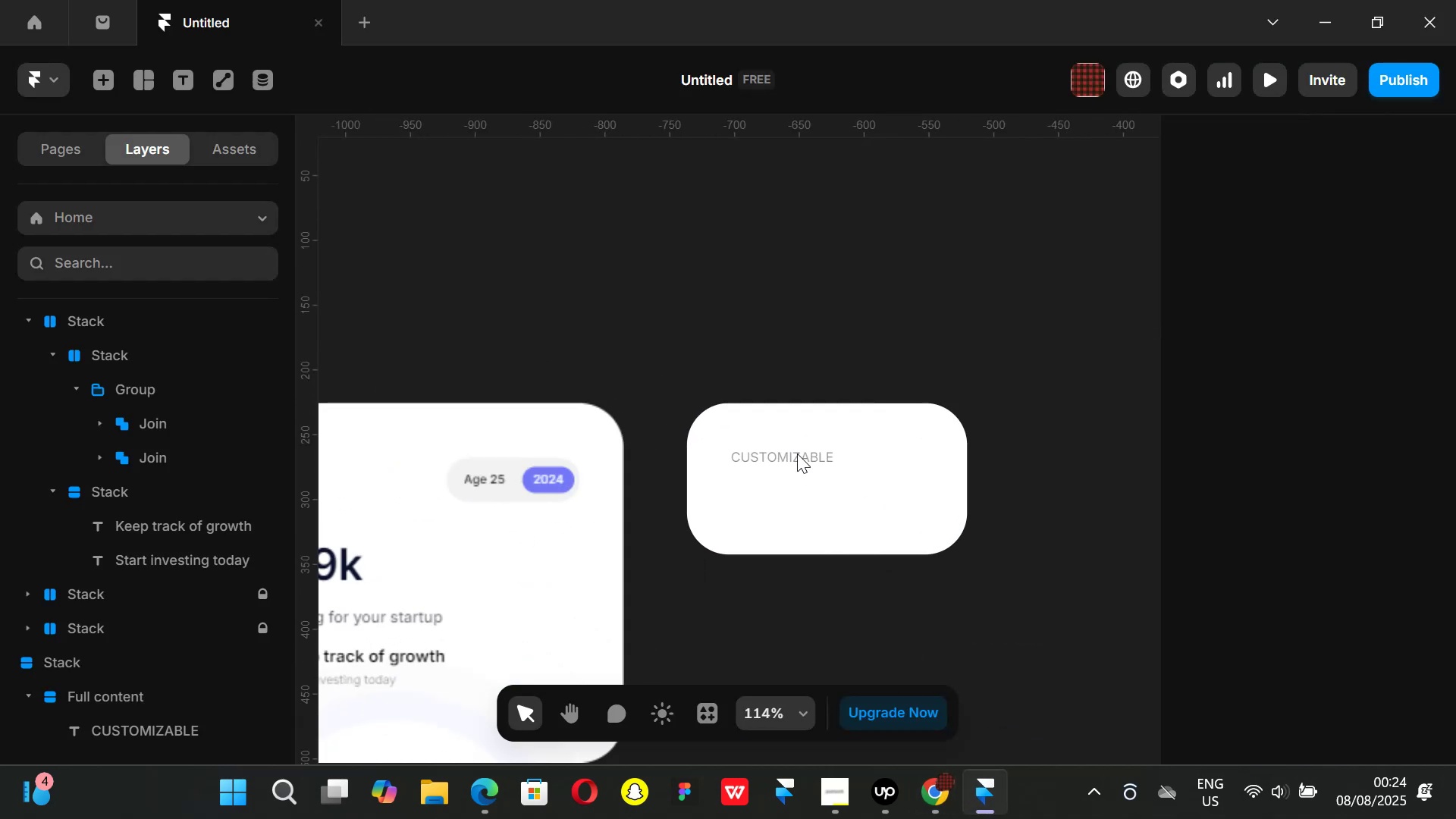 
key(Control+ControlLeft)
 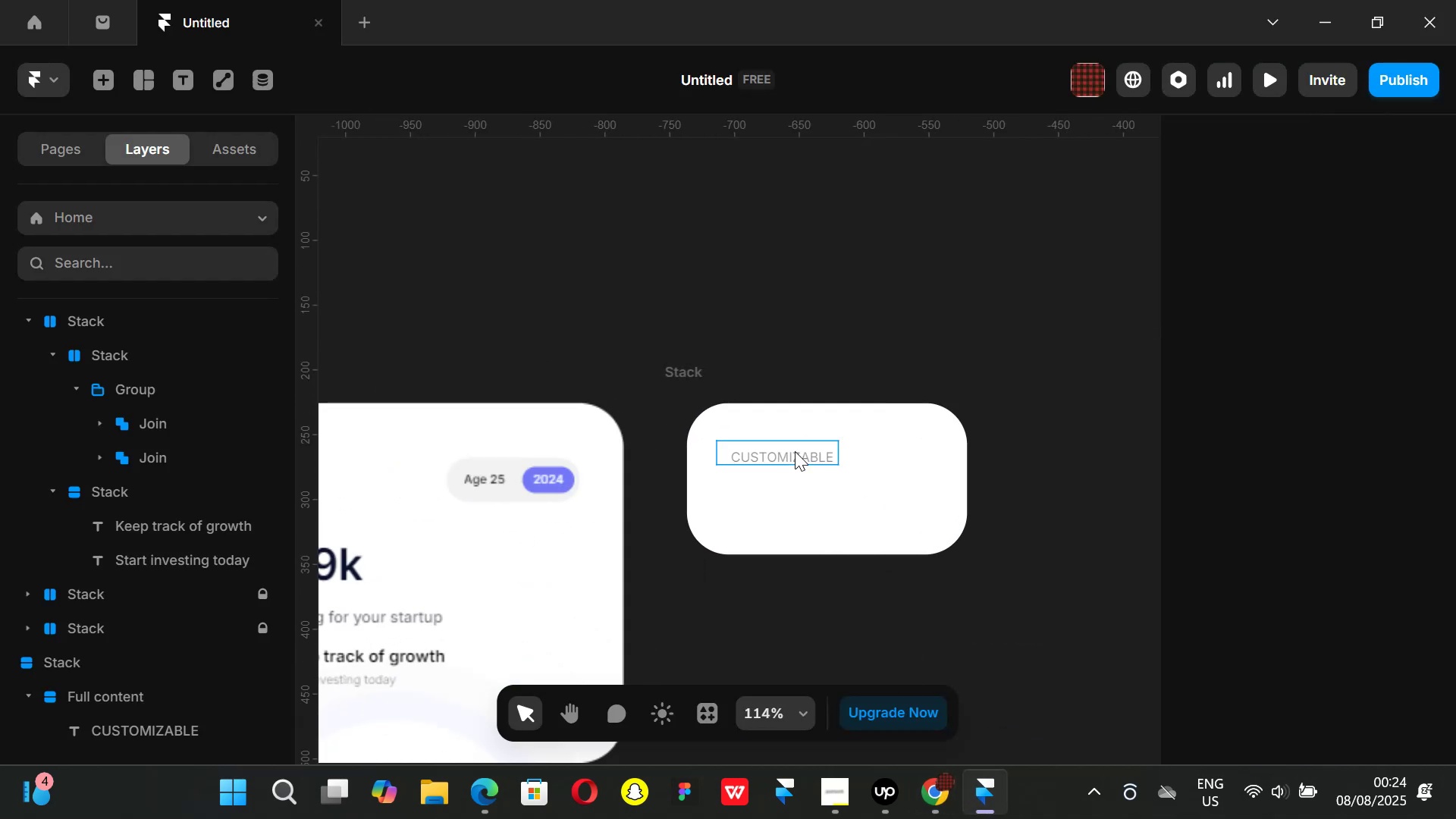 
left_click([795, 451])
 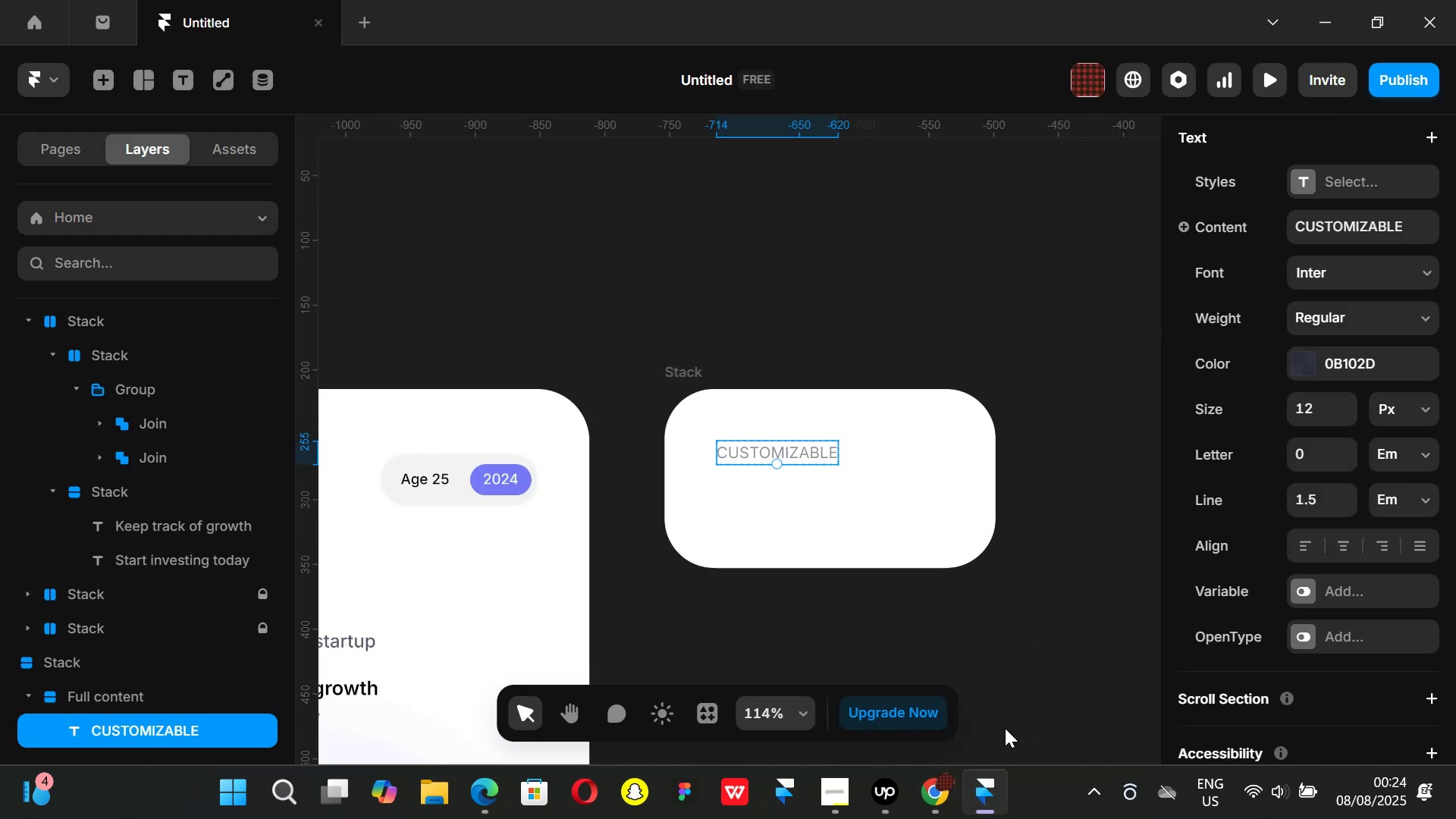 
left_click([943, 777])
 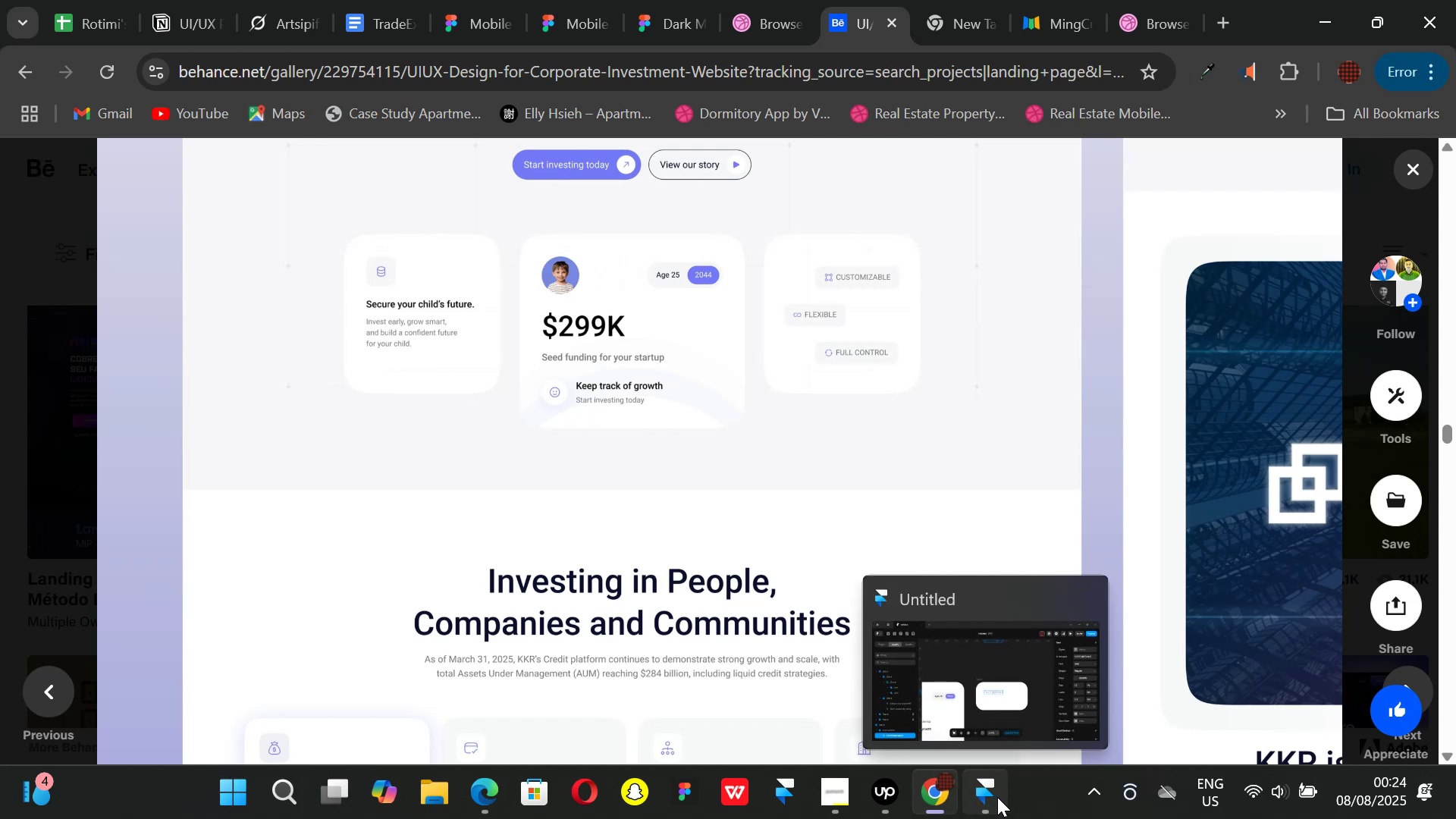 
left_click([997, 797])
 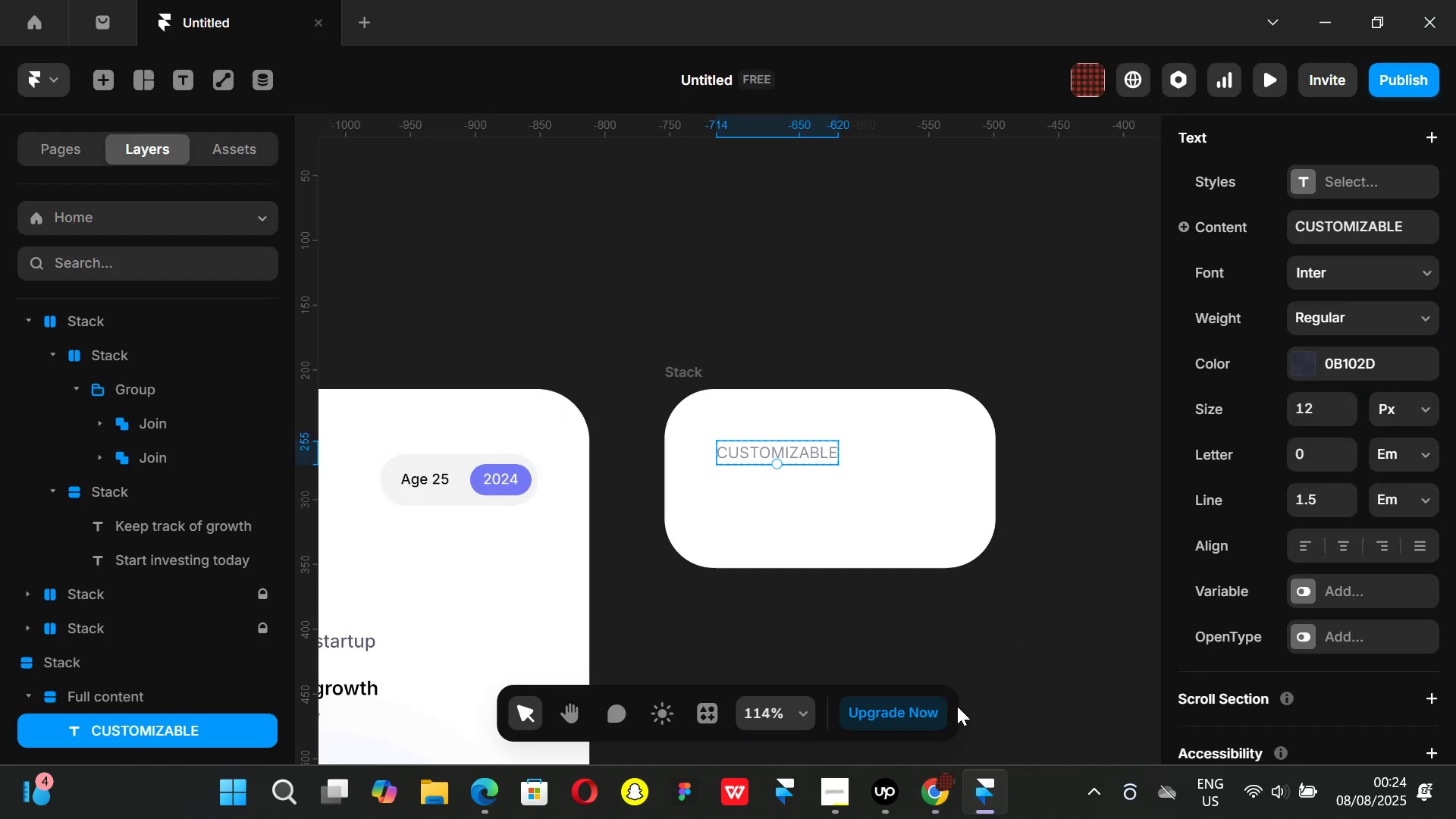 
key(Control+ControlLeft)
 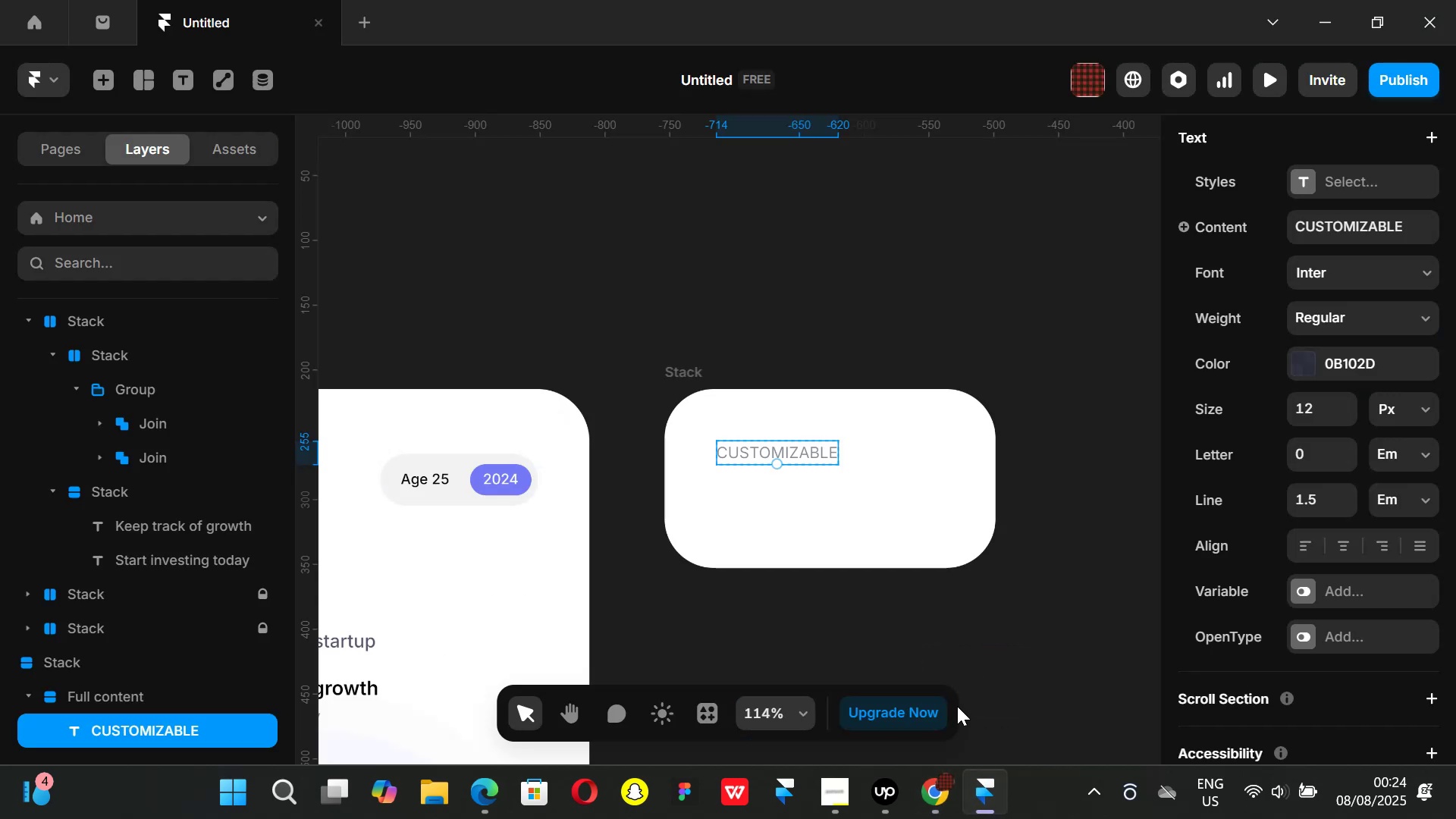 
key(Alt+Control+AltLeft)
 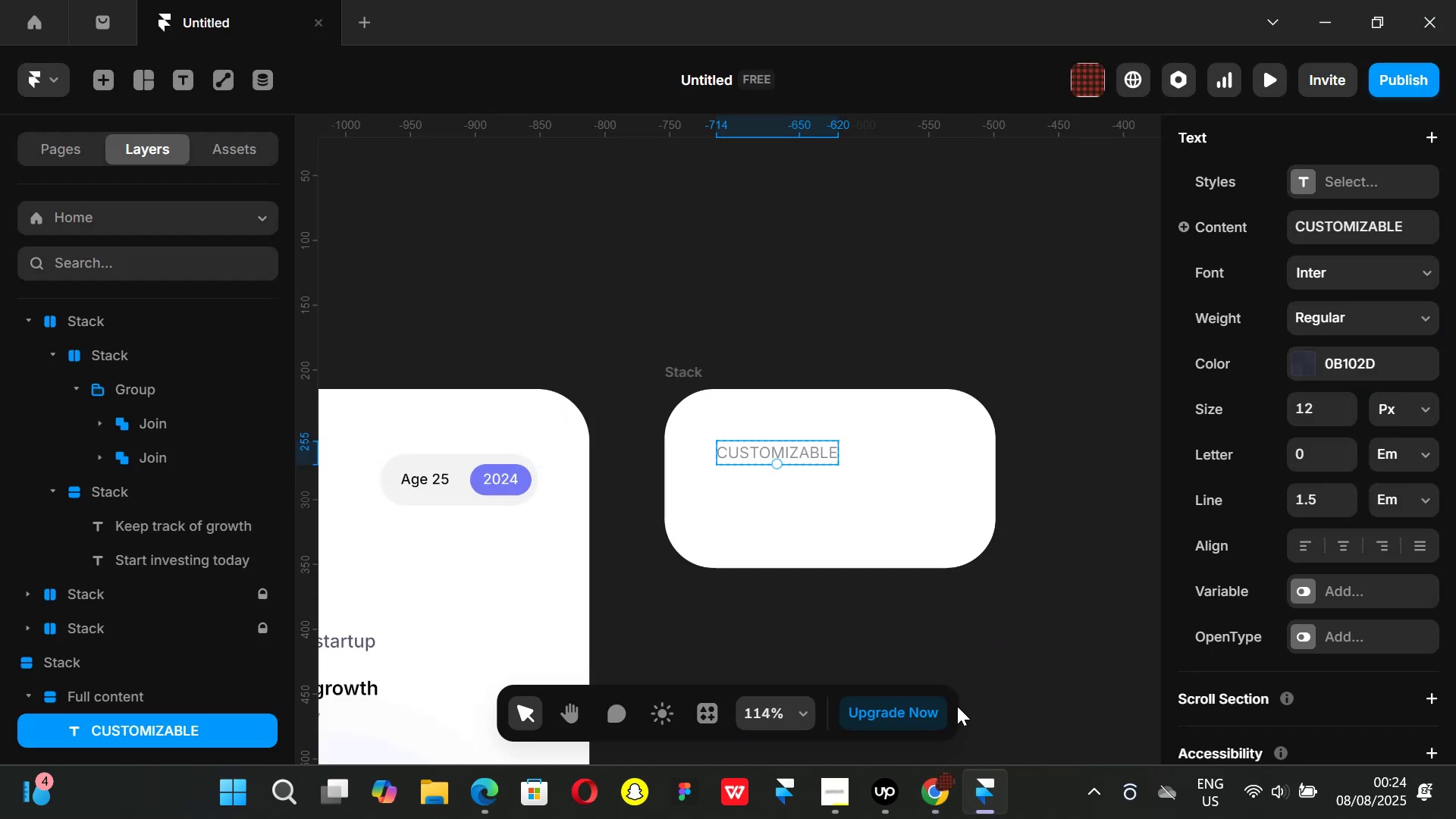 
key(Alt+Control+Enter)
 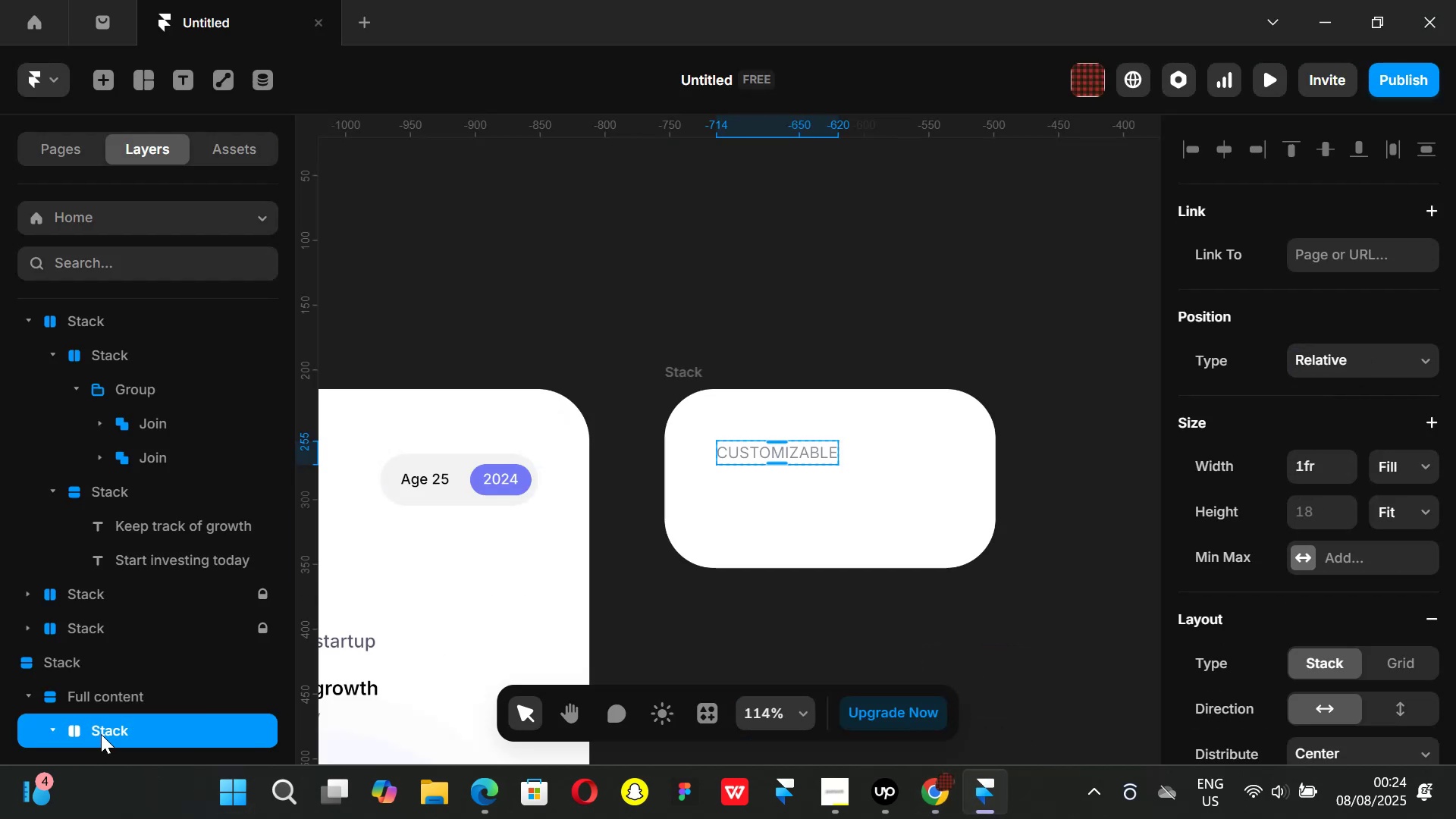 
double_click([102, 731])
 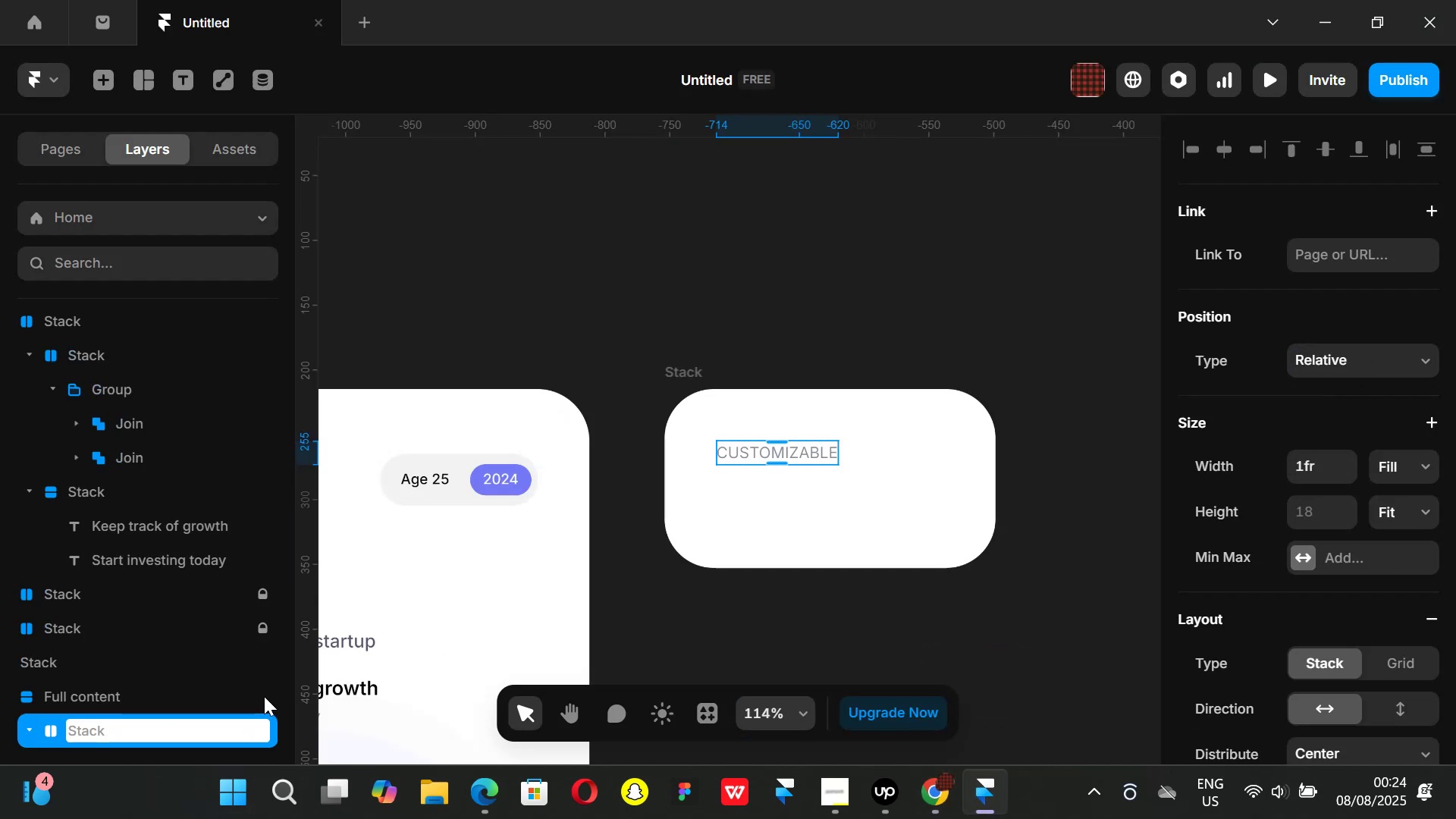 
type(Button tags)
key(Backspace)
type( 1)
 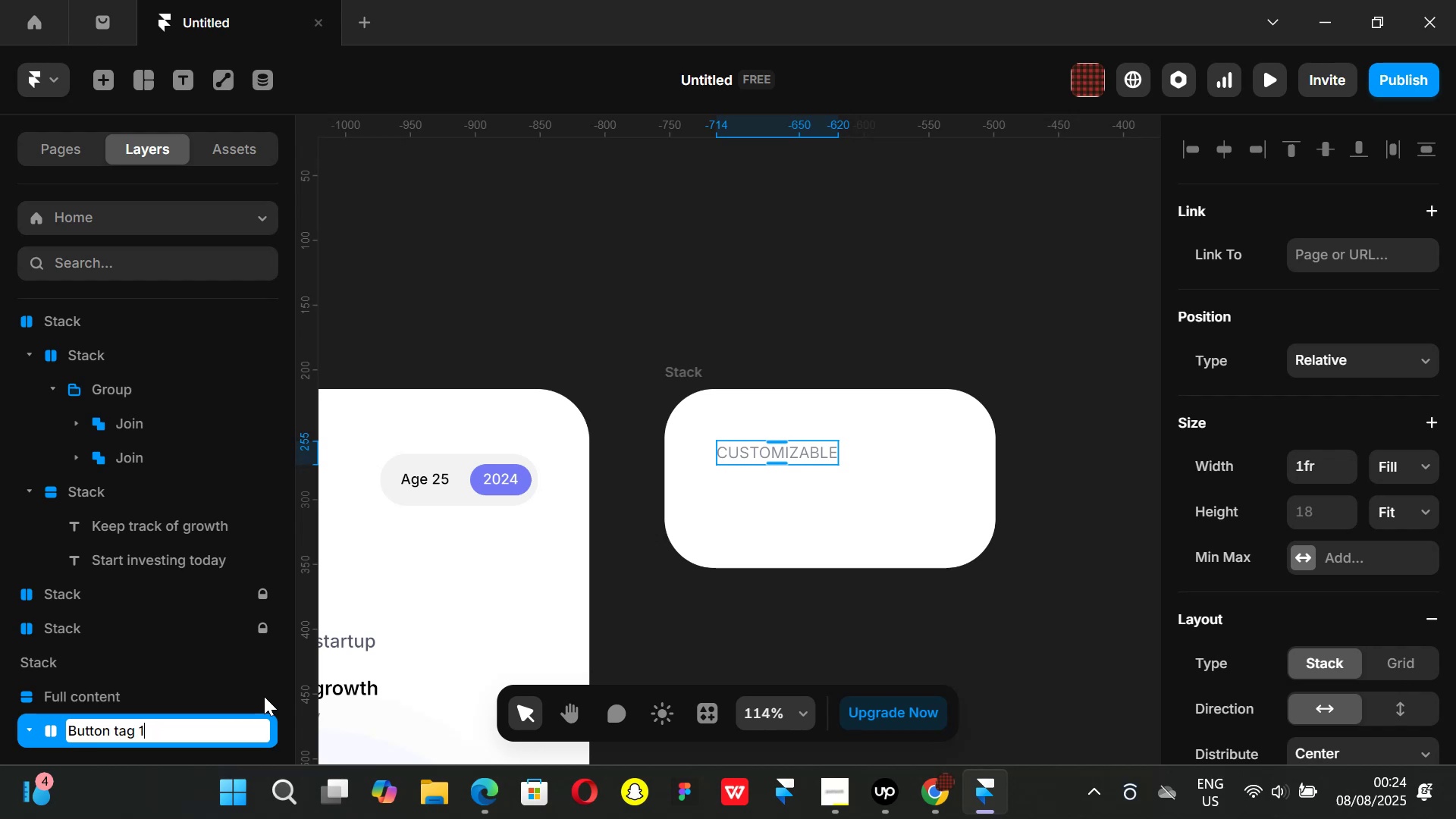 
key(Enter)
 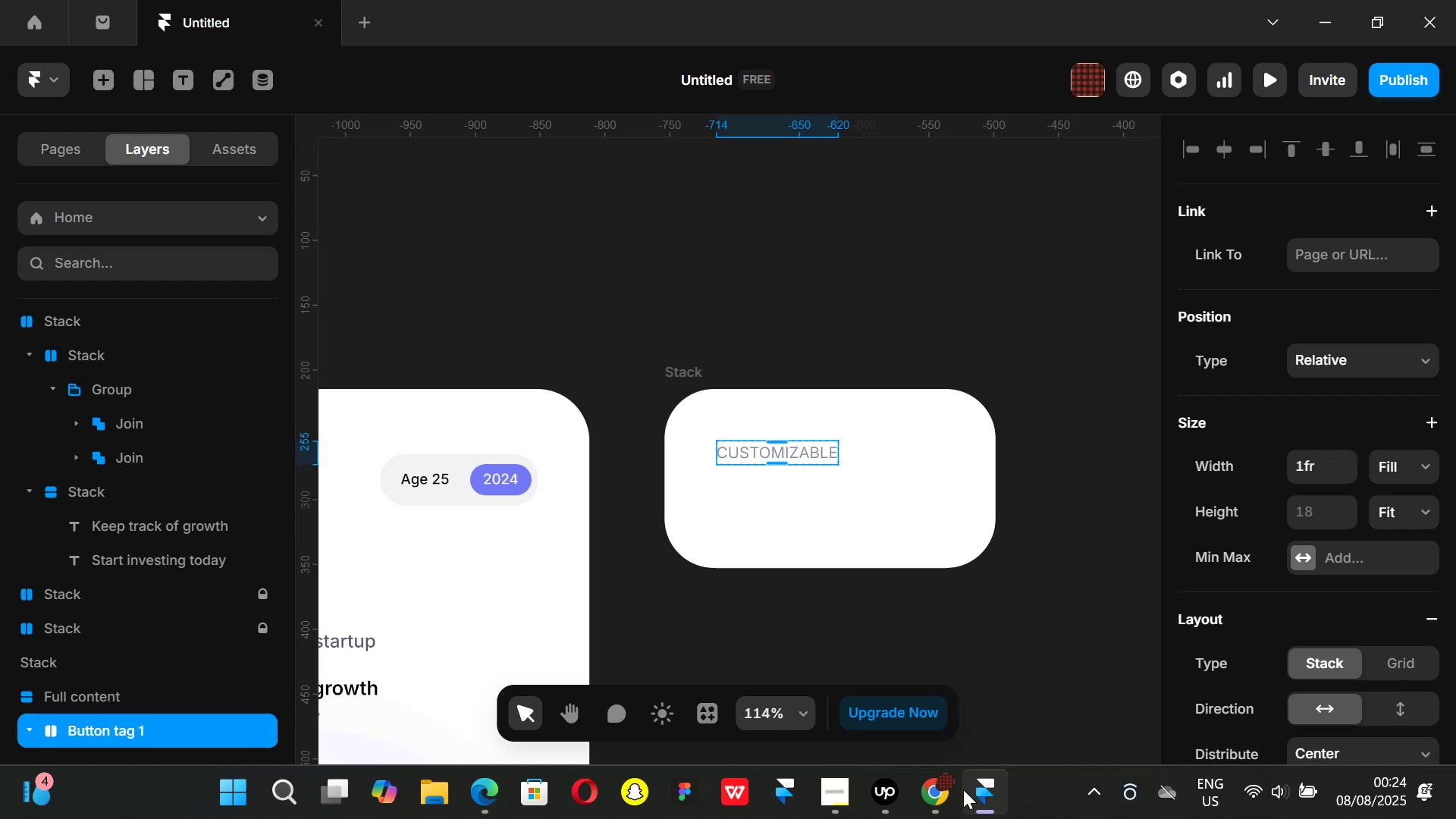 
left_click([950, 805])
 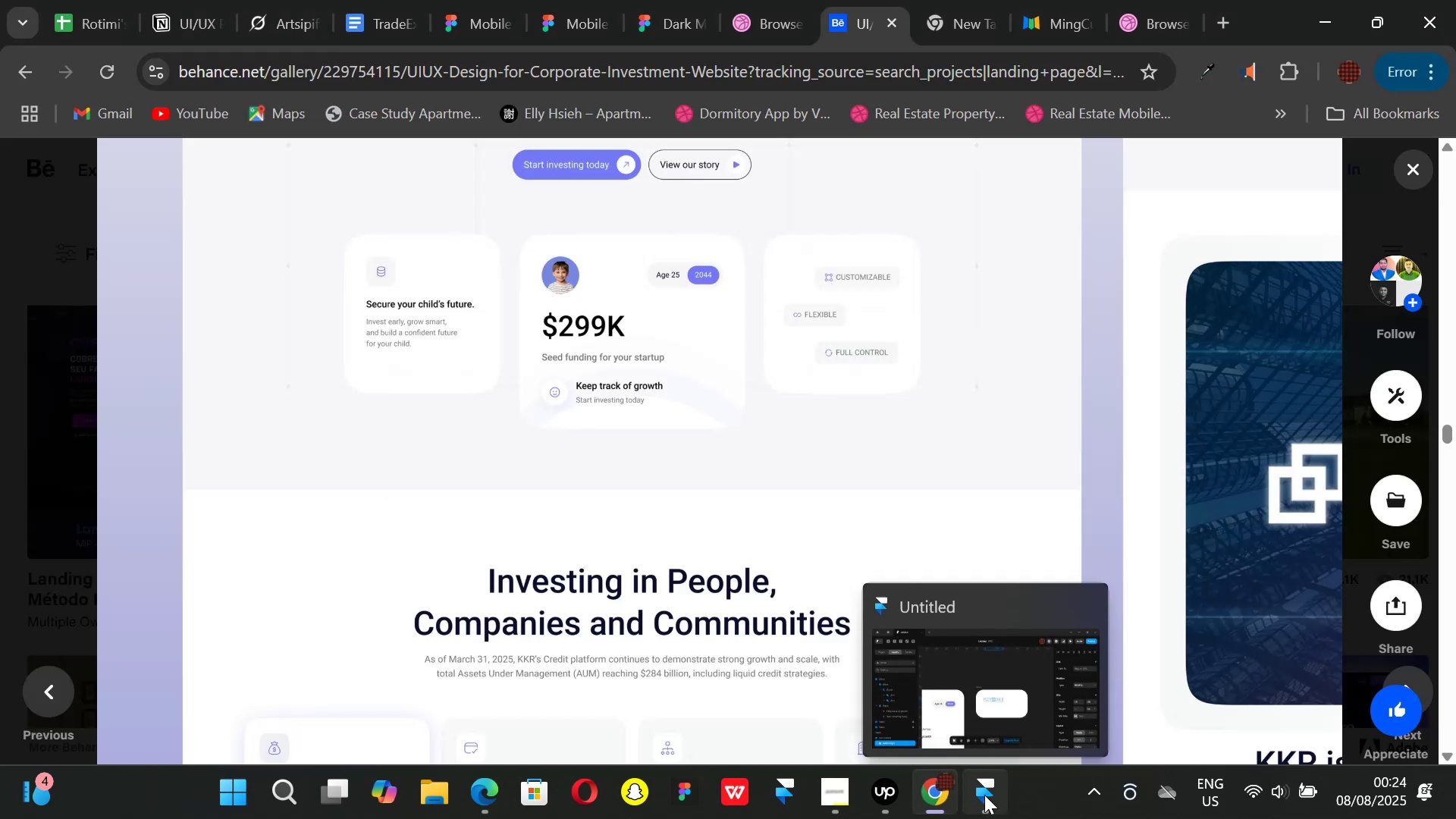 
left_click([984, 795])
 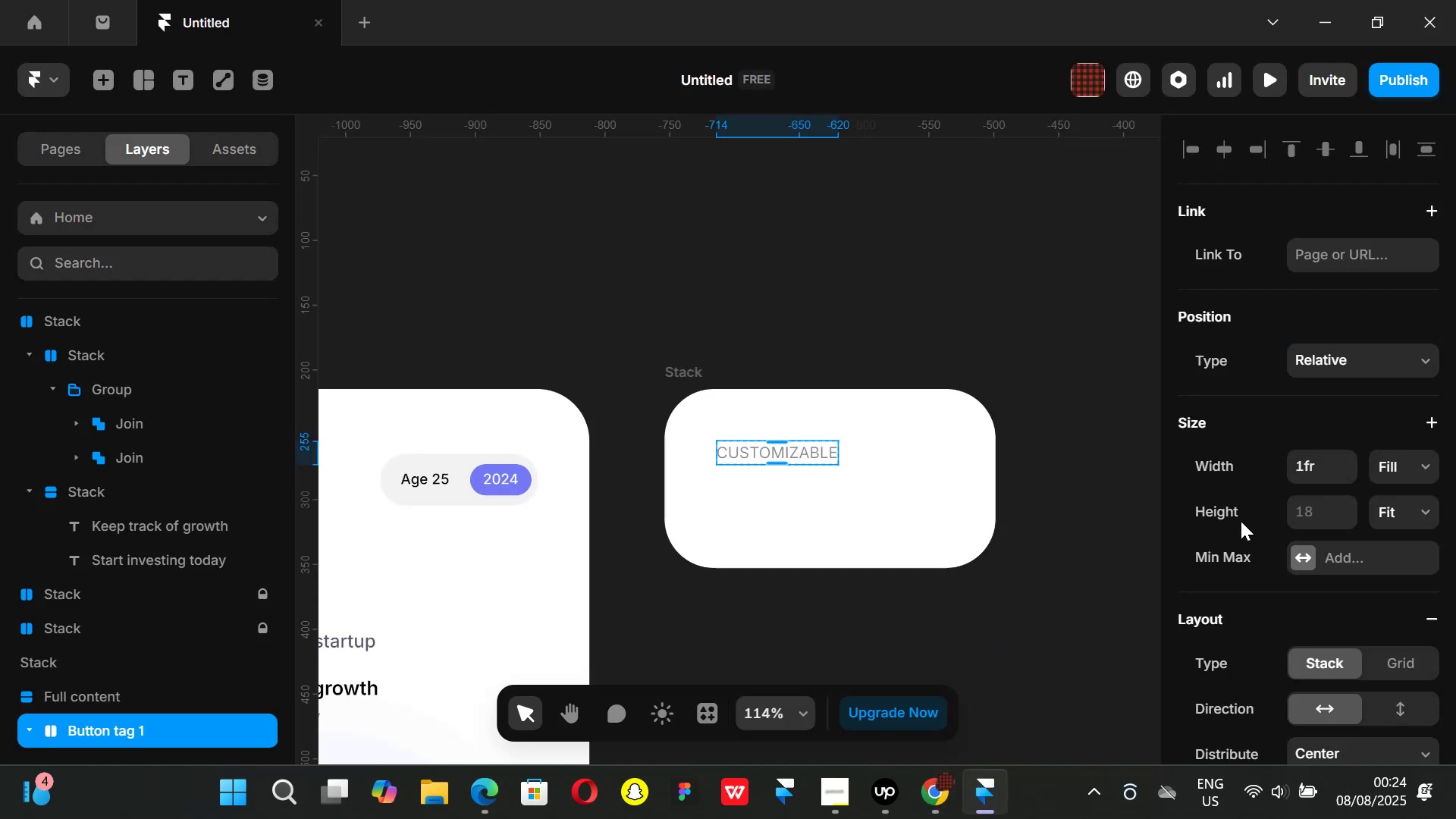 
scroll: coordinate [1346, 529], scroll_direction: down, amount: 5.0
 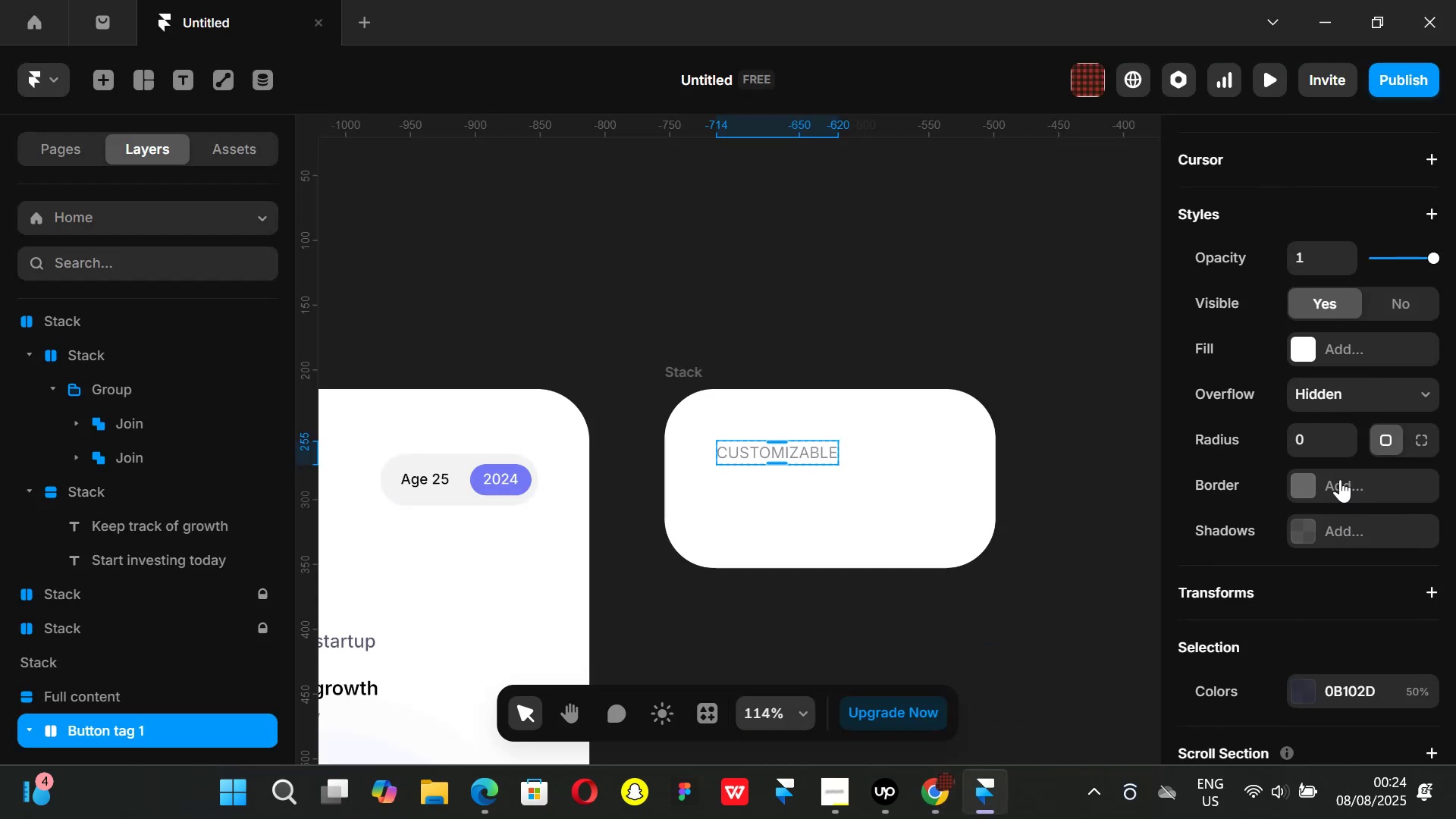 
scroll: coordinate [1338, 469], scroll_direction: up, amount: 5.0
 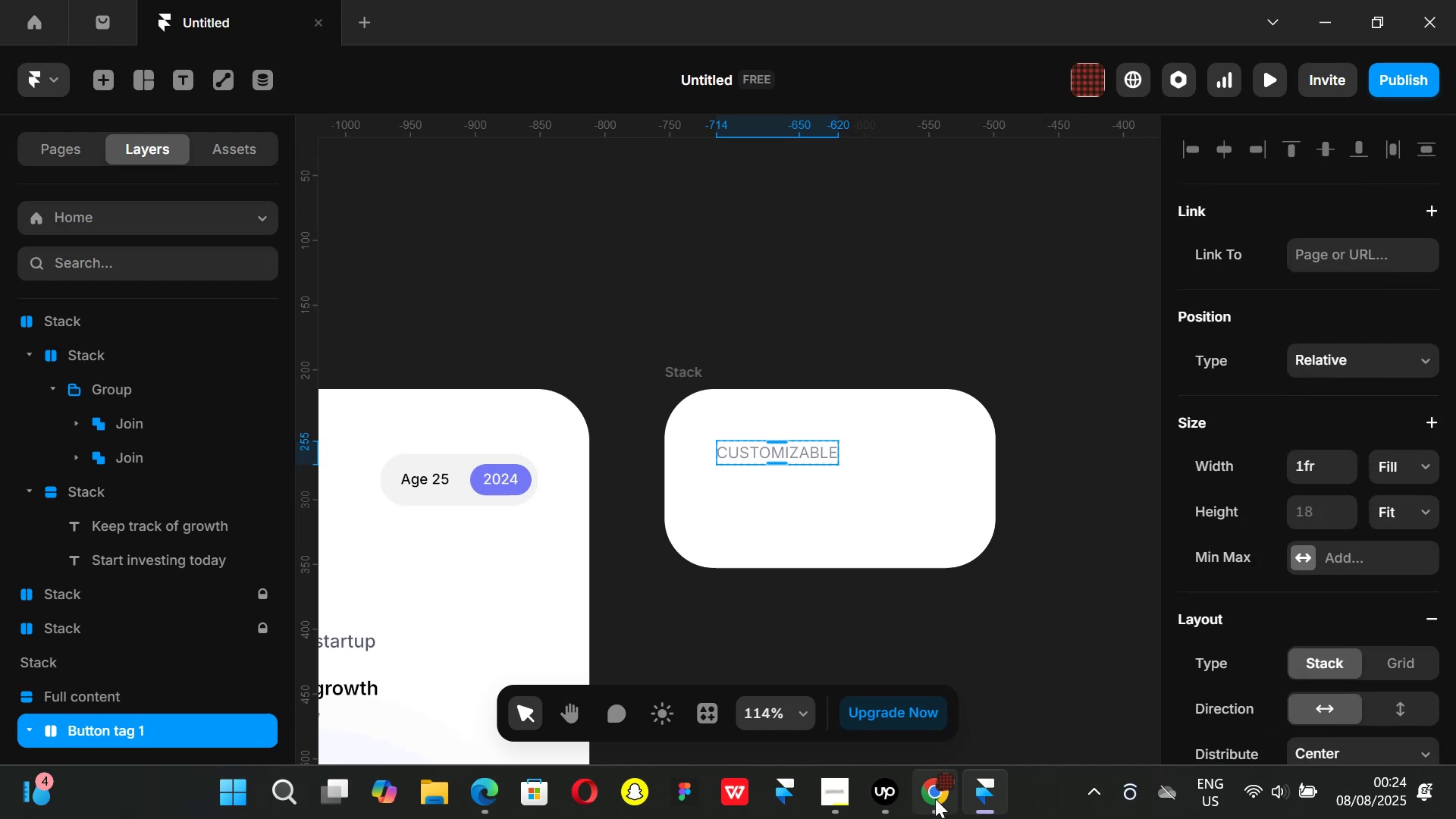 
left_click([935, 798])
 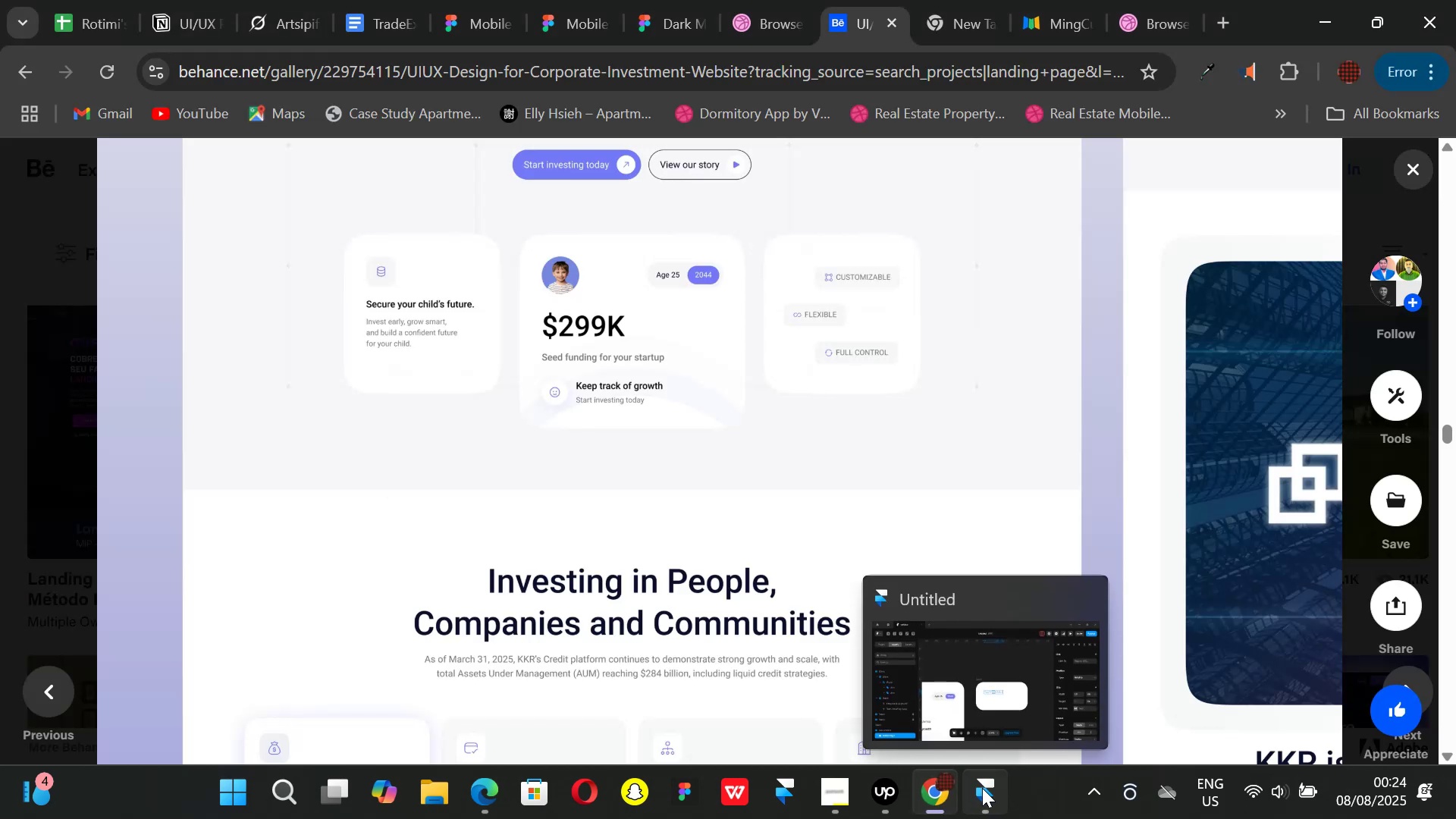 
left_click([982, 788])
 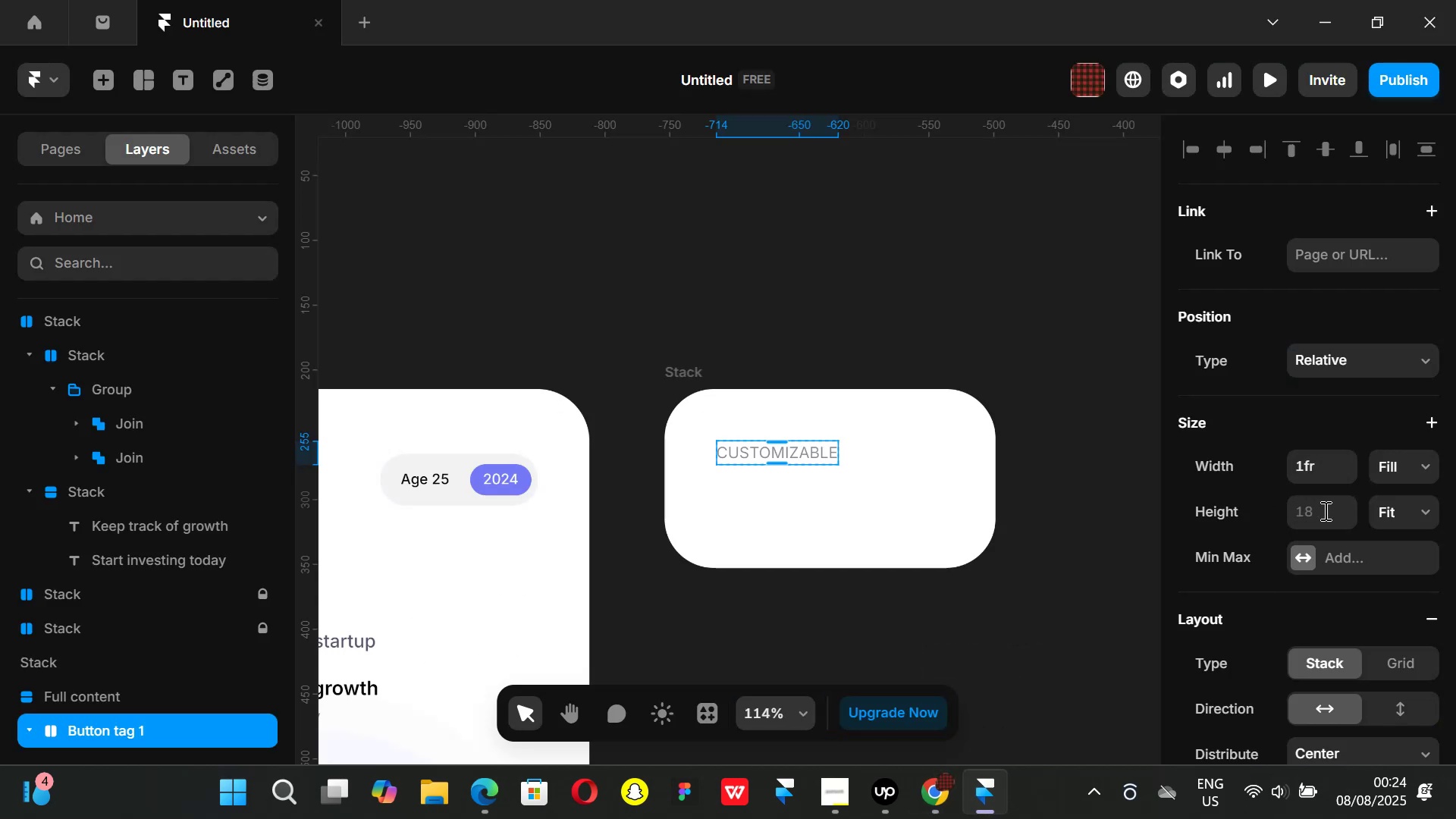 
left_click([1327, 513])
 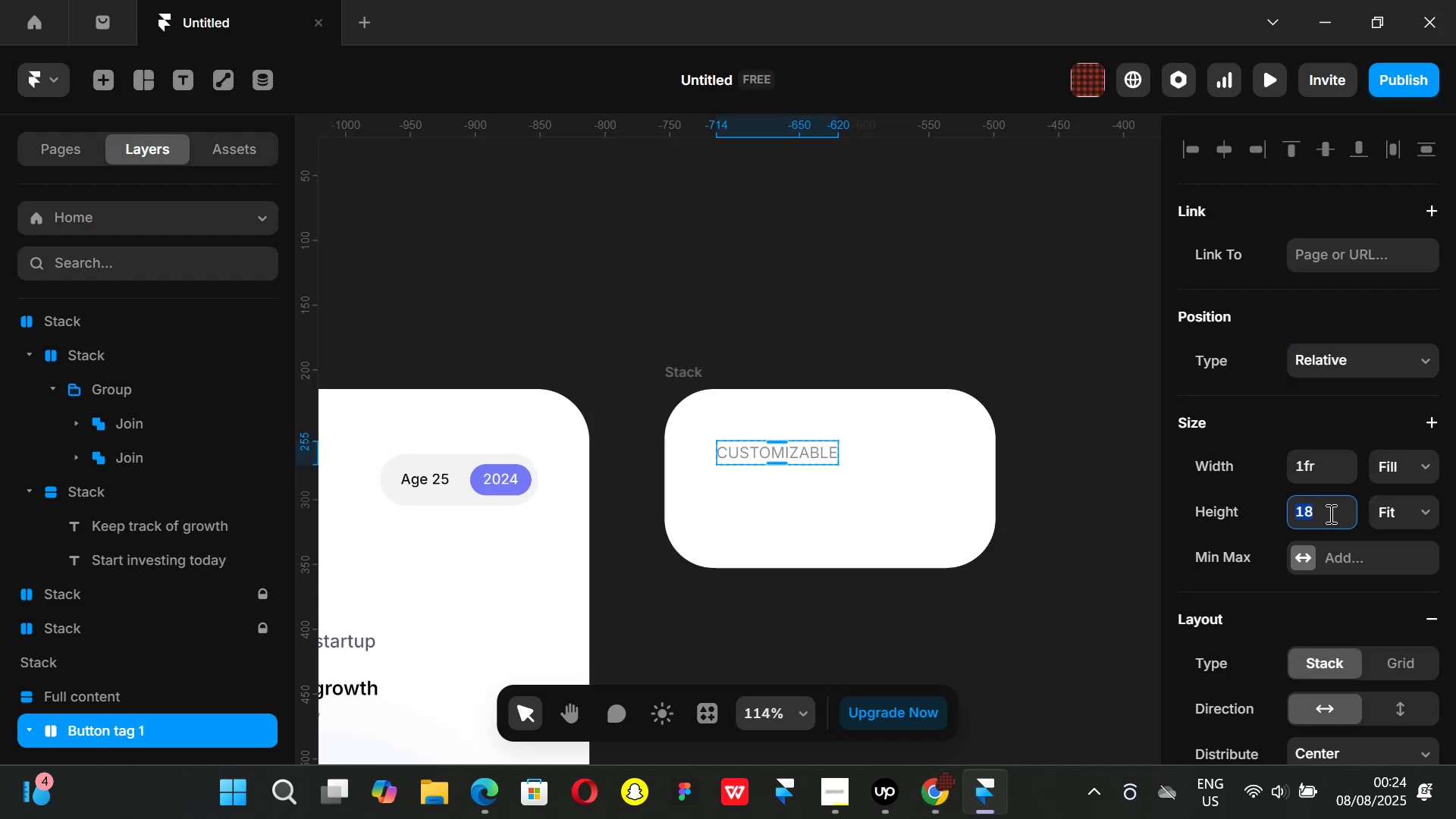 
type(24)
 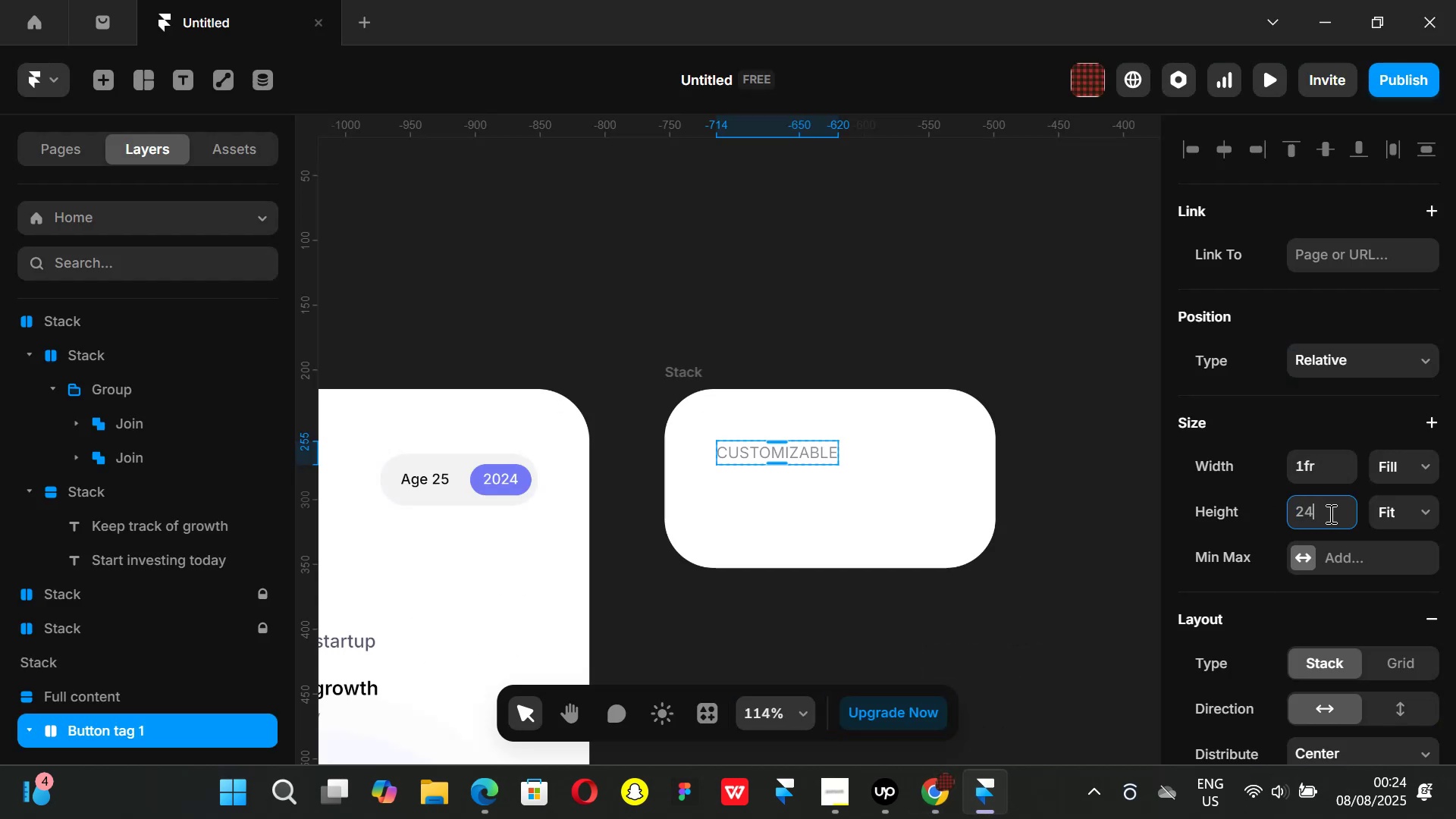 
key(Enter)
 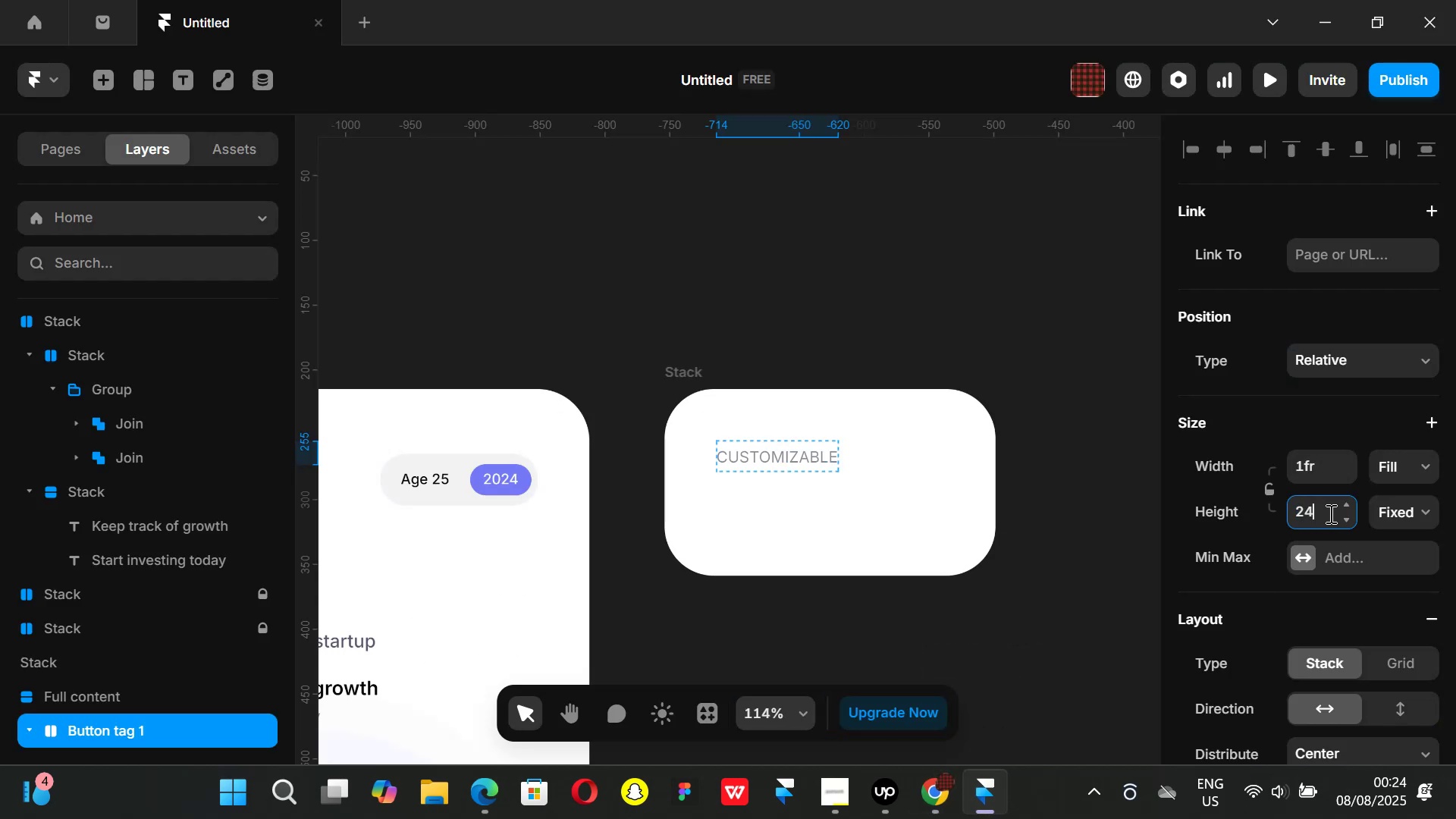 
key(Backspace)
 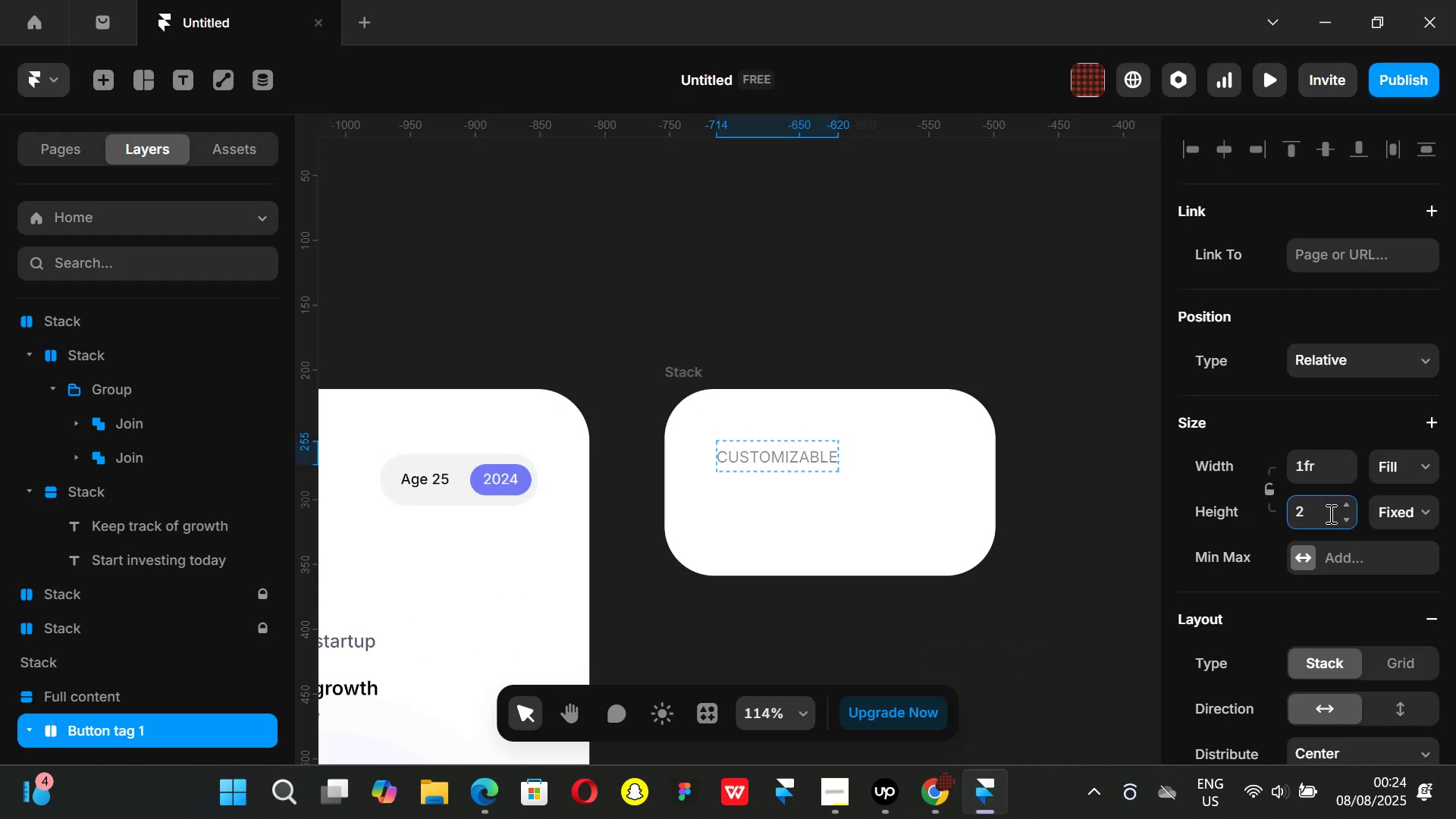 
key(8)
 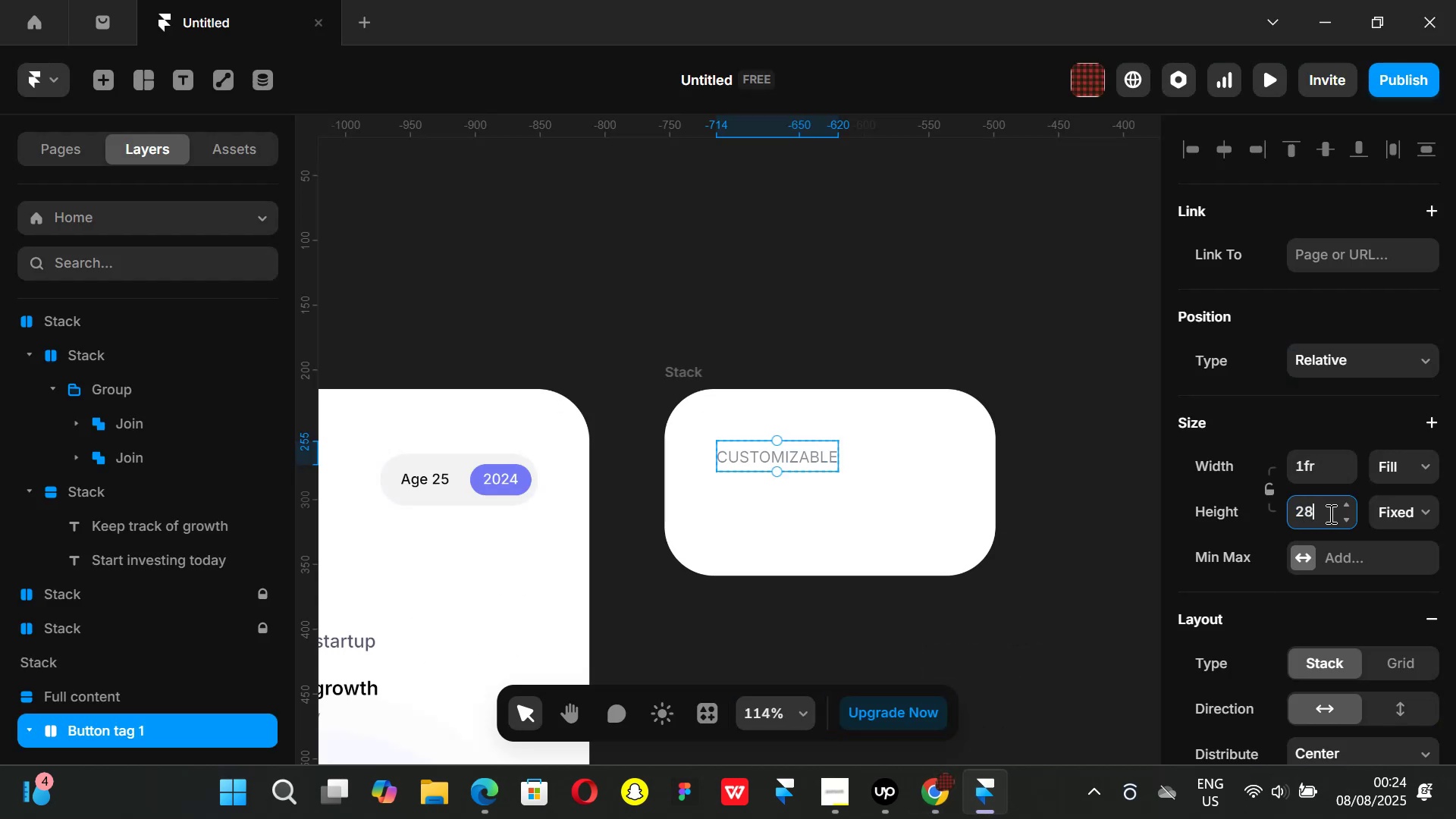 
key(Enter)
 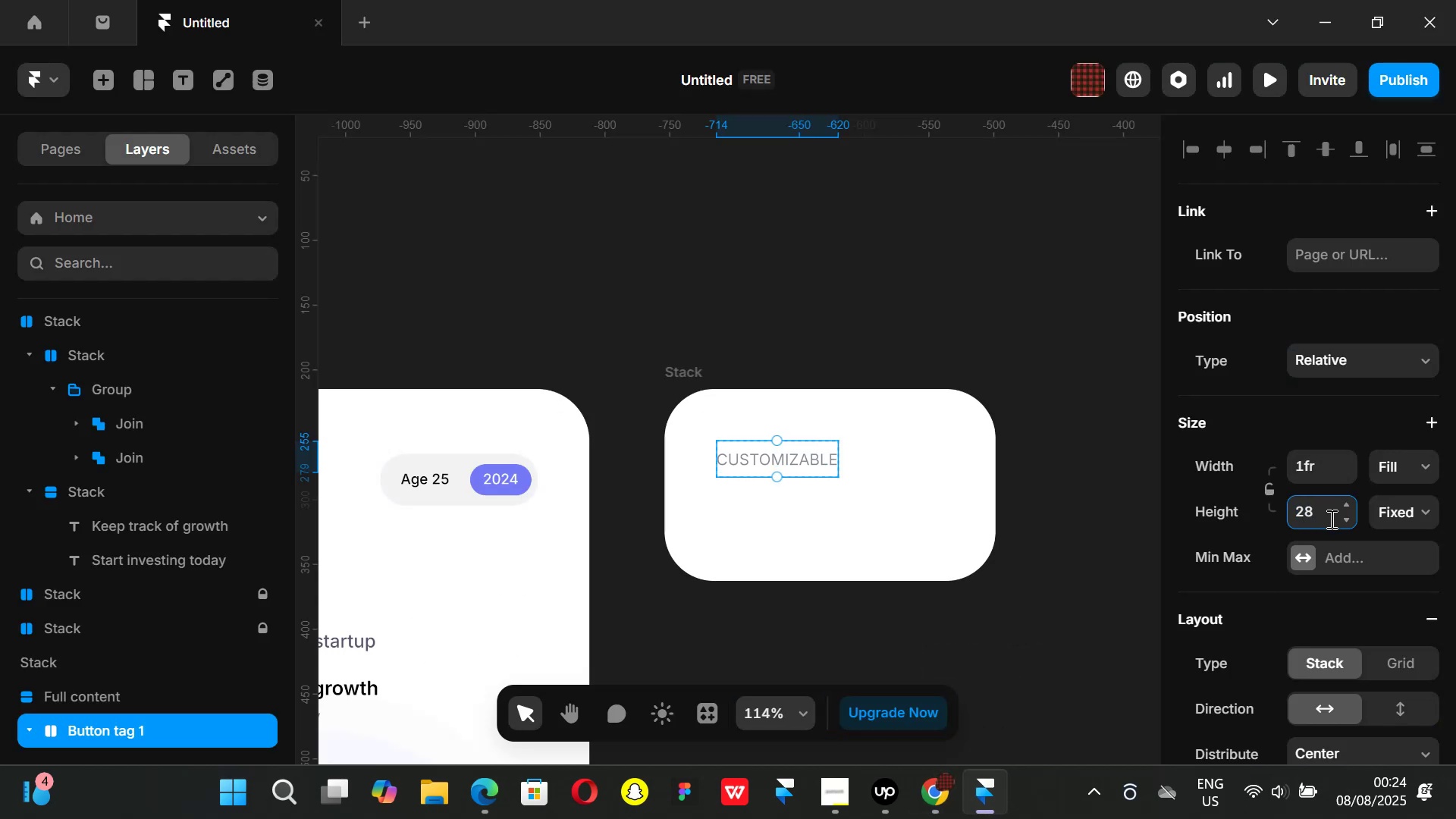 
scroll: coordinate [1362, 576], scroll_direction: down, amount: 2.0
 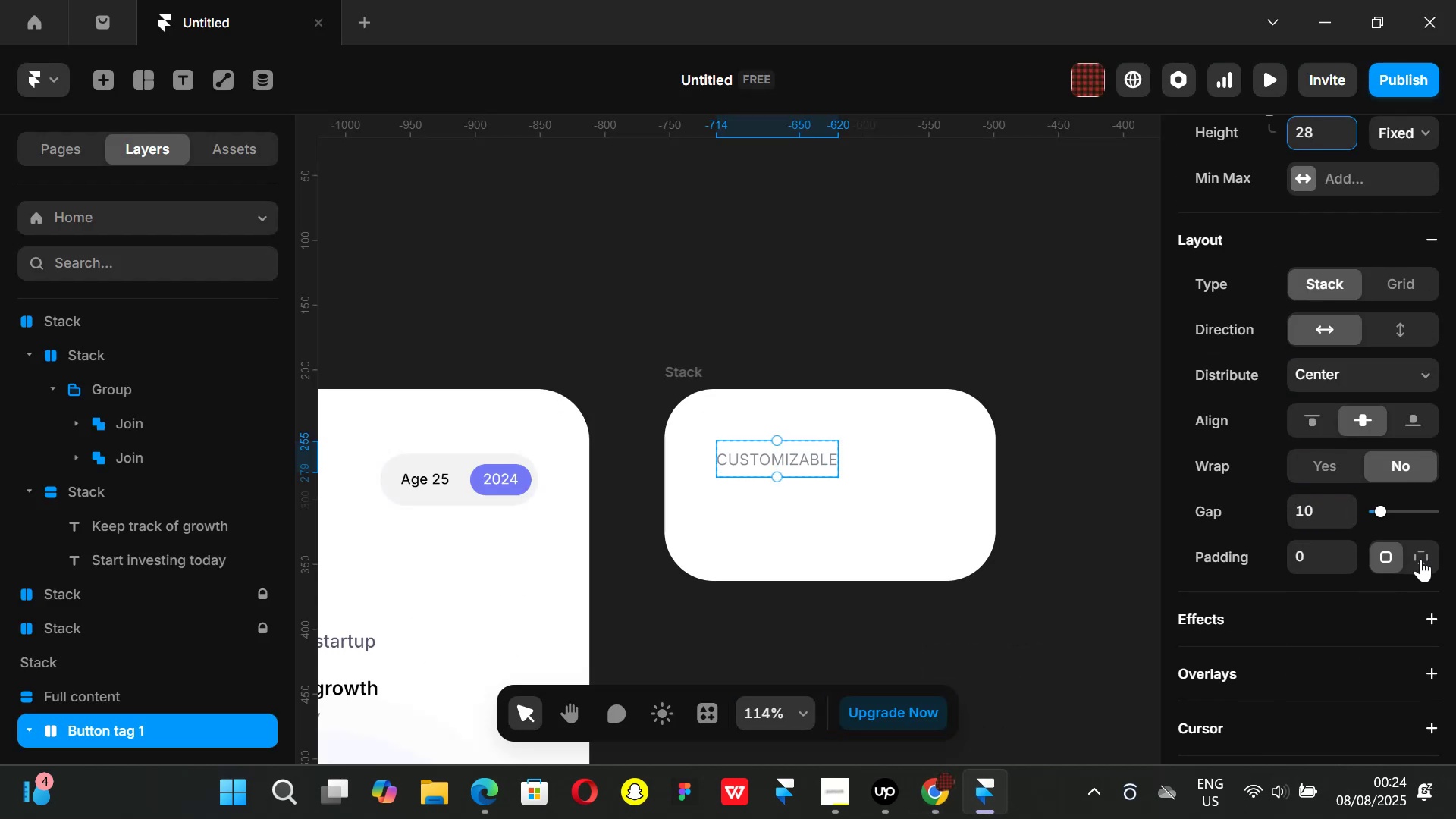 
left_click([1420, 559])
 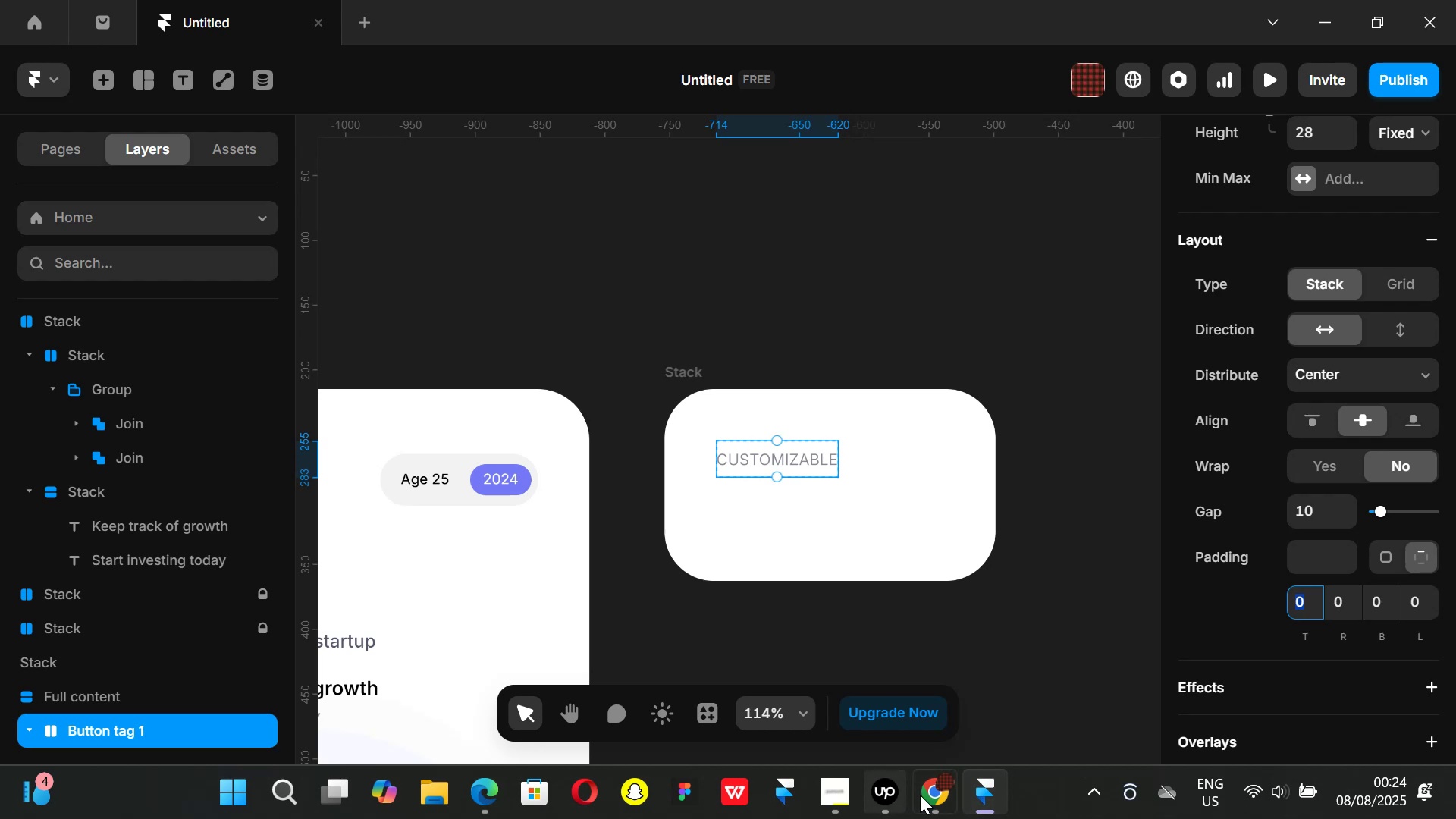 
left_click([928, 794])
 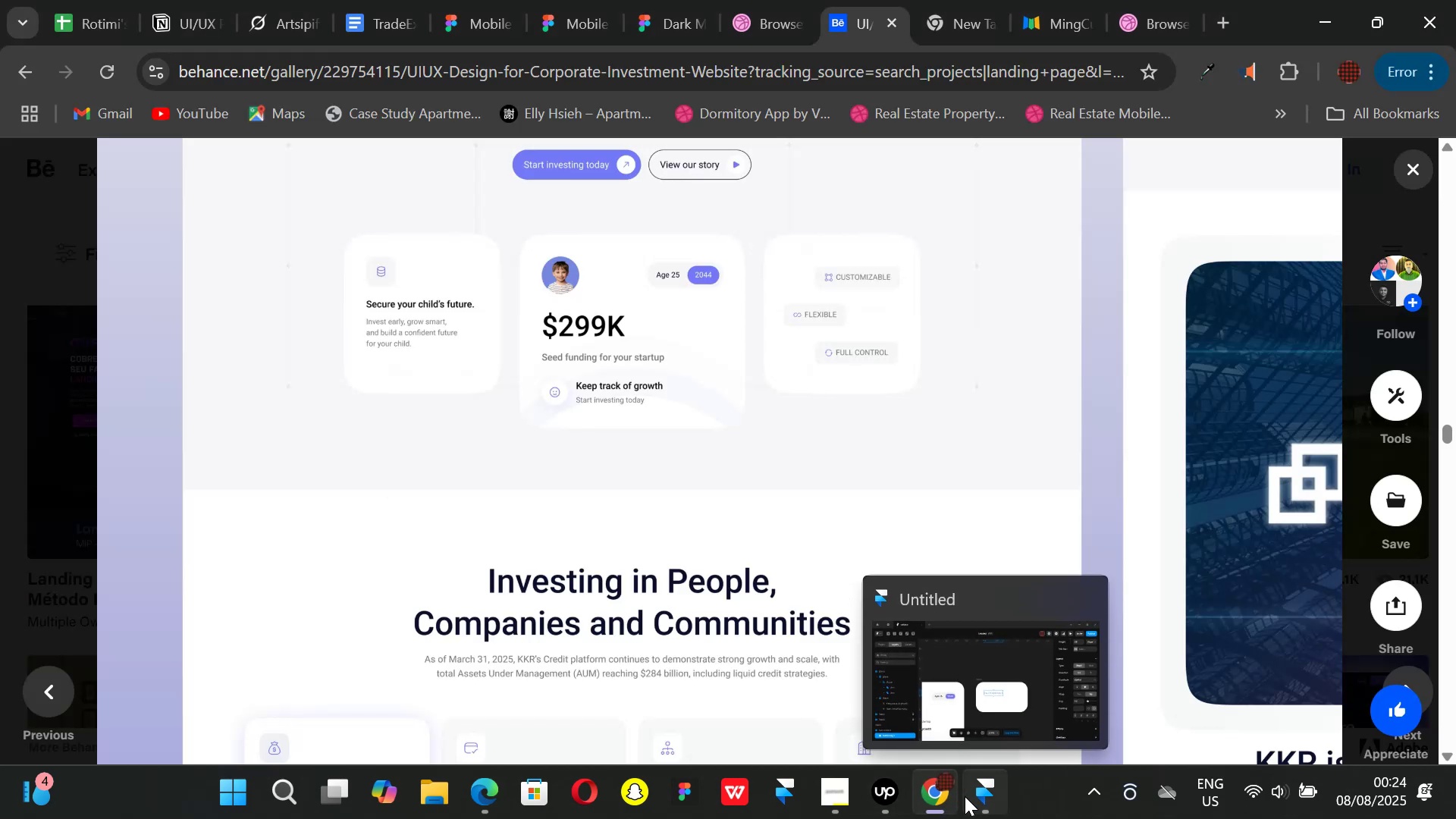 
left_click([965, 796])
 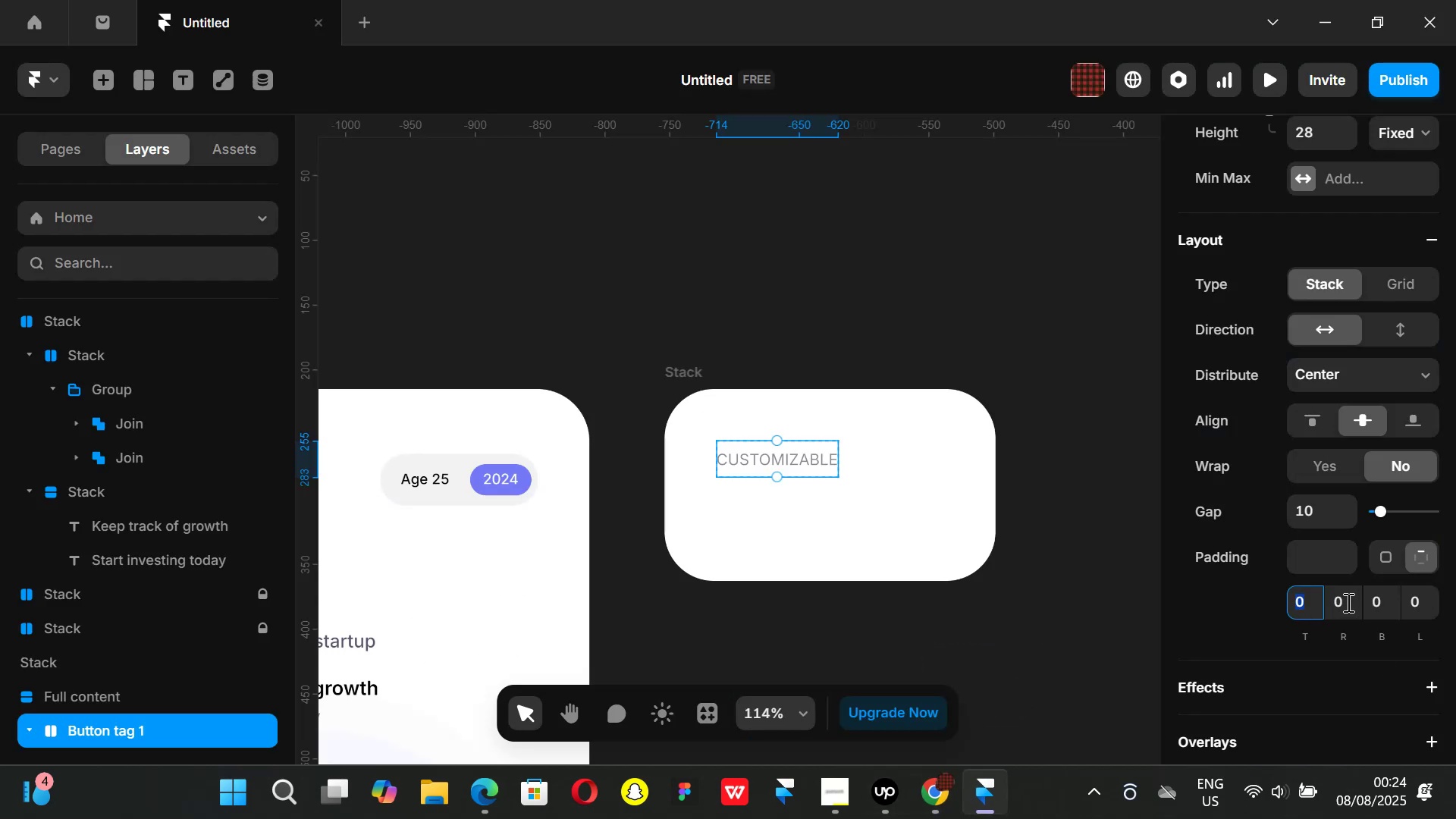 
left_click([1344, 601])
 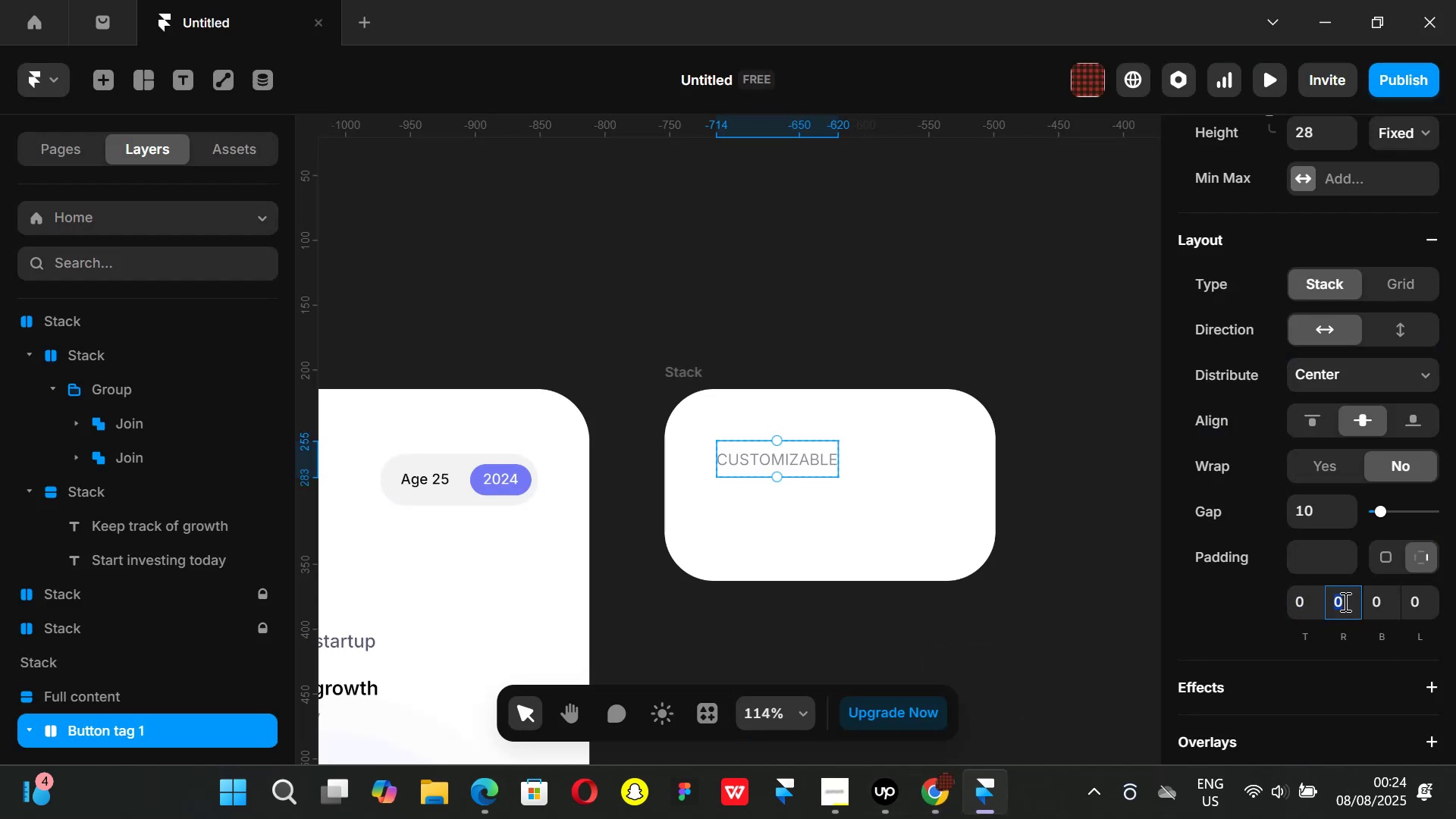 
type(20)
 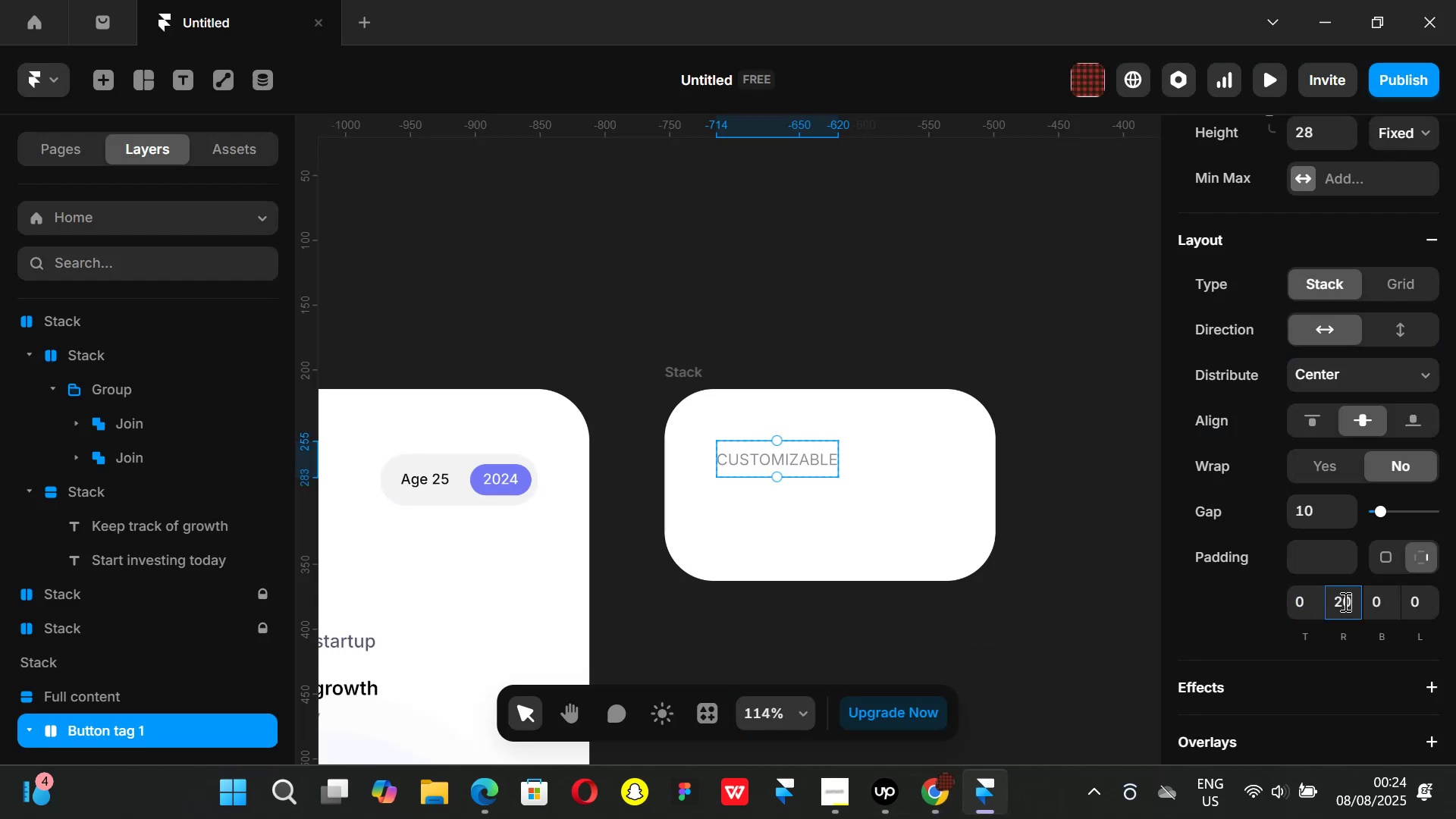 
key(Enter)
 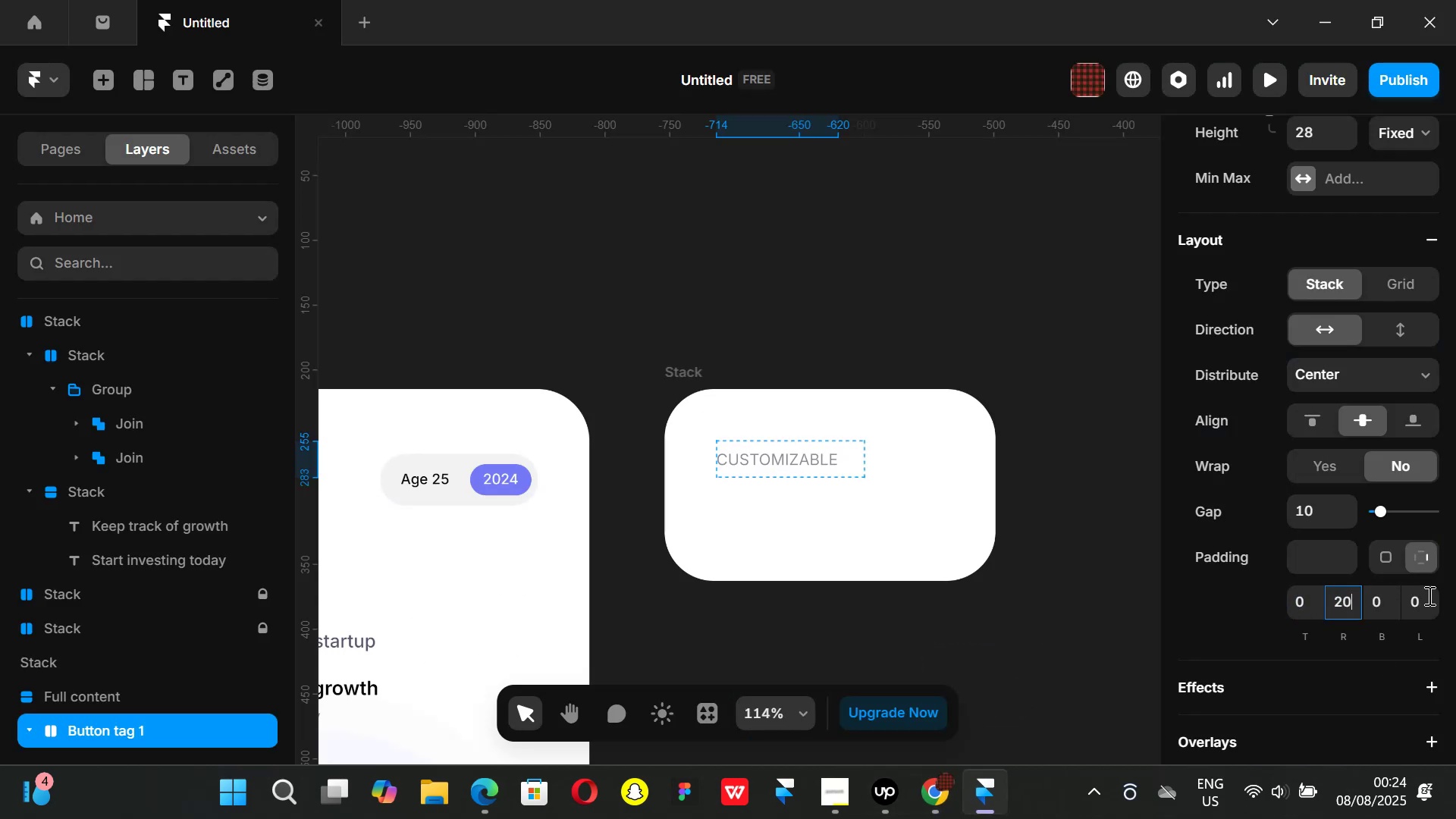 
left_click([1428, 606])
 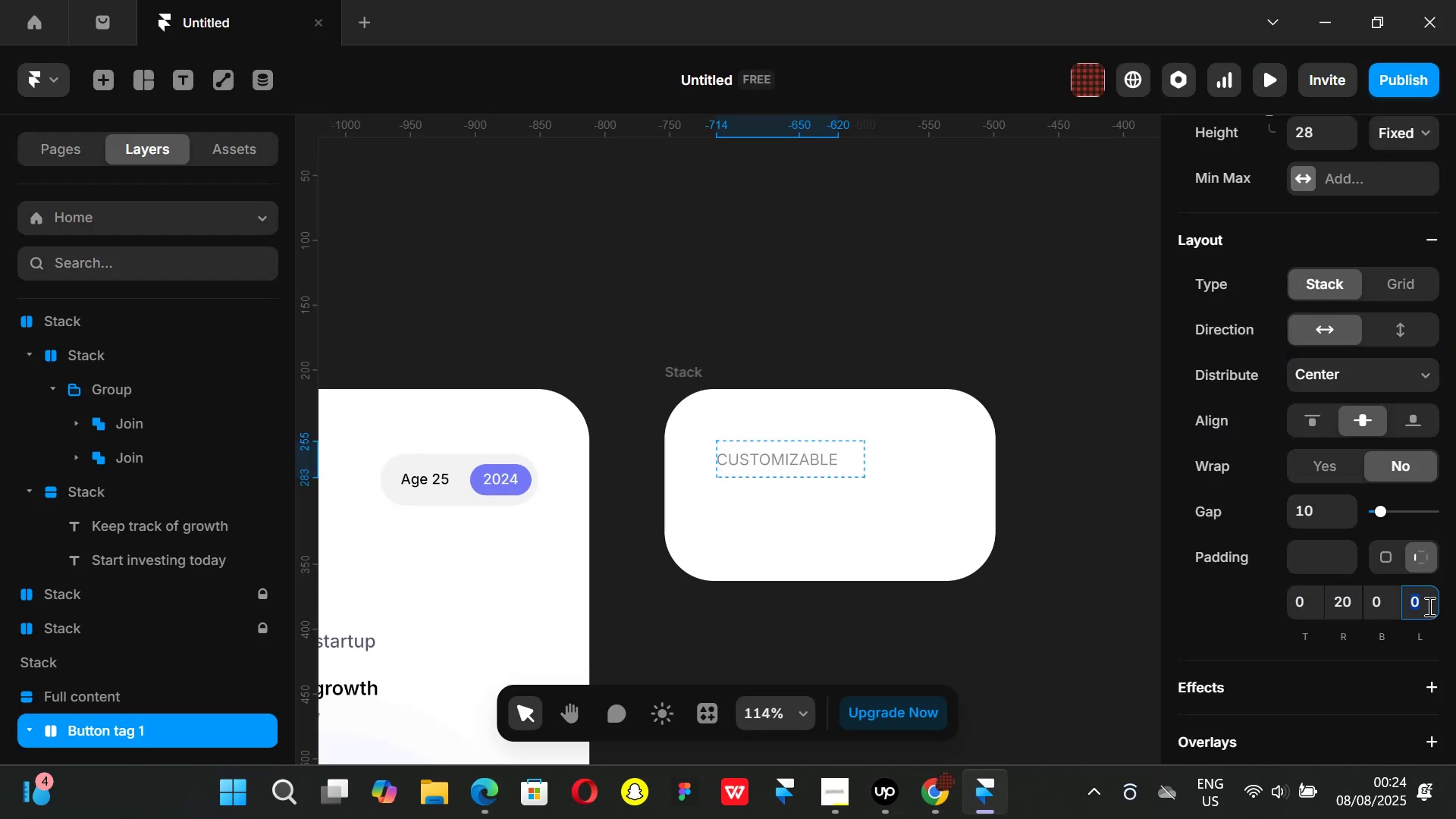 
type(20)
 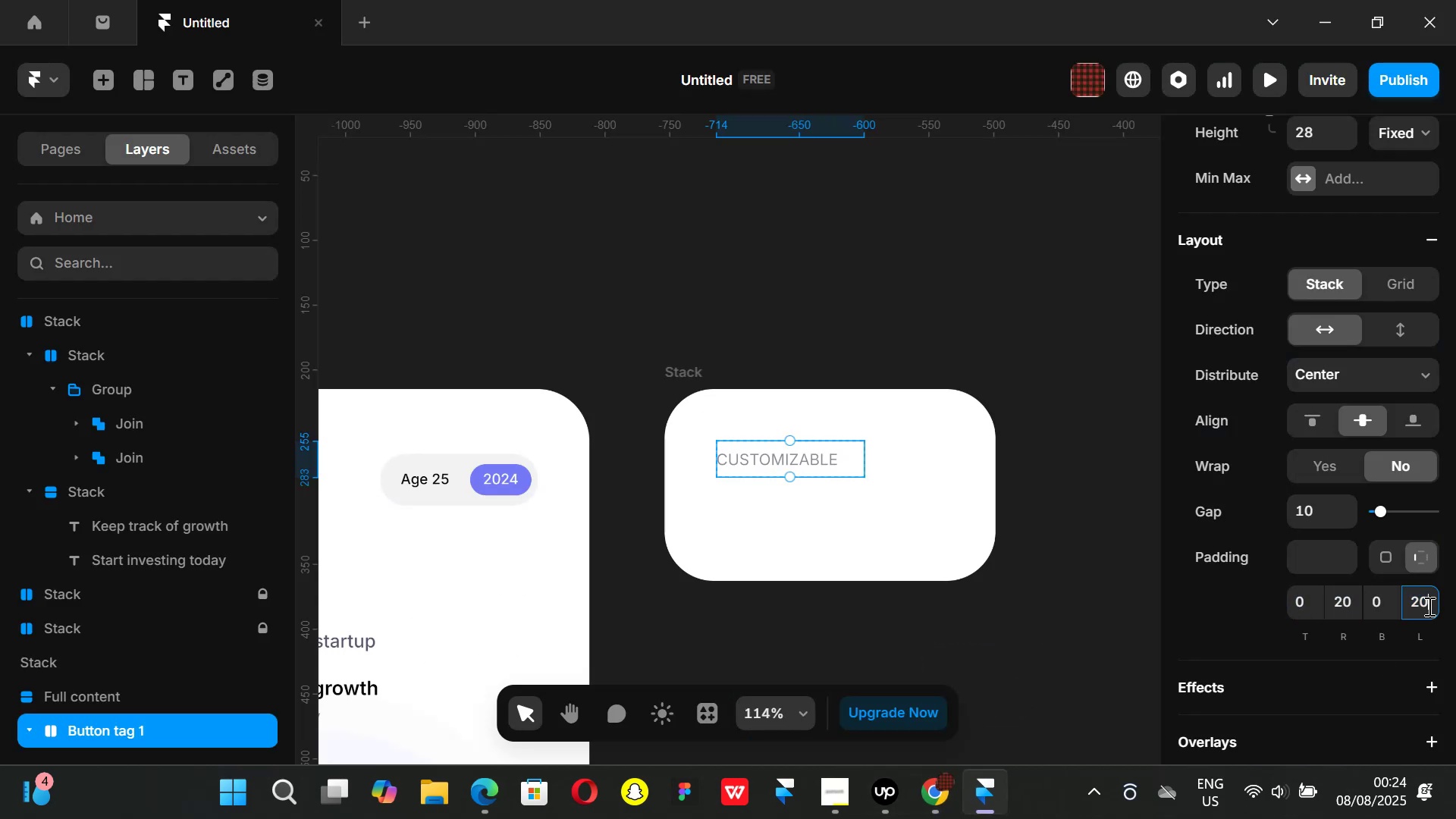 
key(Enter)
 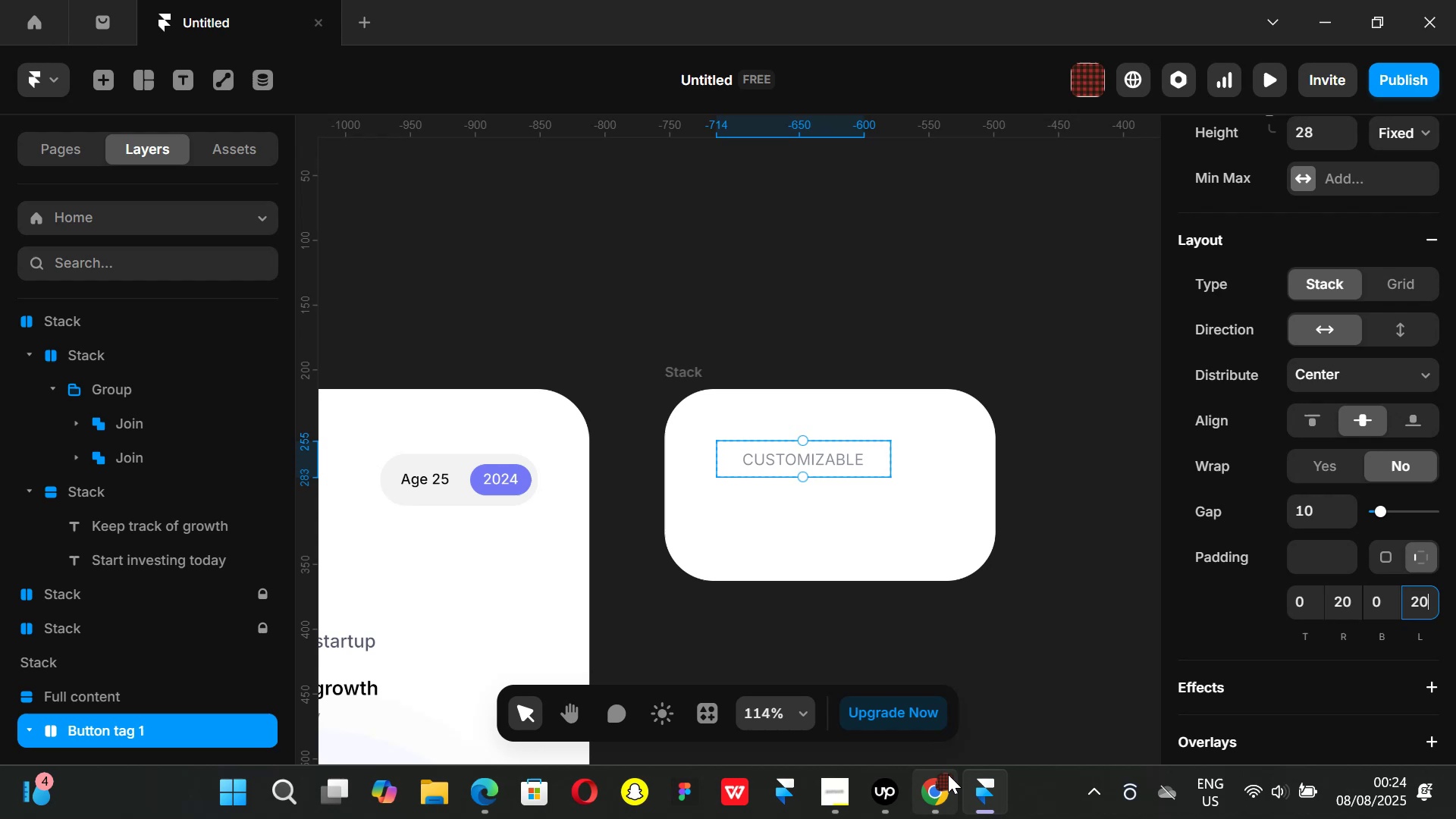 
left_click([951, 789])
 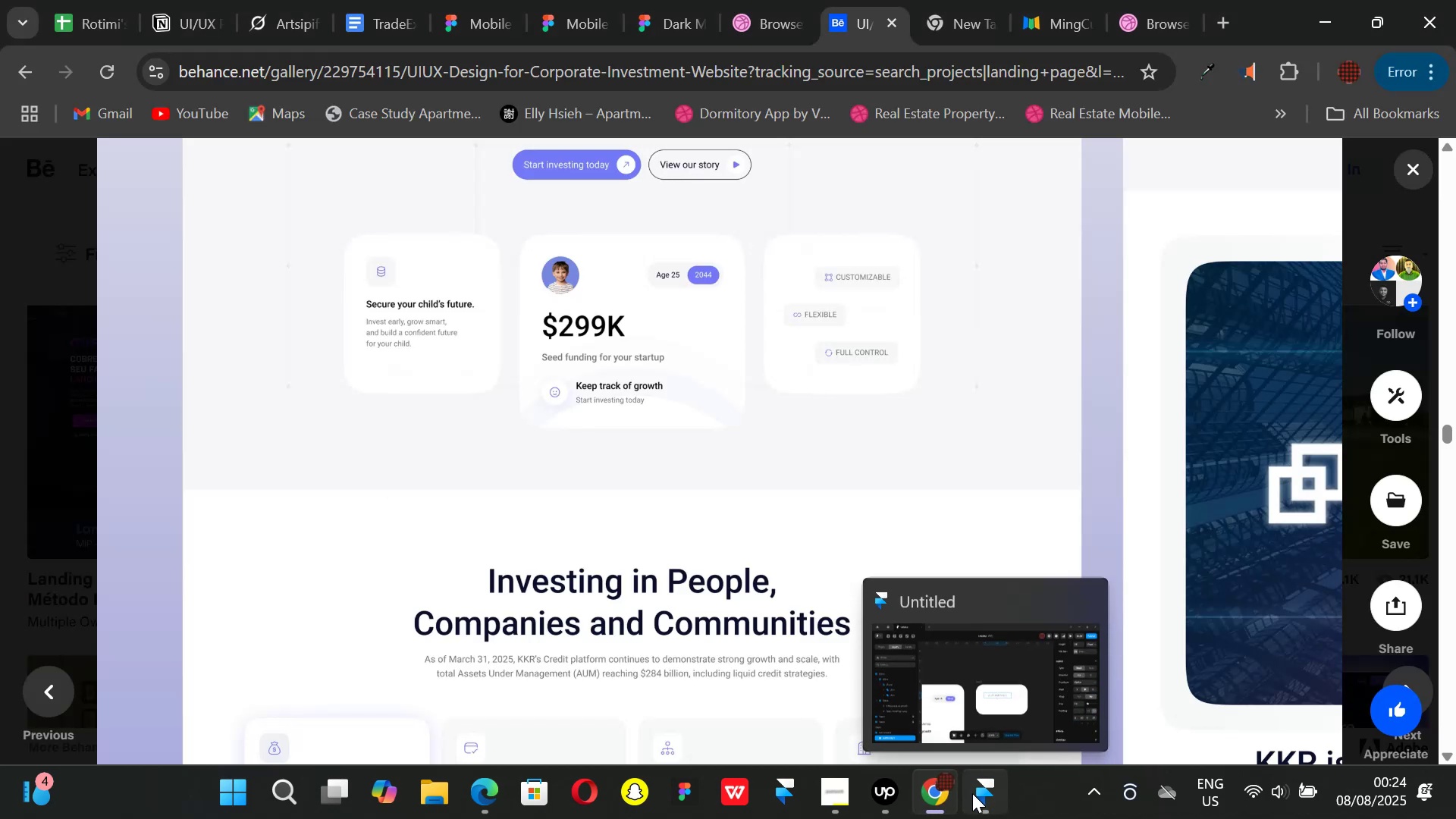 
left_click([972, 793])
 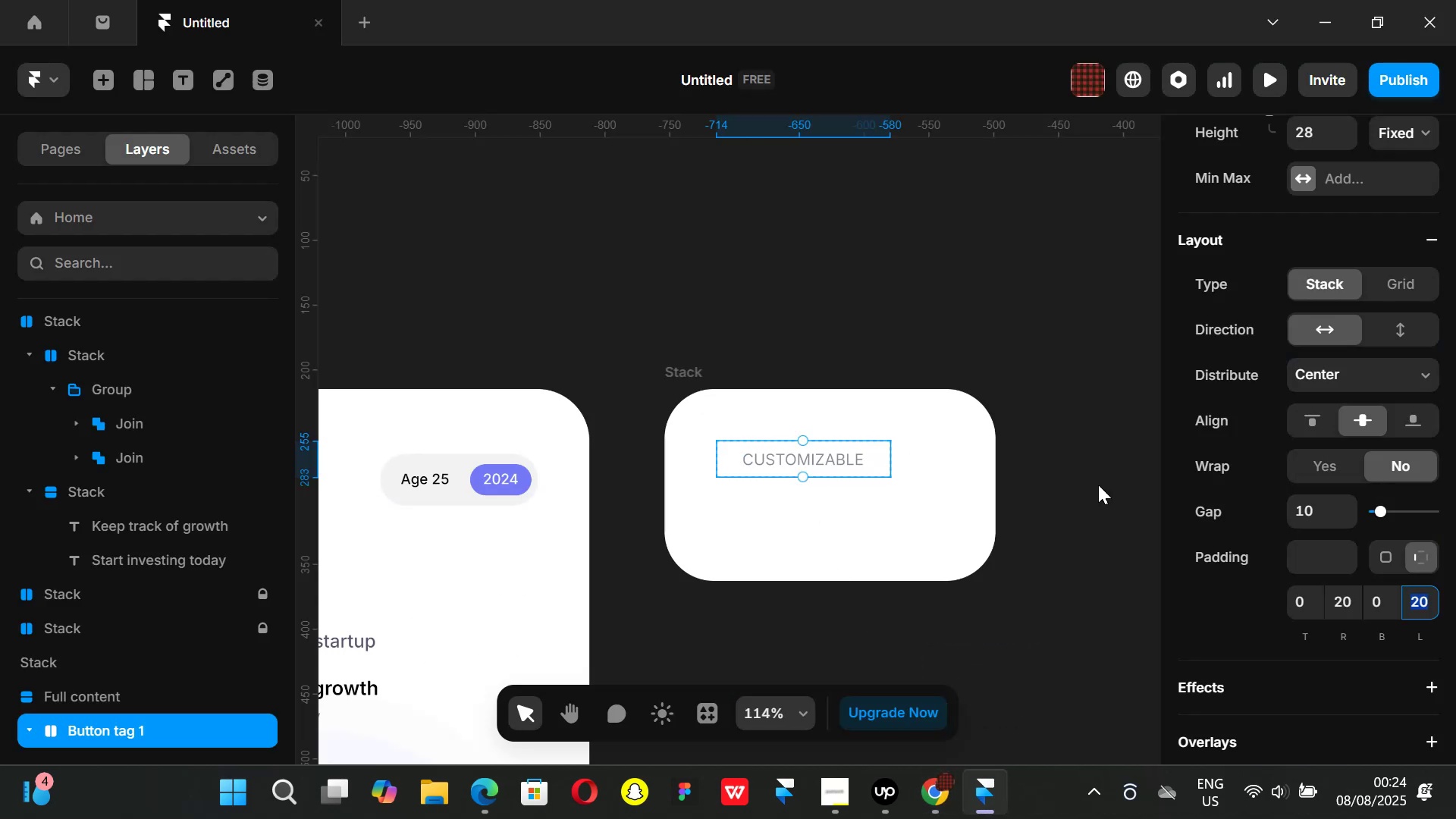 
scroll: coordinate [1306, 433], scroll_direction: up, amount: 2.0
 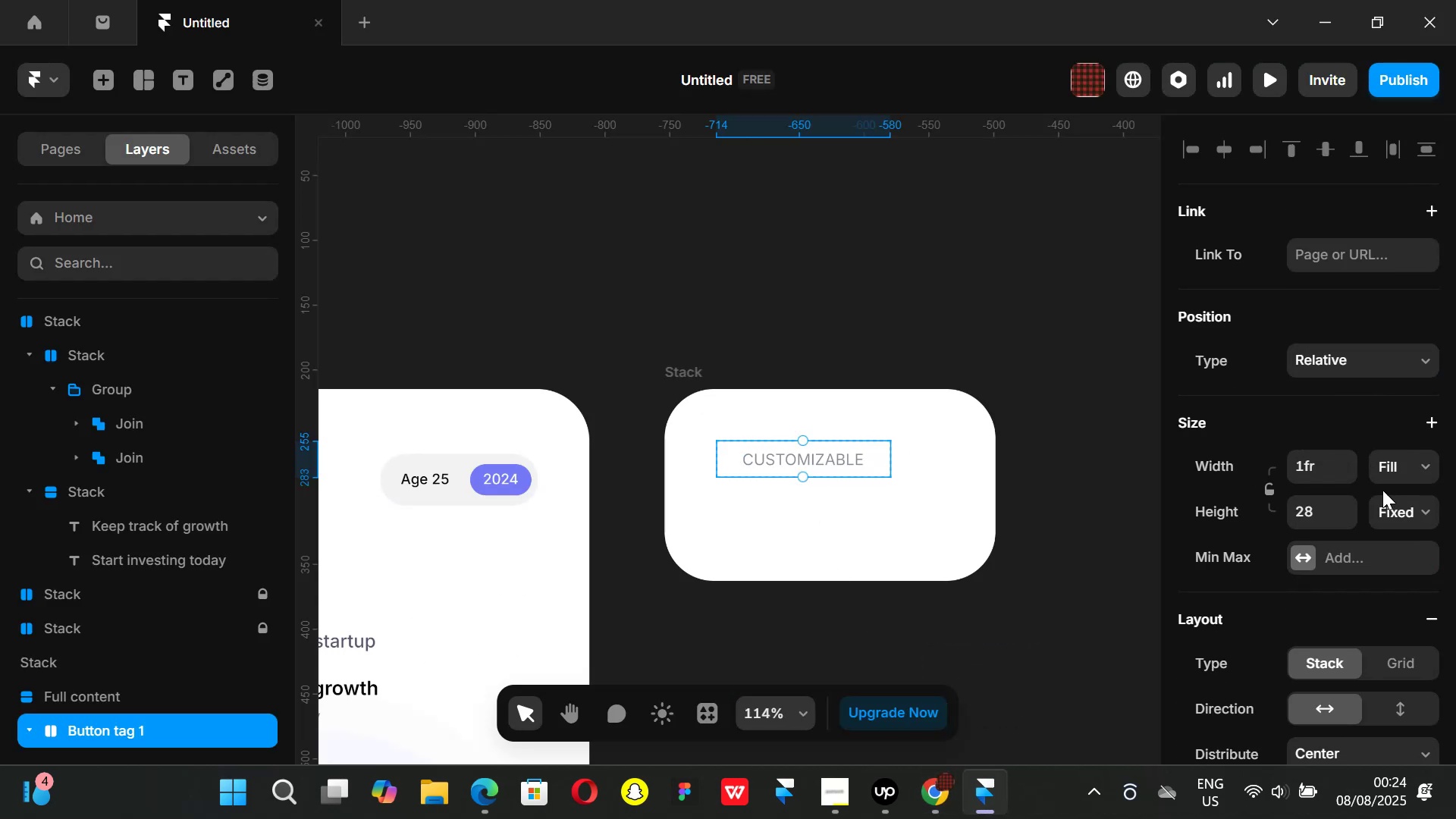 
scroll: coordinate [1361, 522], scroll_direction: down, amount: 4.0
 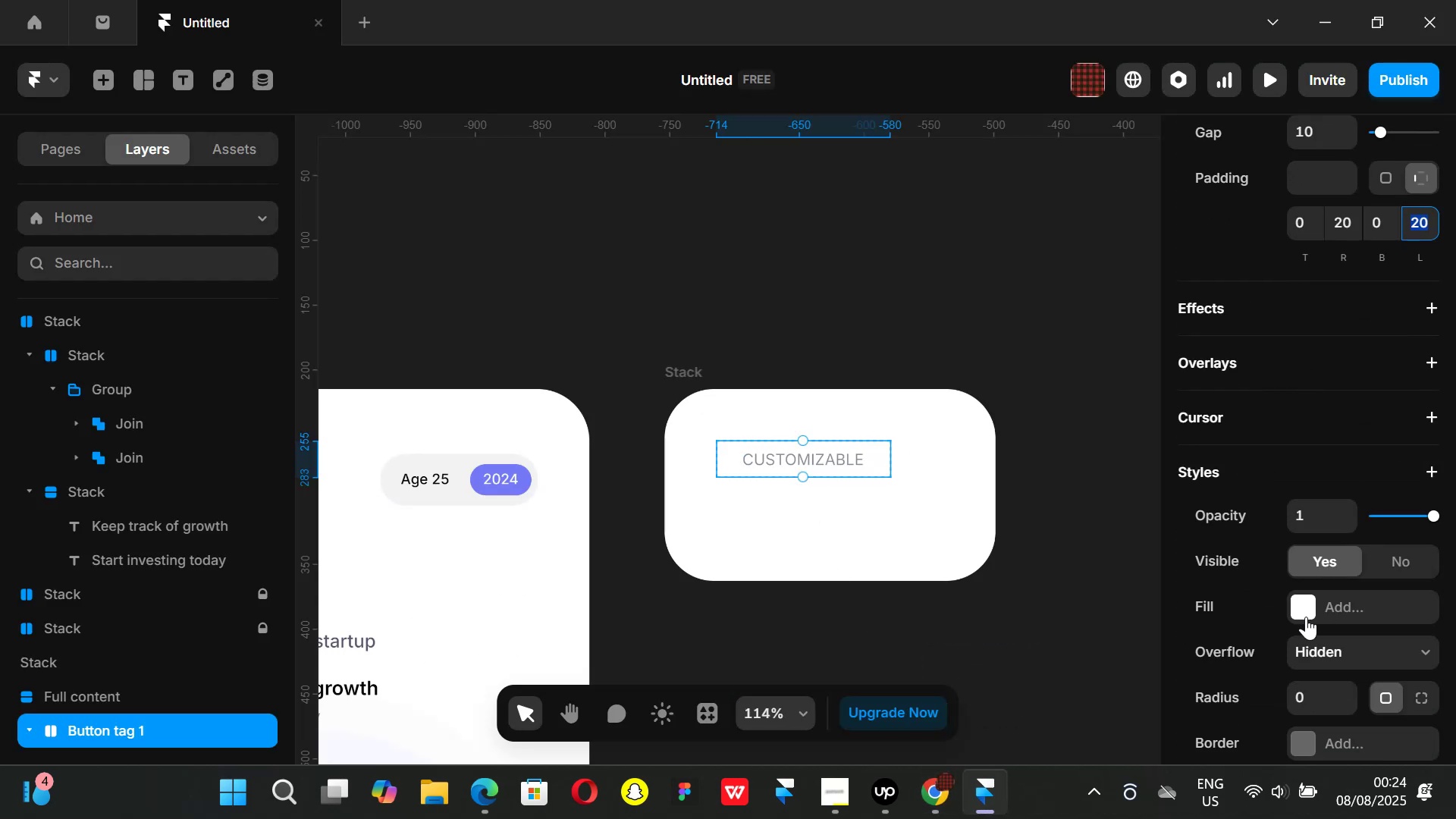 
left_click([1307, 604])
 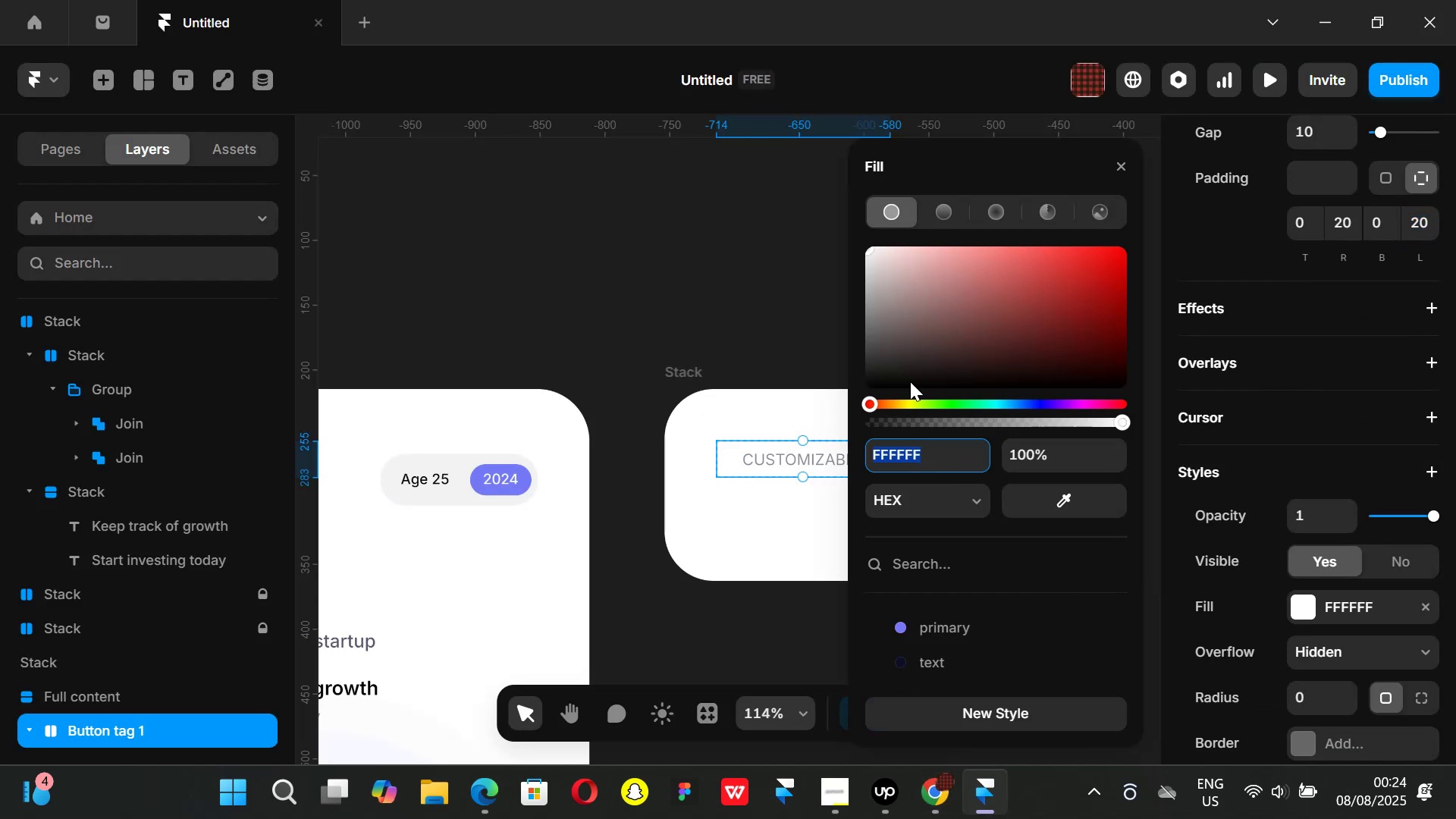 
left_click_drag(start_coordinate=[895, 357], to_coordinate=[859, 426])
 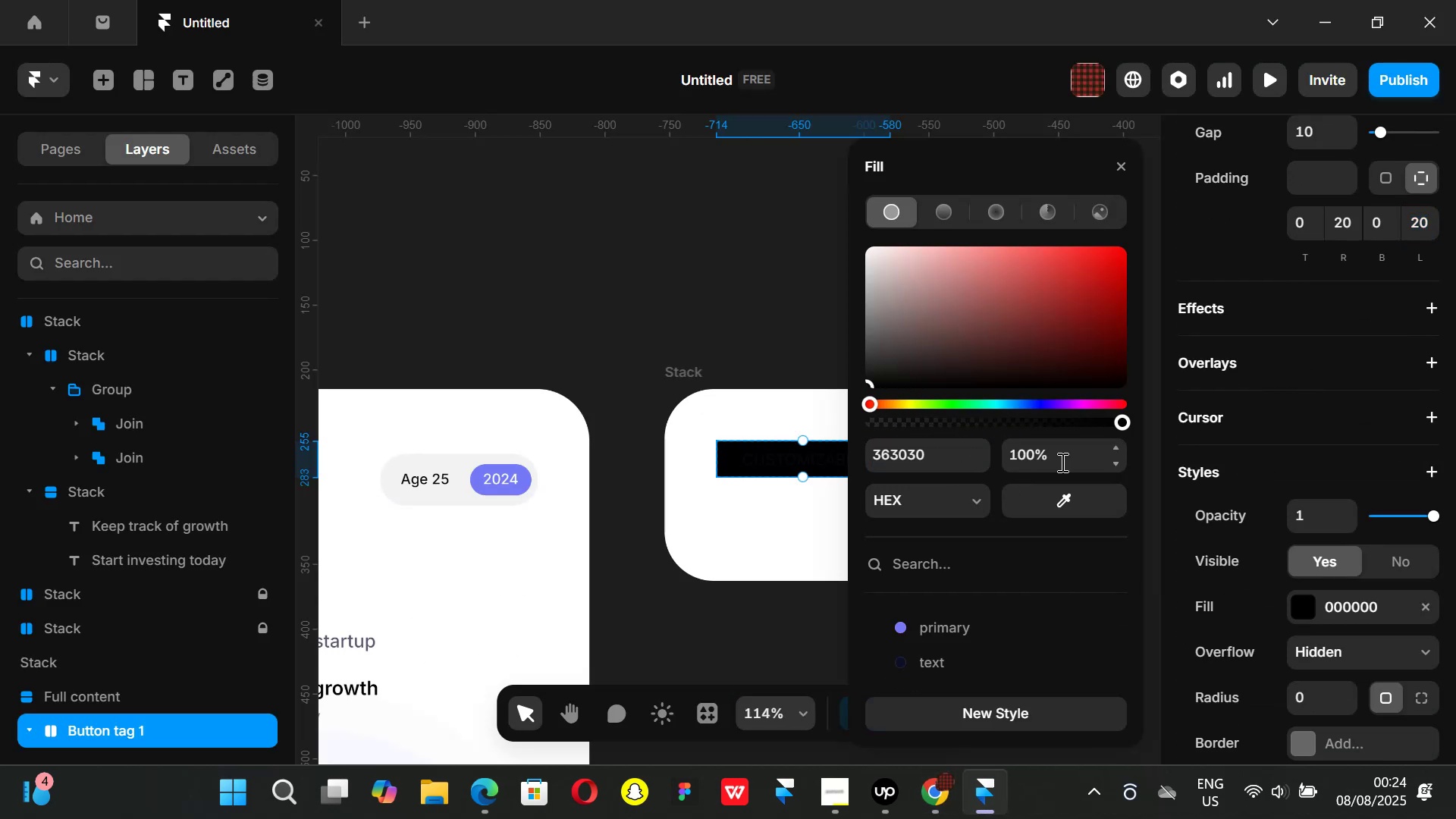 
left_click([1061, 462])
 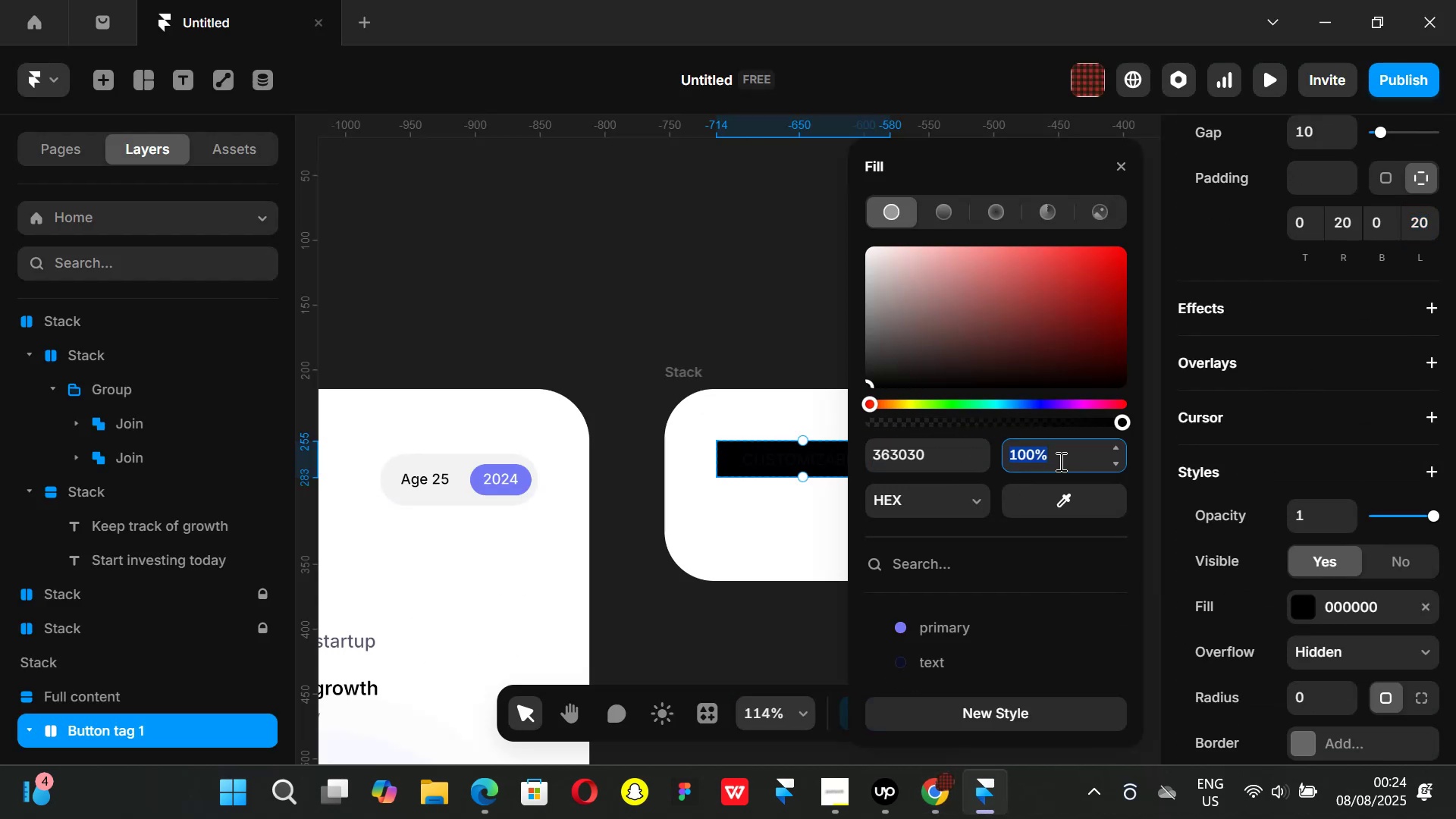 
key(5)
 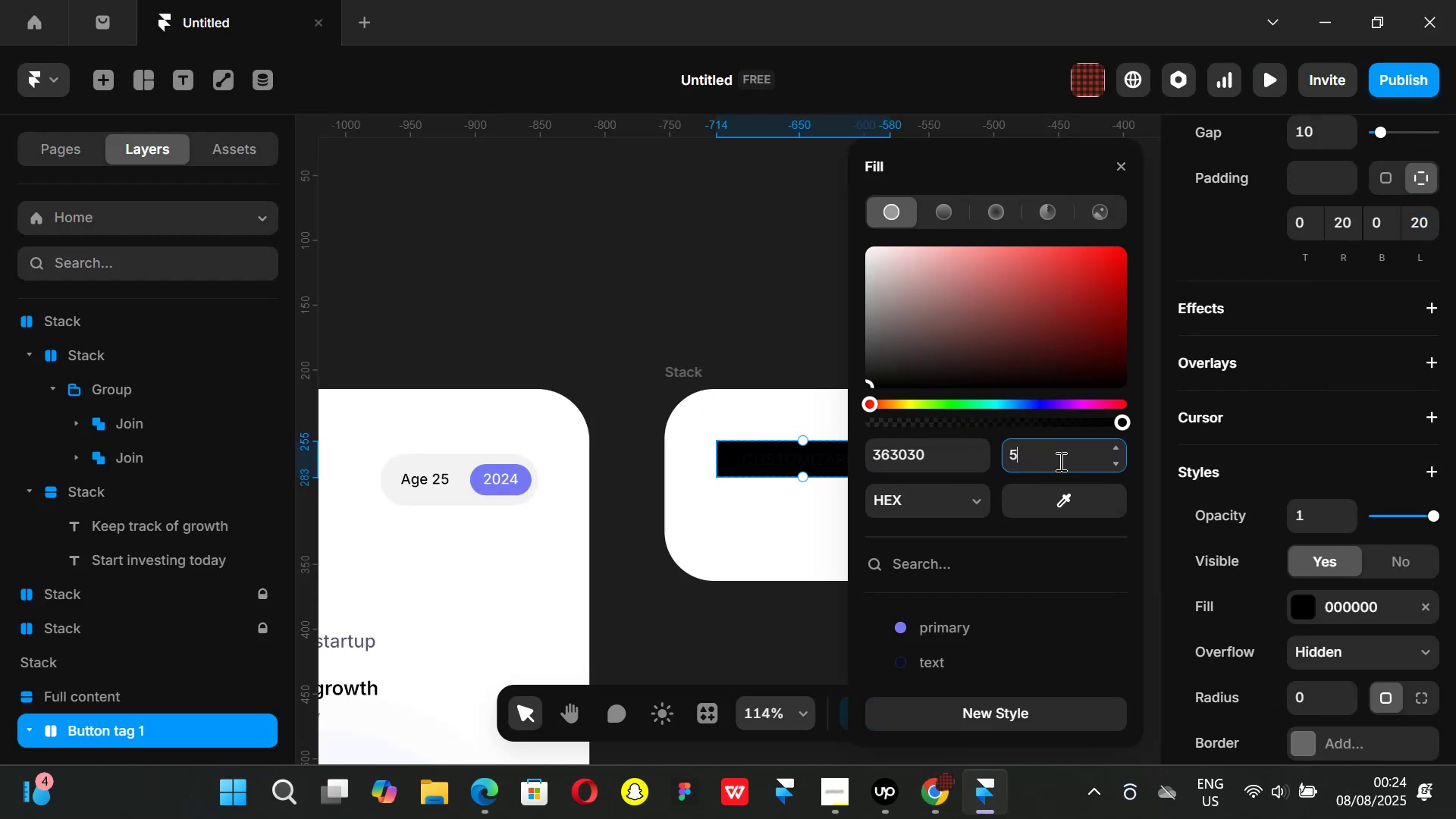 
key(Enter)
 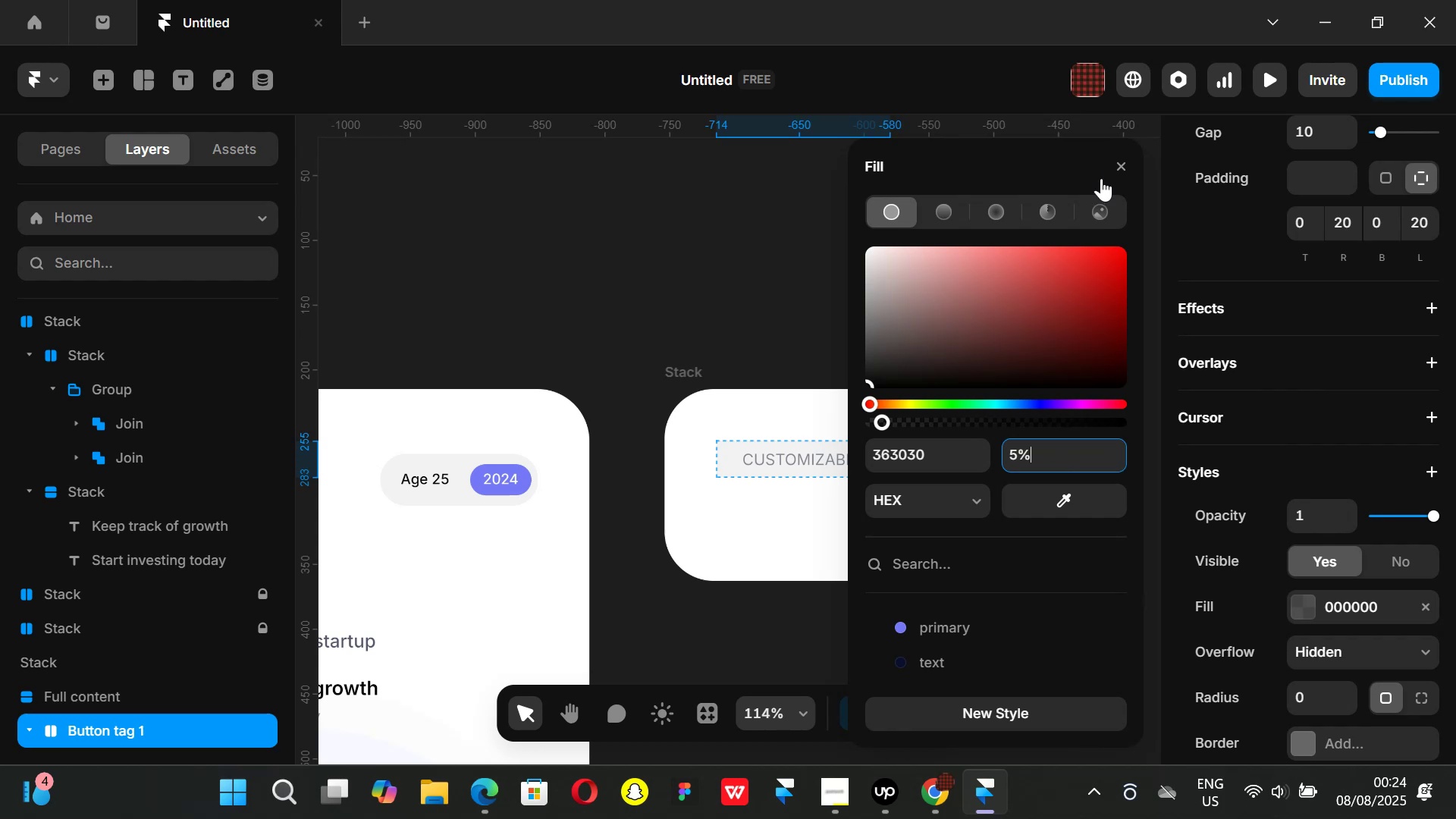 
left_click_drag(start_coordinate=[1121, 163], to_coordinate=[1122, 169])
 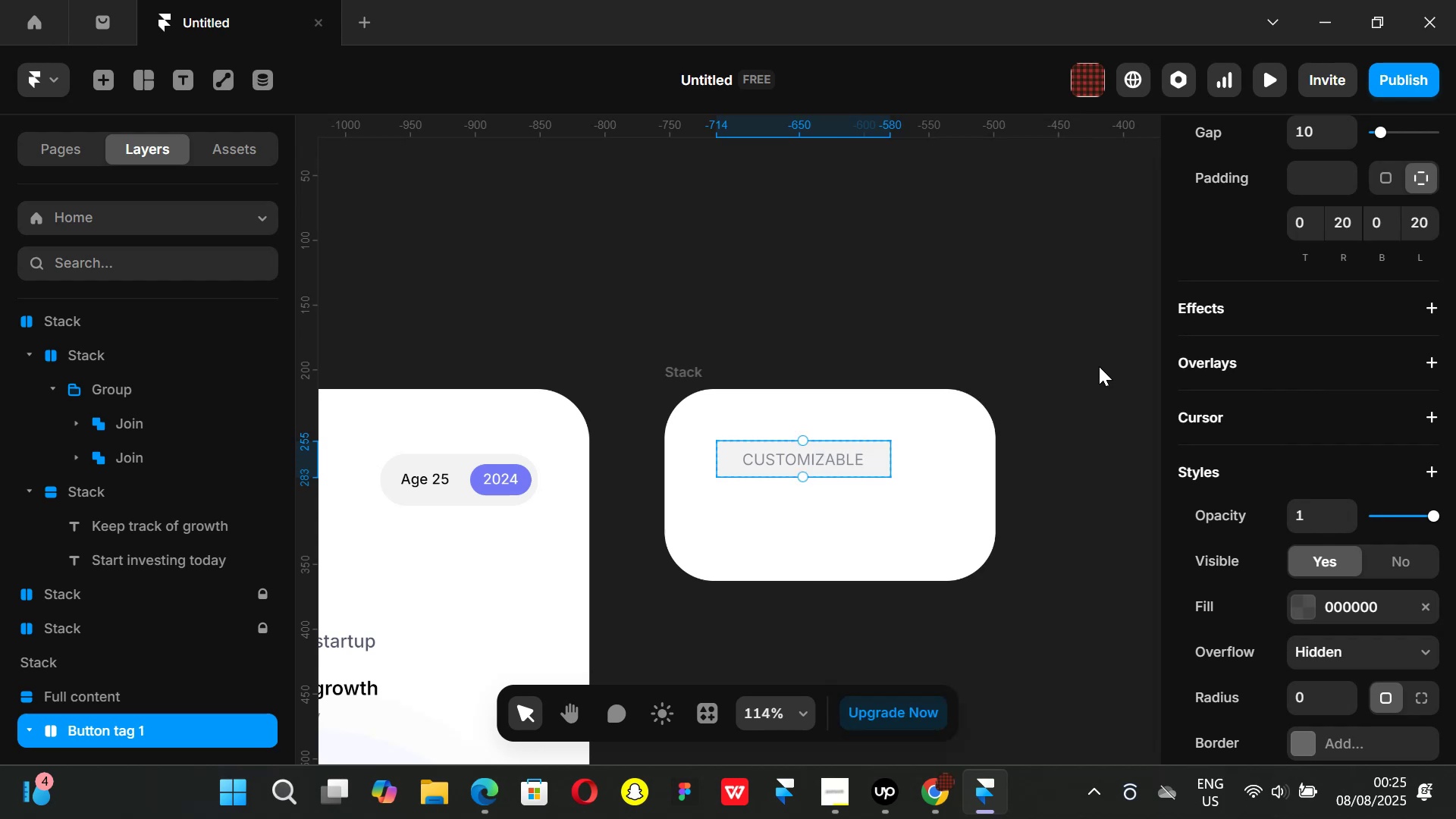 
double_click([1099, 366])
 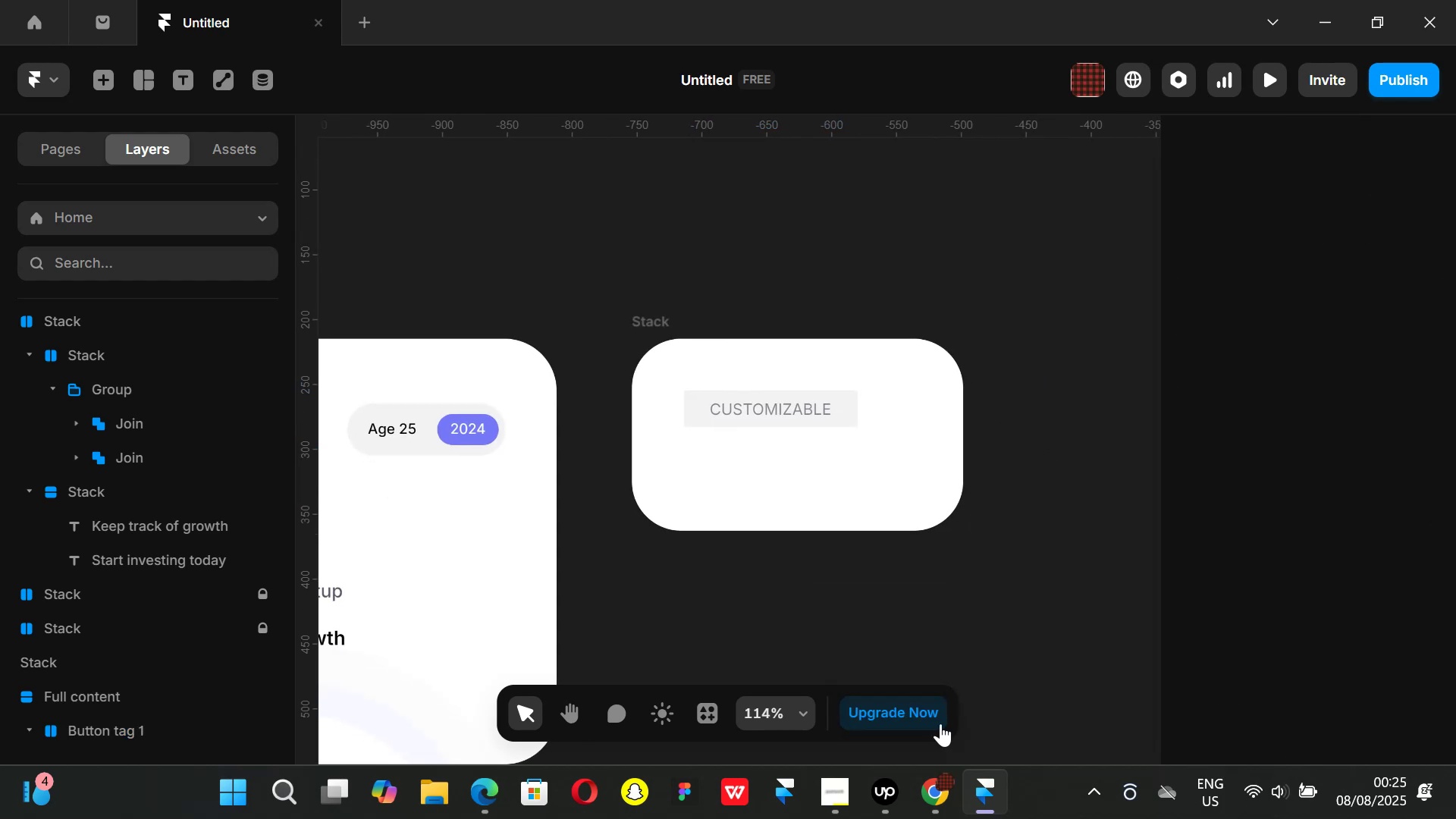 
left_click([939, 781])
 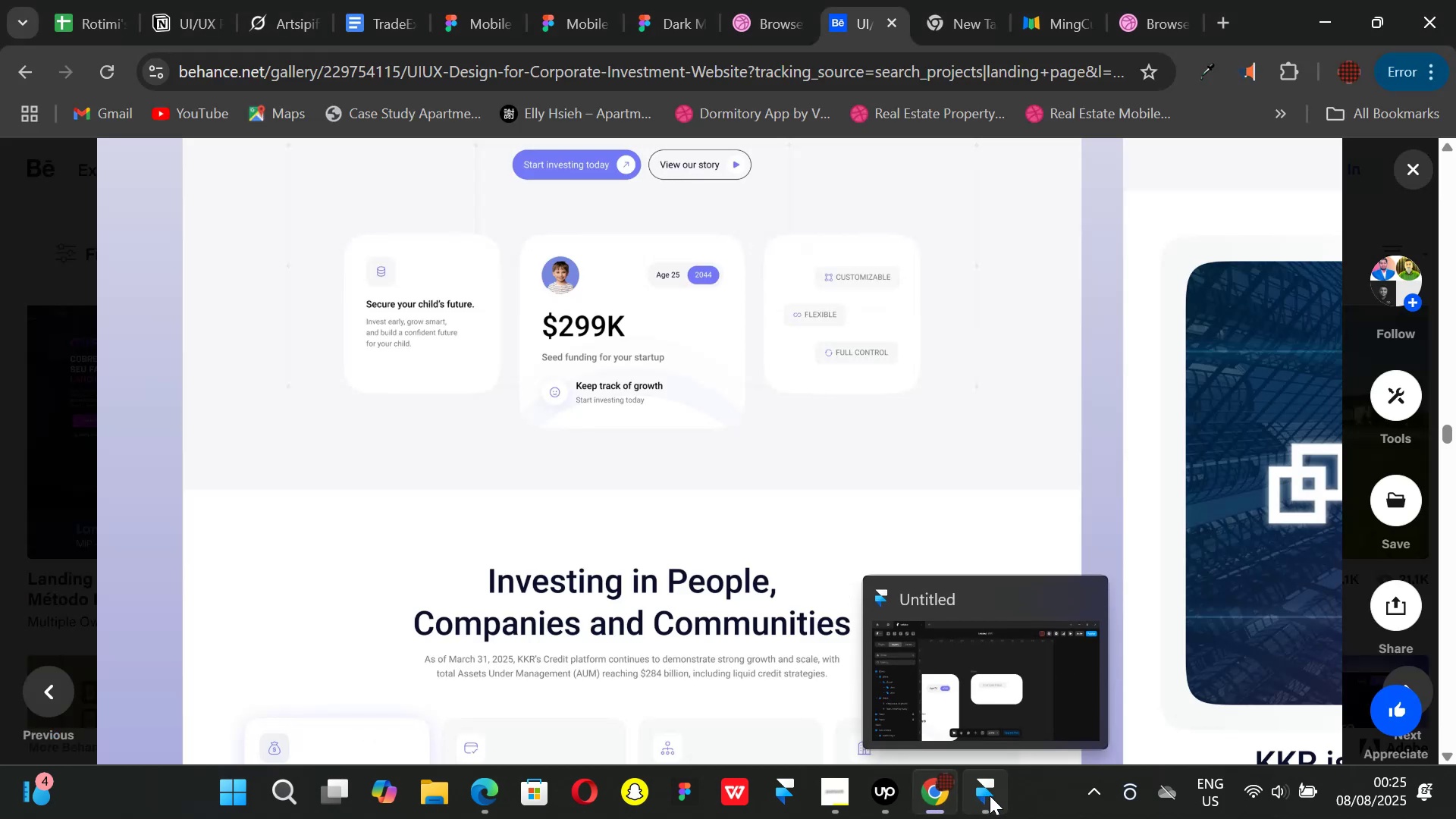 
left_click([990, 795])
 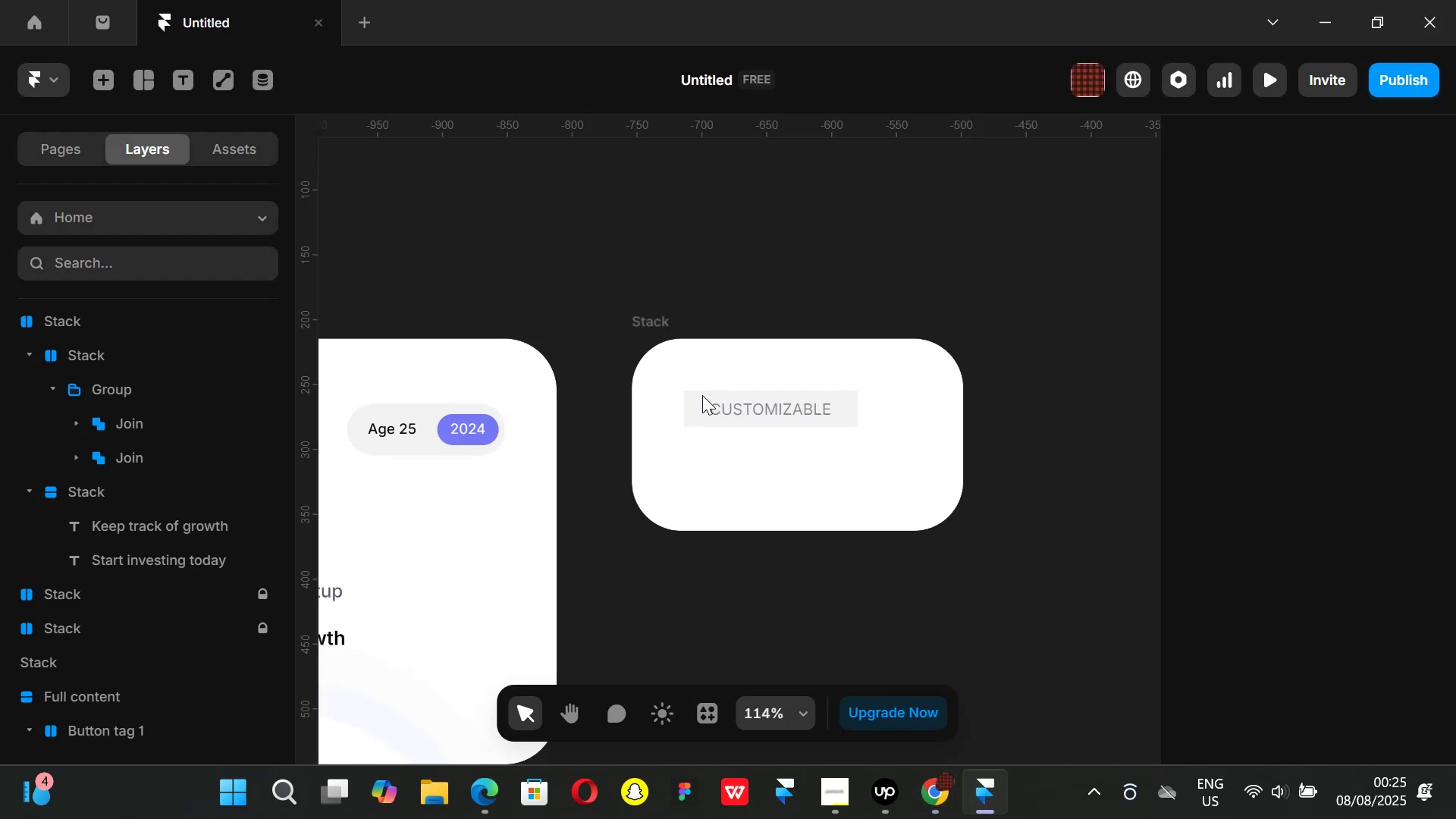 
left_click([698, 400])
 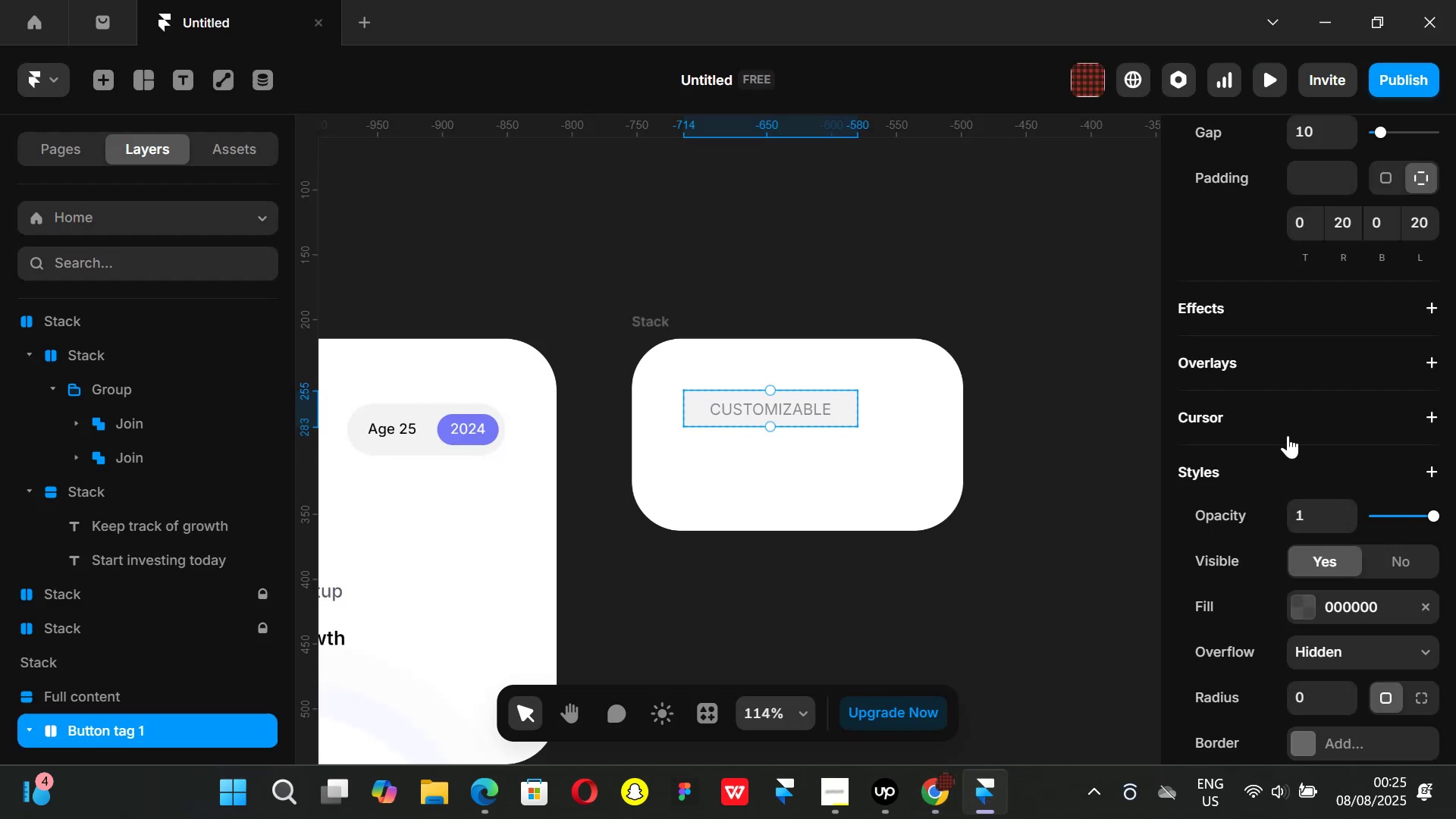 
scroll: coordinate [1295, 461], scroll_direction: down, amount: 2.0
 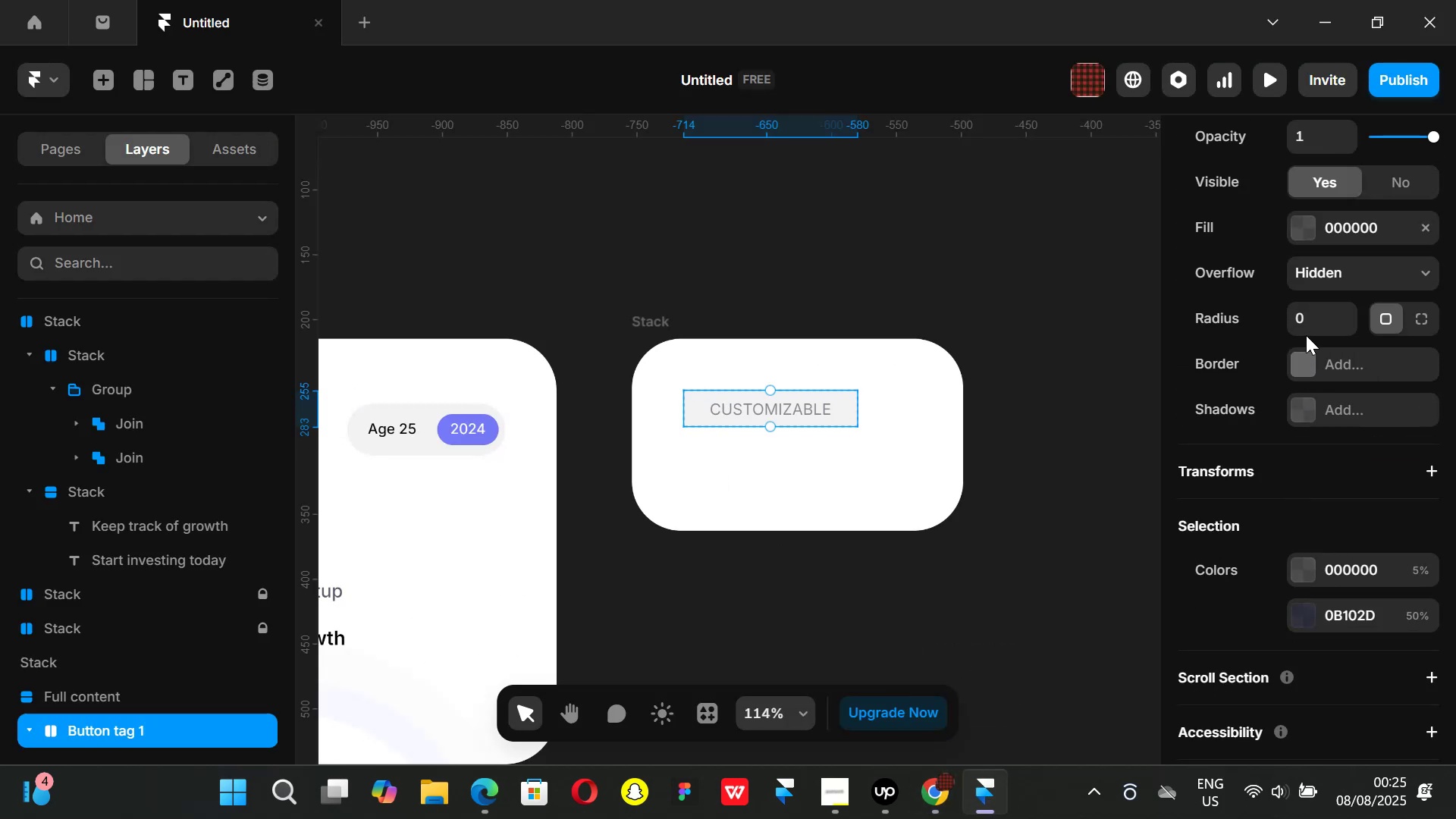 
left_click([1311, 324])
 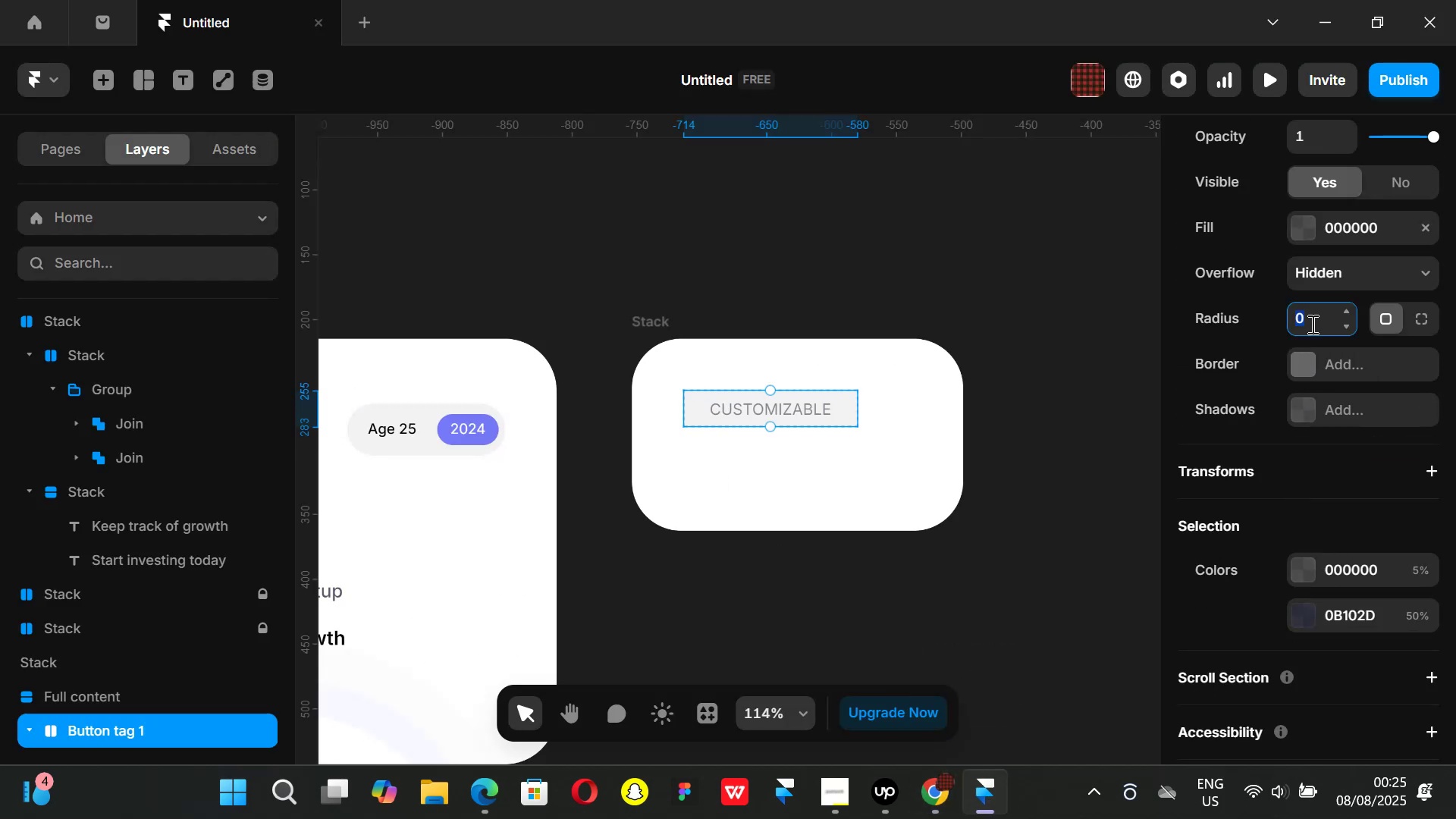 
key(8)
 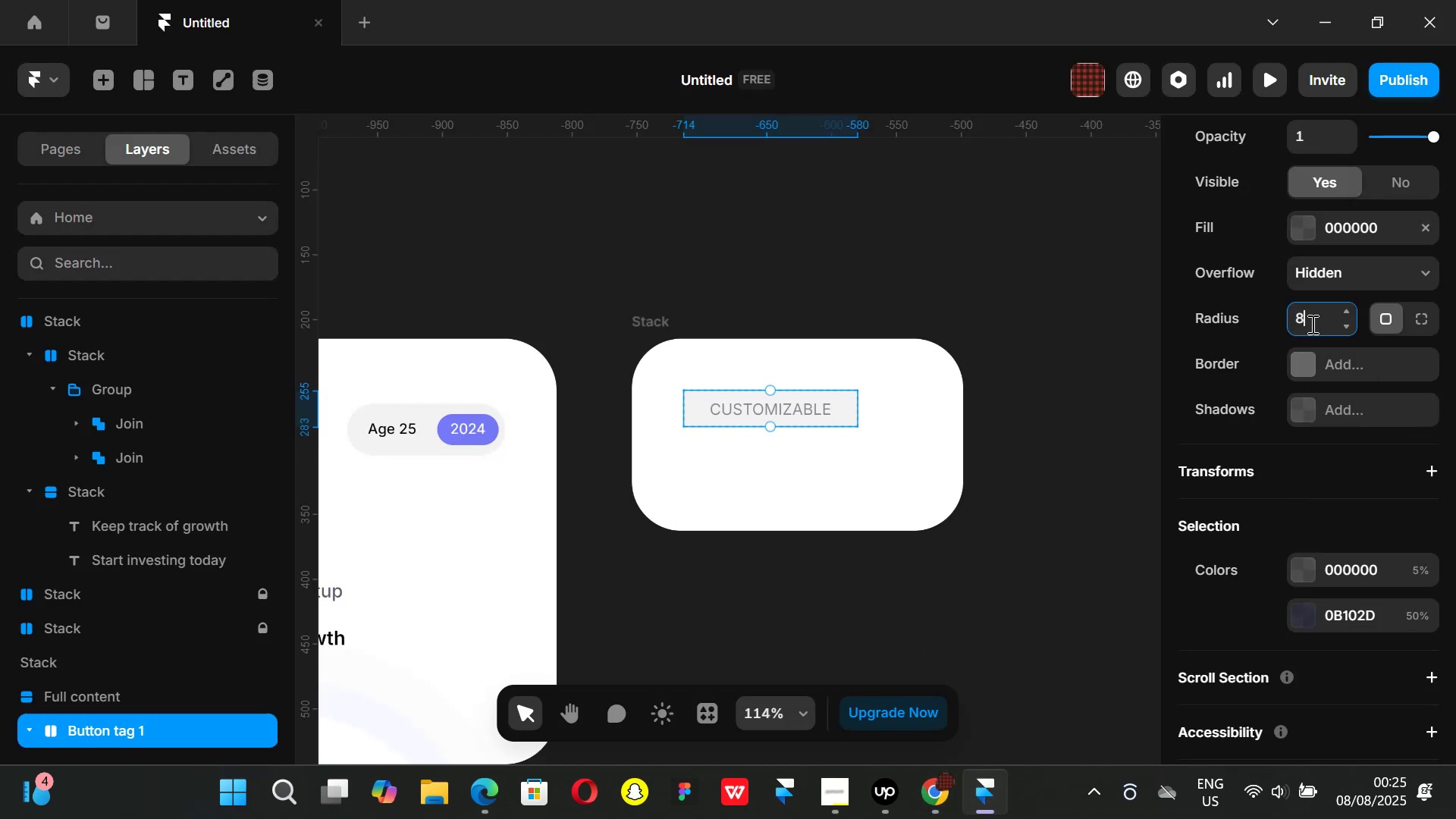 
key(Enter)
 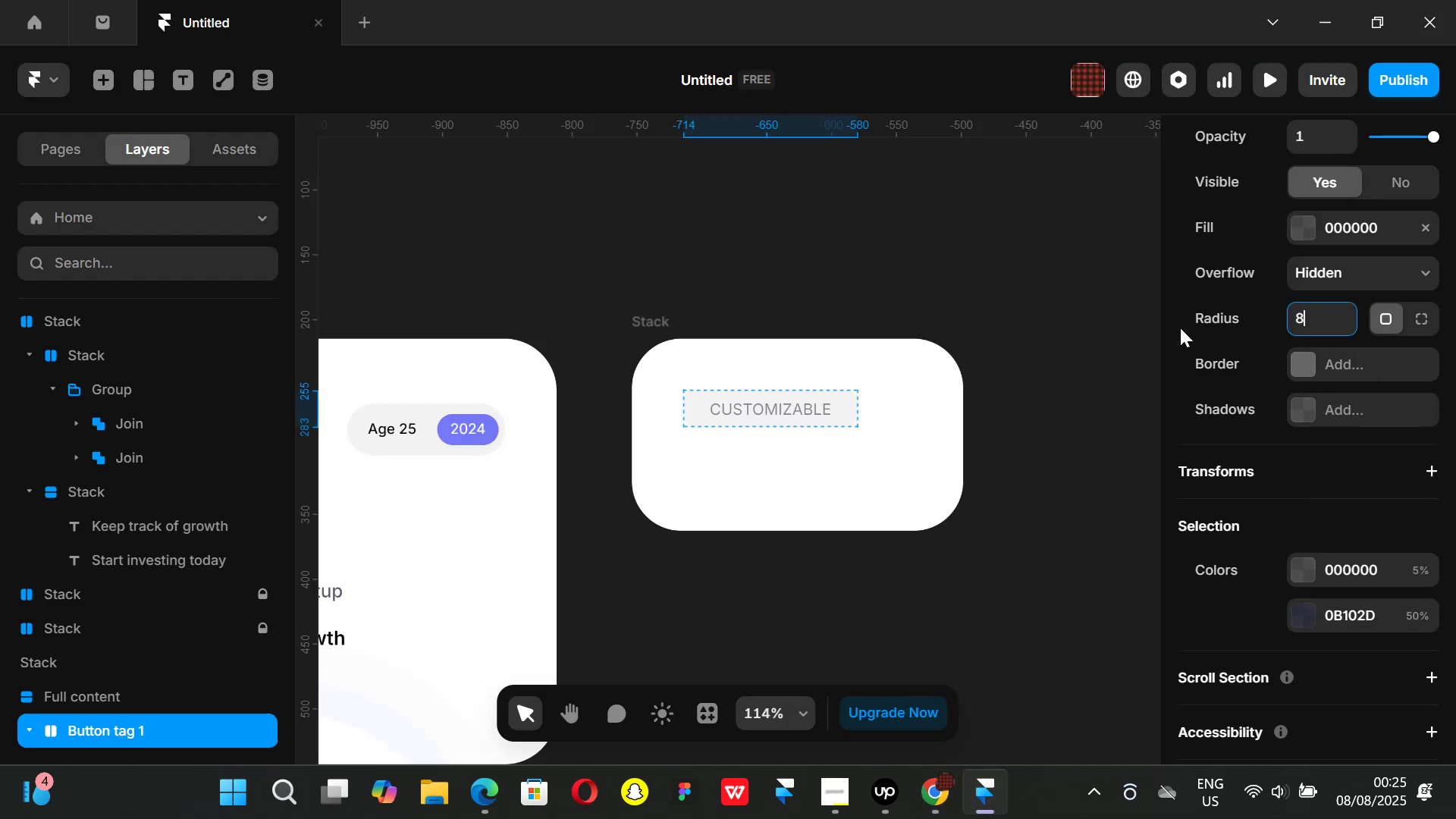 
left_click([1141, 328])
 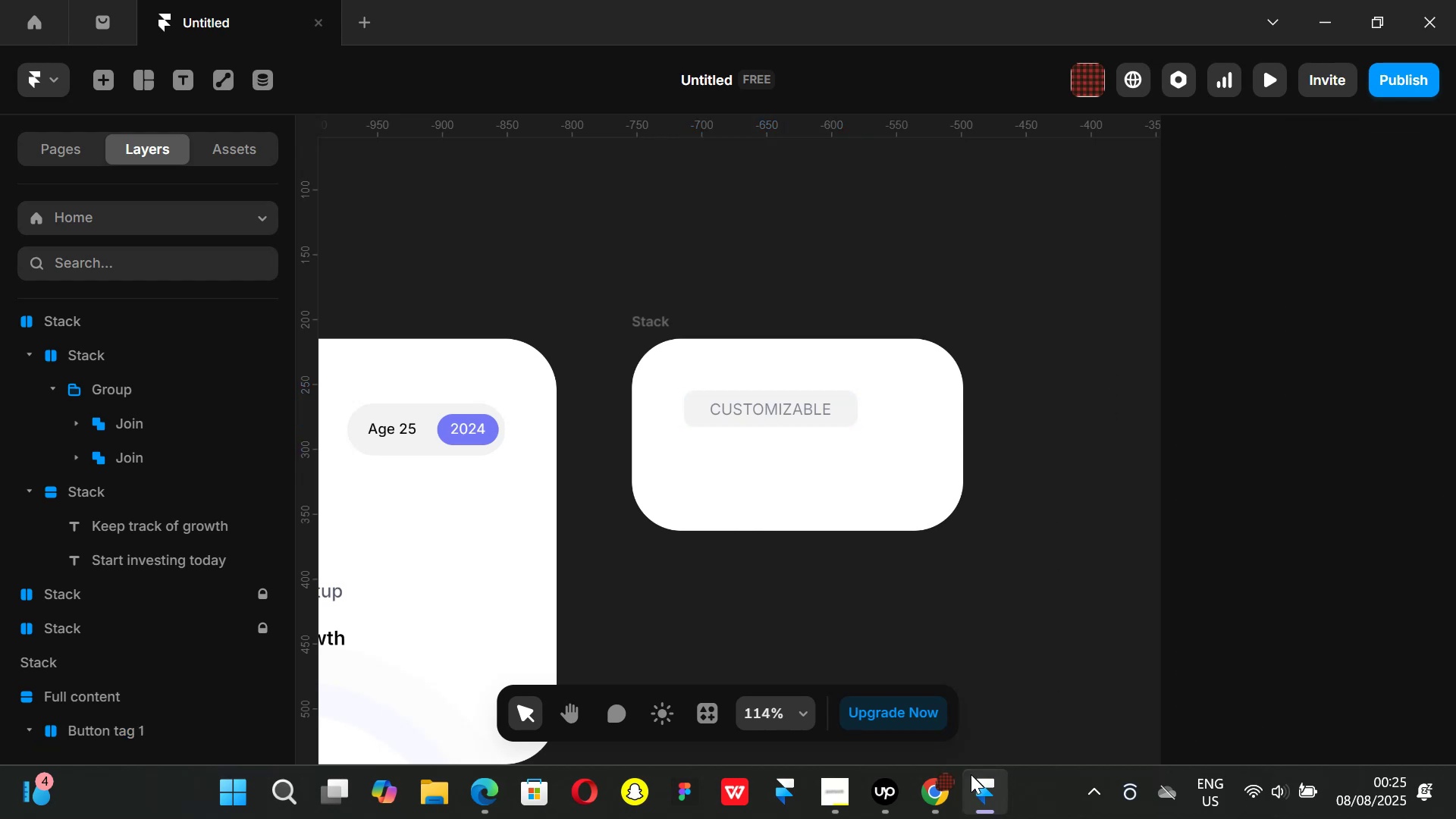 
left_click([943, 785])
 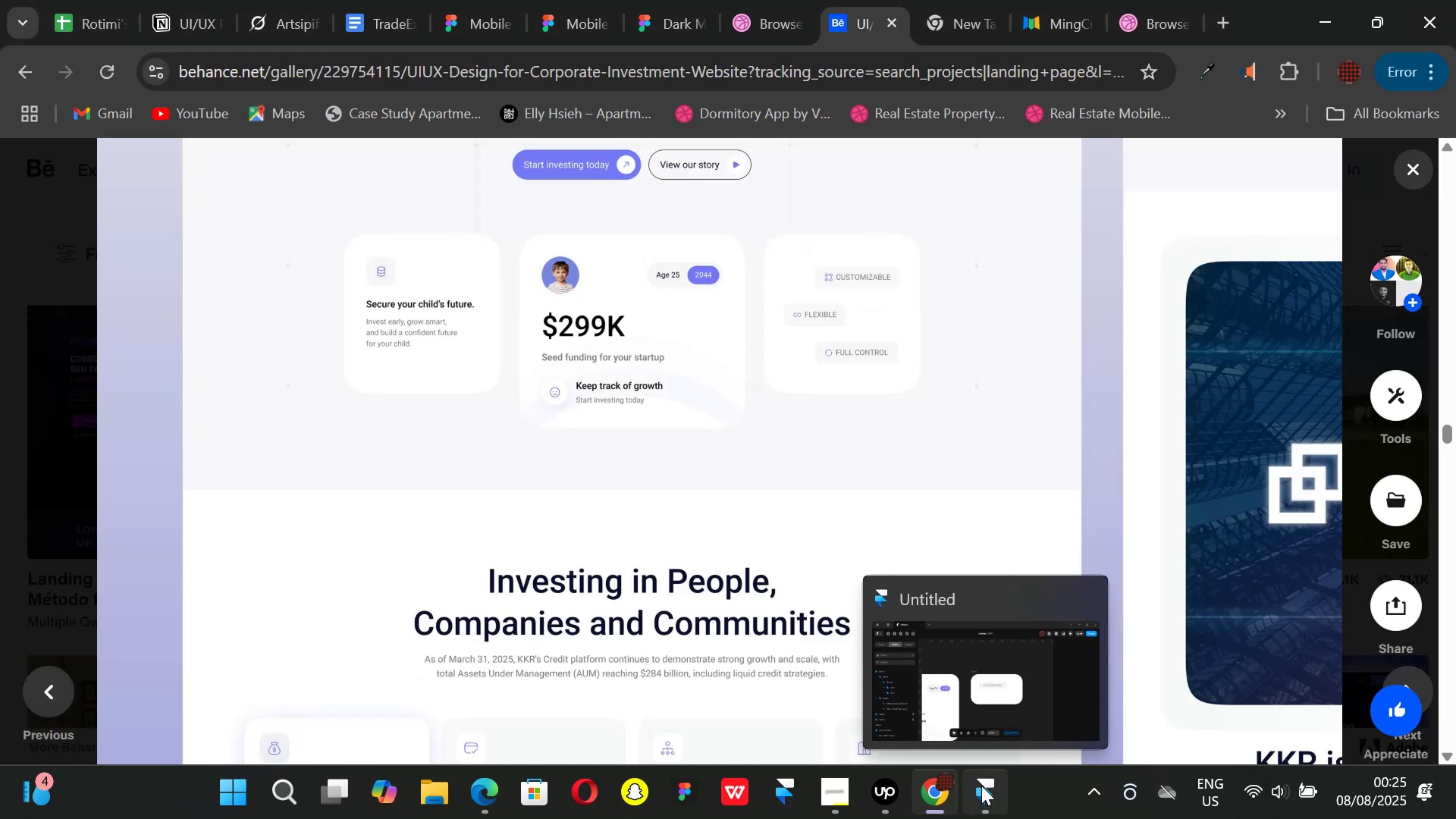 
left_click([981, 786])
 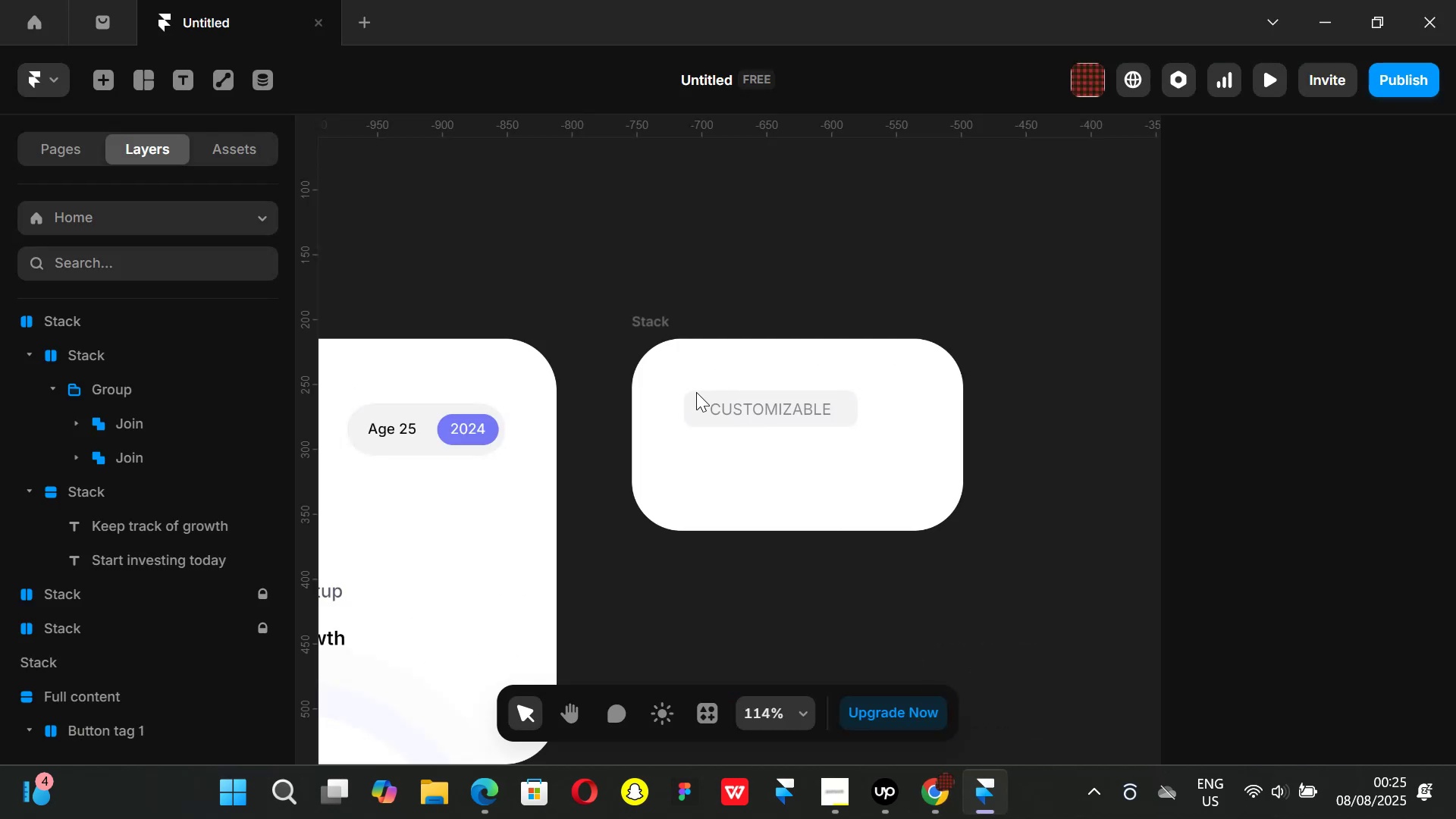 
left_click([698, 397])
 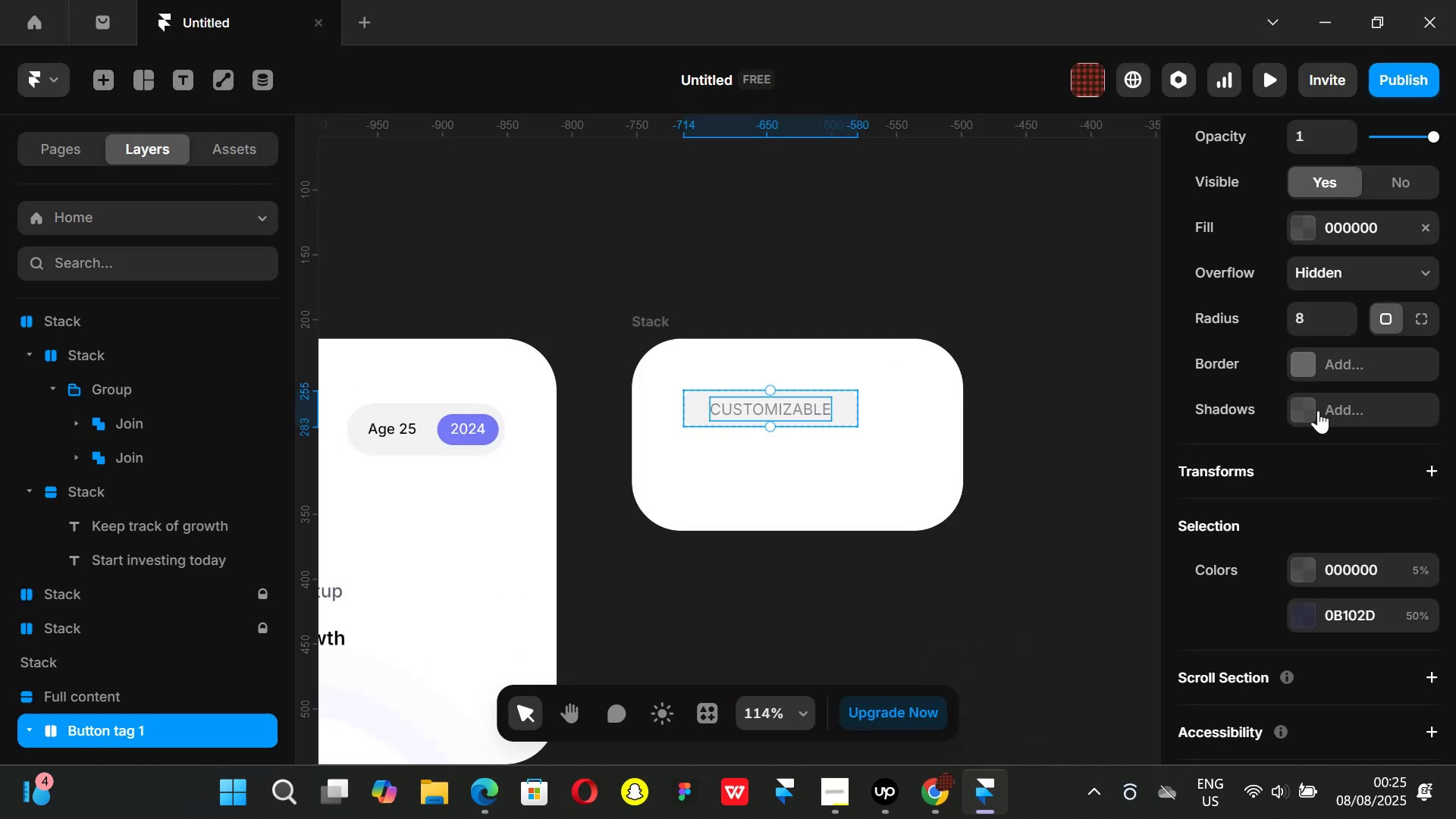 
scroll: coordinate [1312, 410], scroll_direction: up, amount: 5.0
 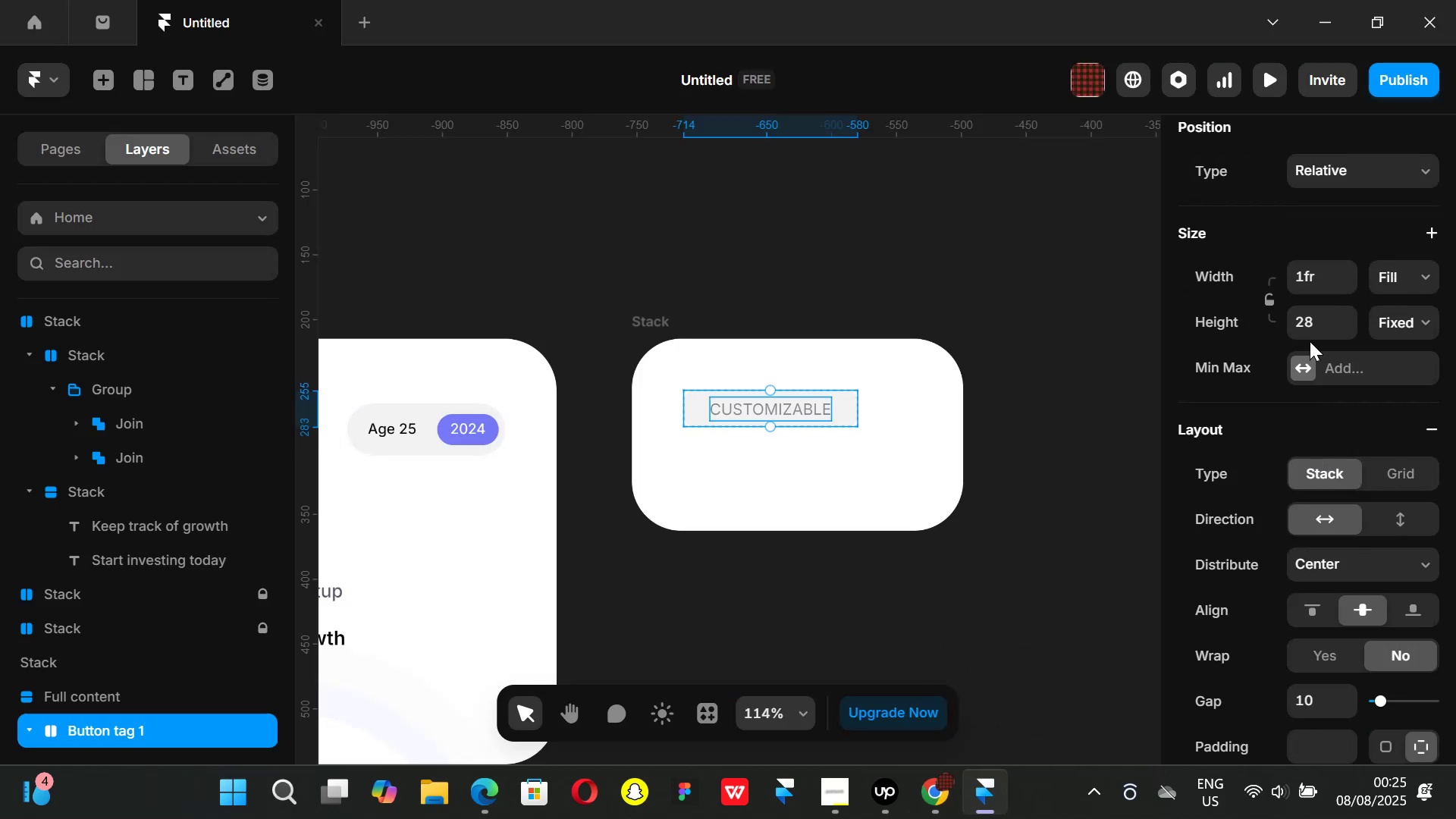 
left_click_drag(start_coordinate=[1313, 317], to_coordinate=[1313, 322])
 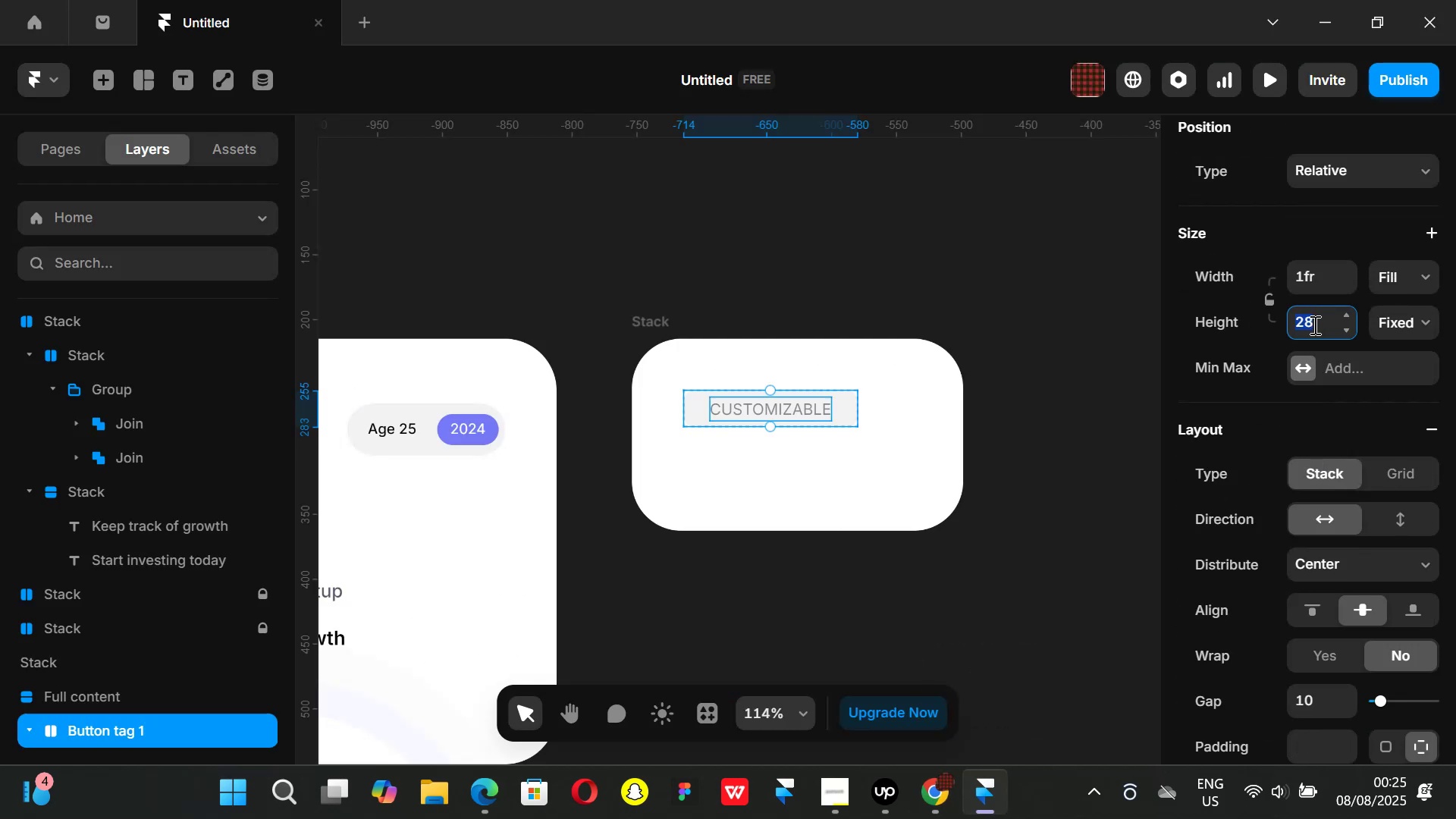 
type(32)
 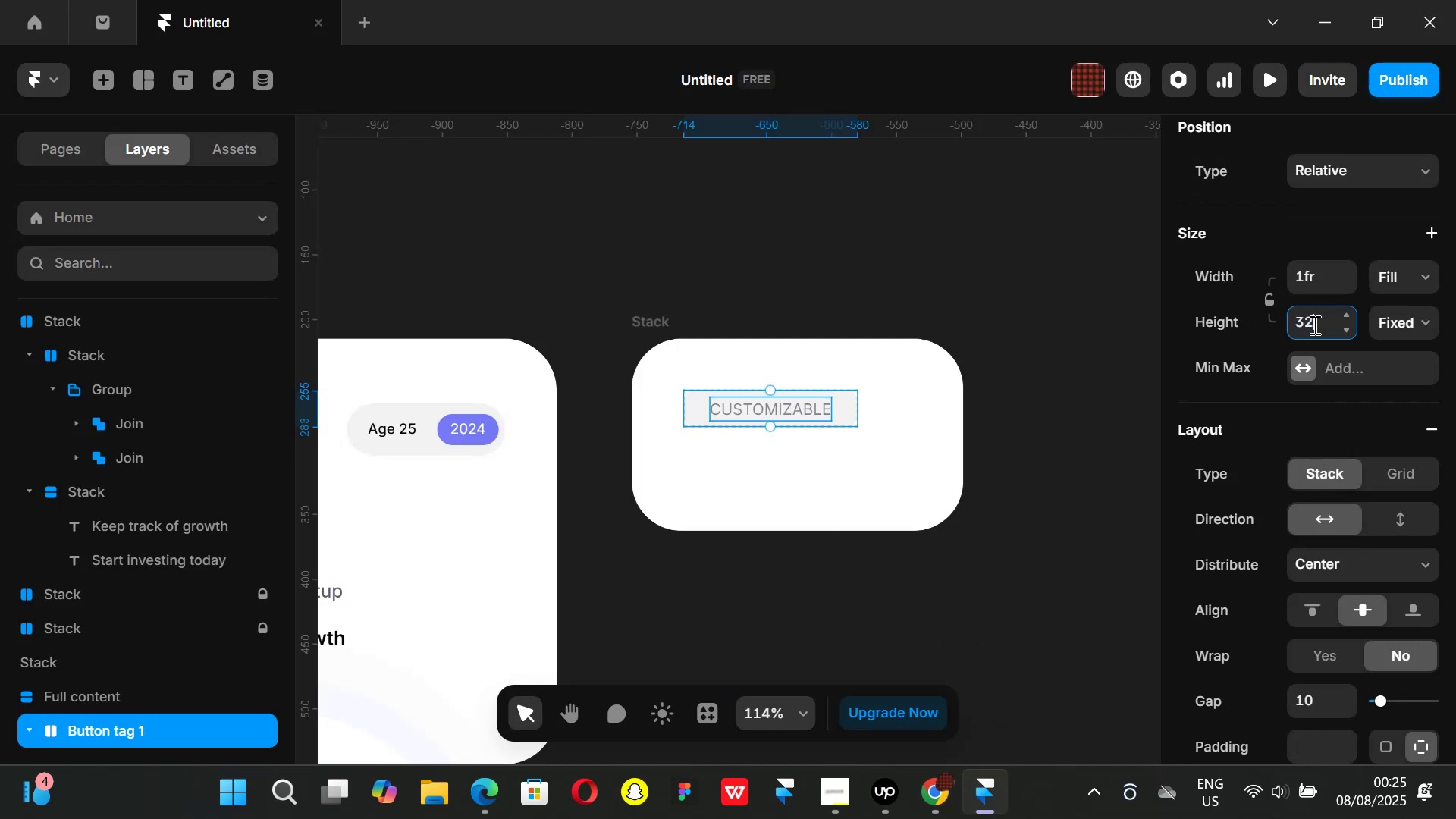 
key(Enter)
 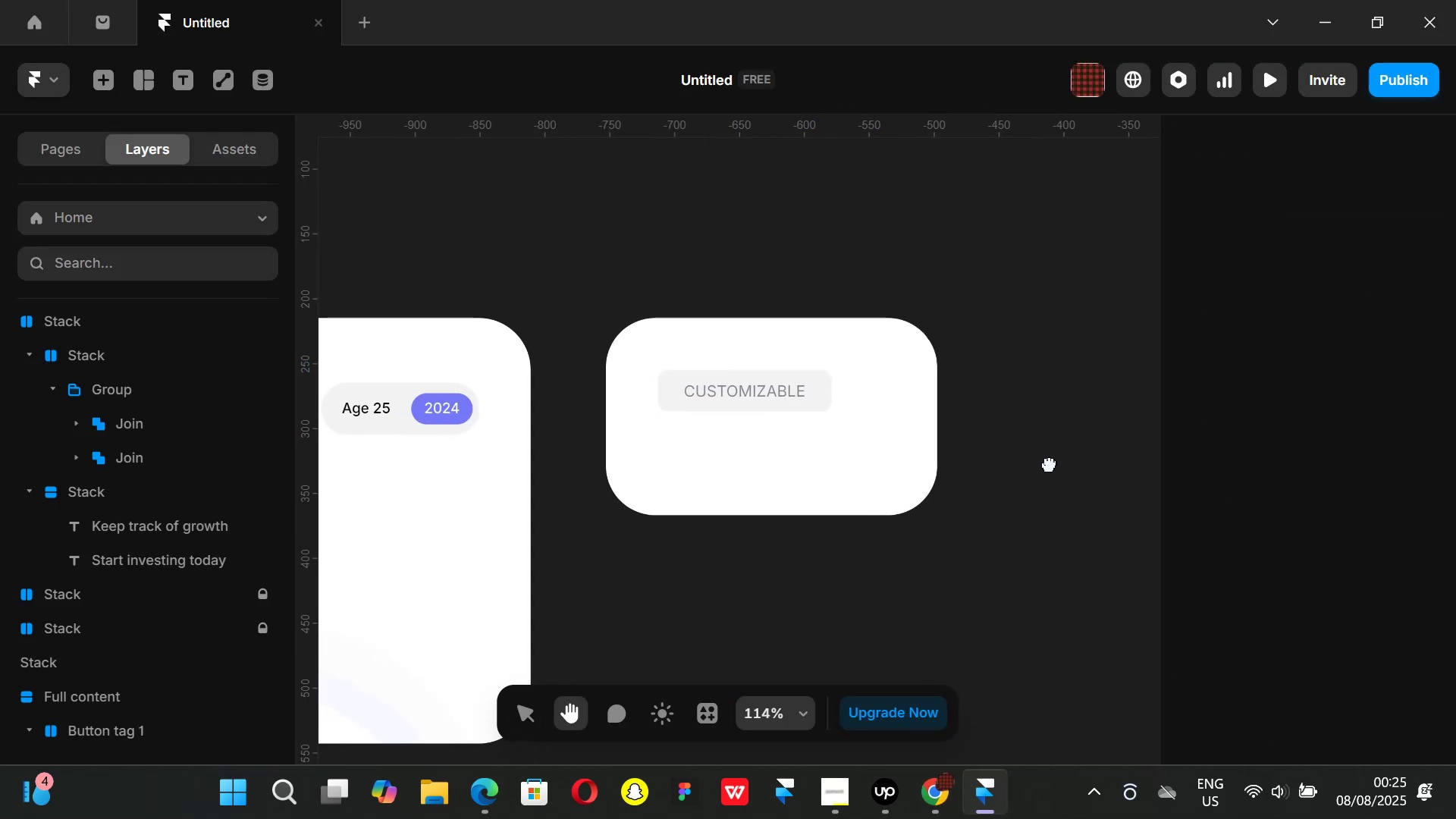 
left_click([946, 778])
 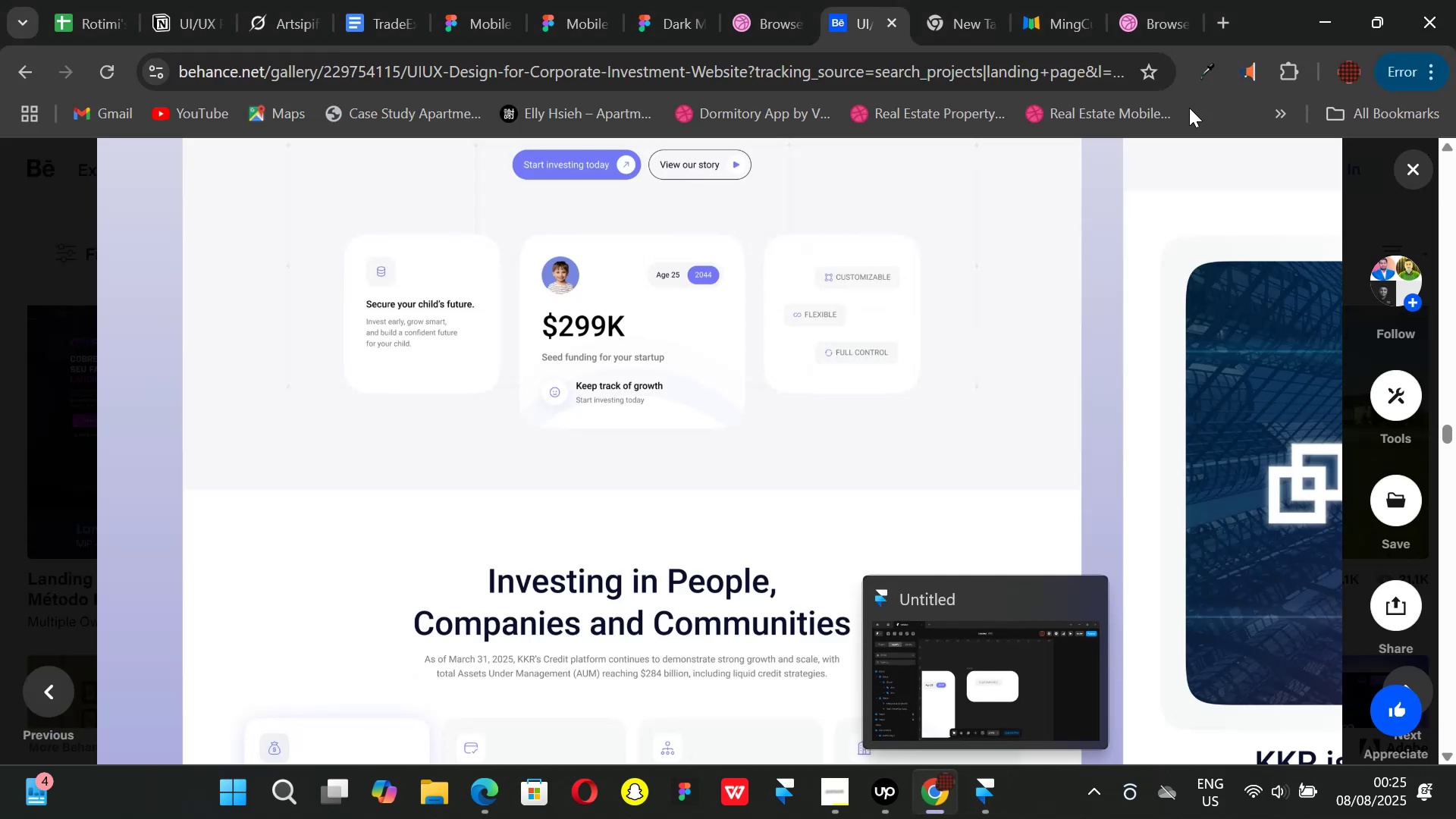 
left_click([1060, 6])
 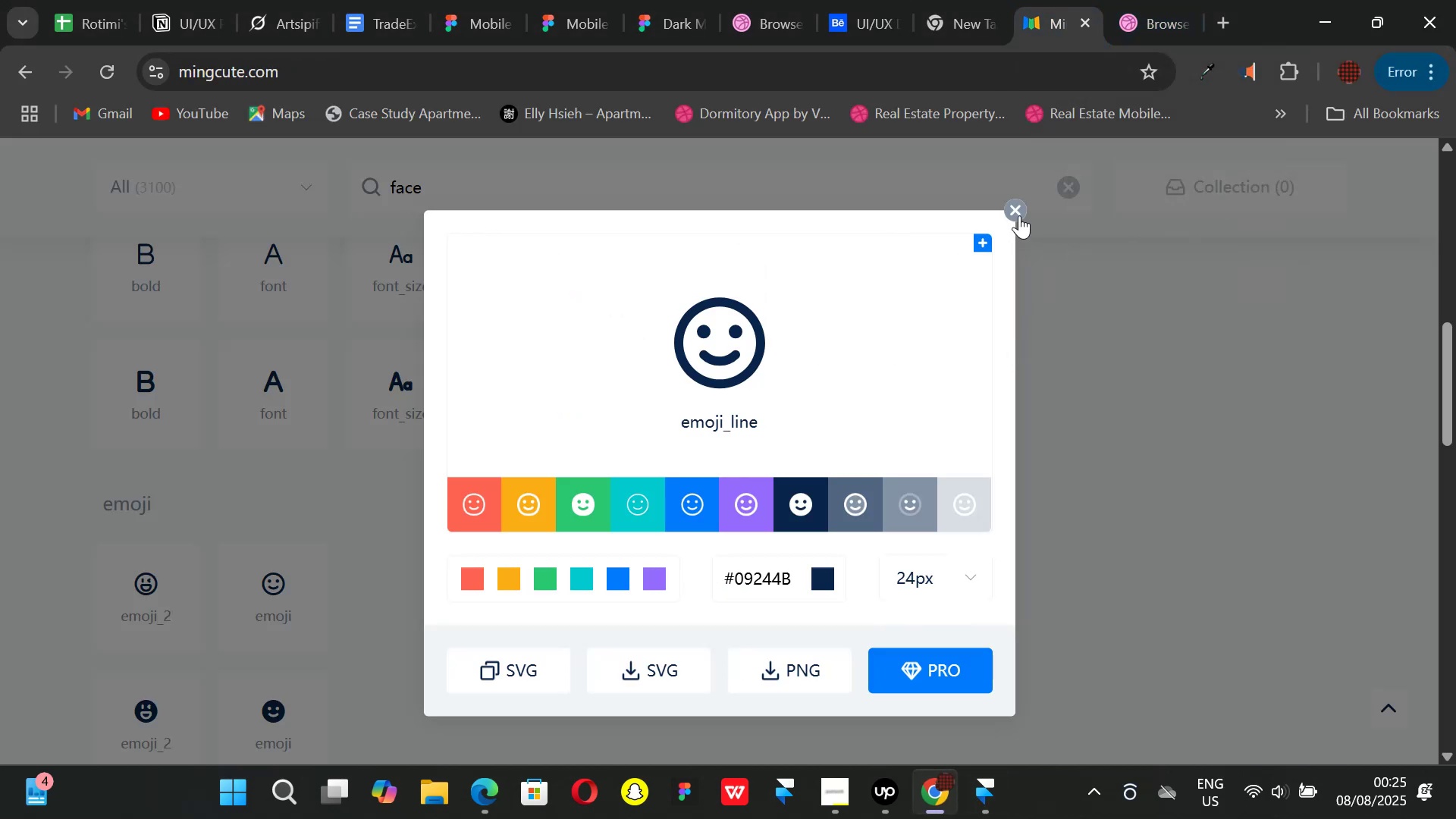 
left_click([1014, 209])
 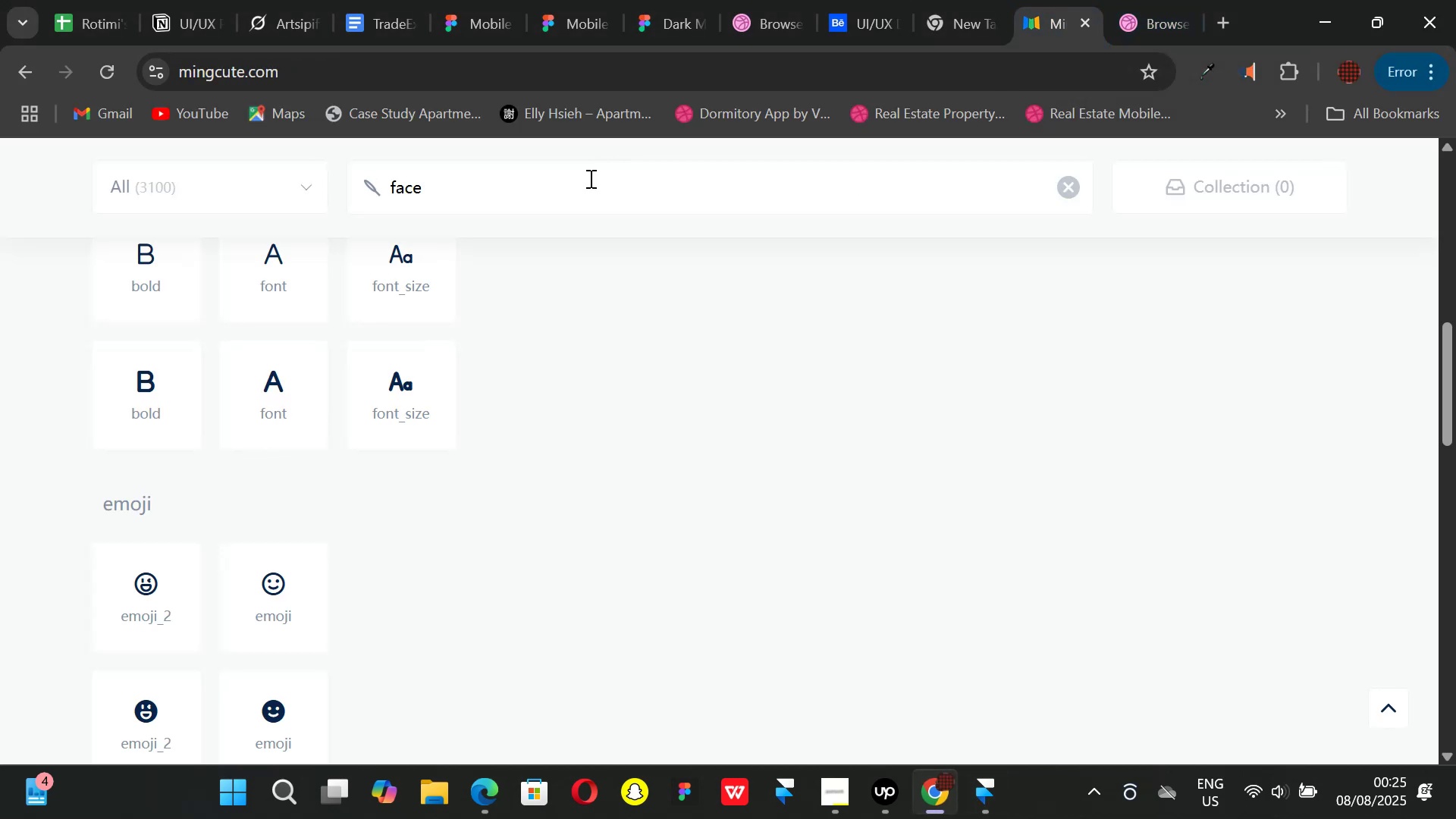 
left_click_drag(start_coordinate=[568, 188], to_coordinate=[412, 187])
 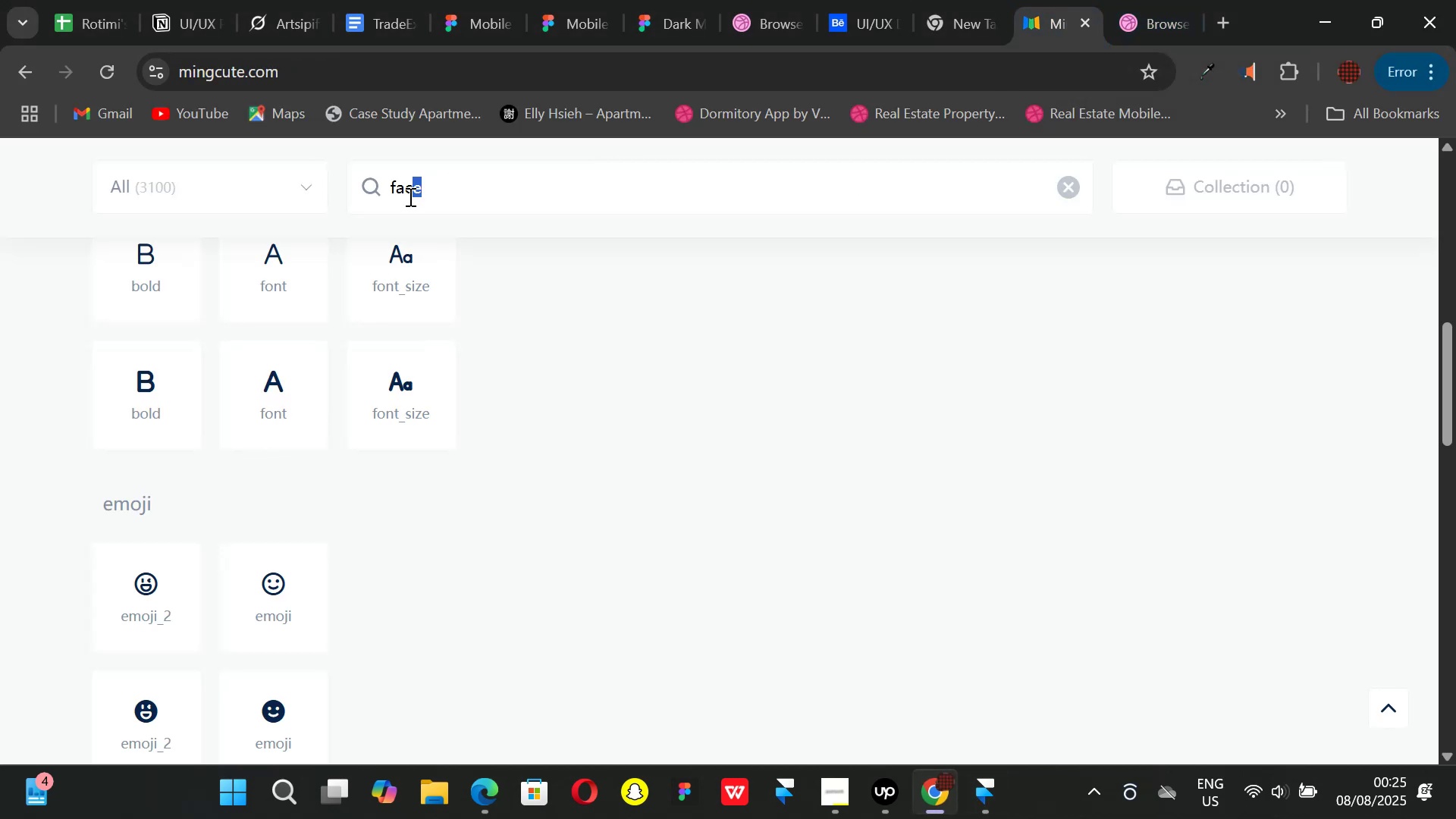 
key(Backspace)
key(Backspace)
key(Backspace)
key(Backspace)
key(Backspace)
type(custom)
key(Backspace)
key(Backspace)
key(Backspace)
key(Backspace)
key(Backspace)
key(Backspace)
type(design)
 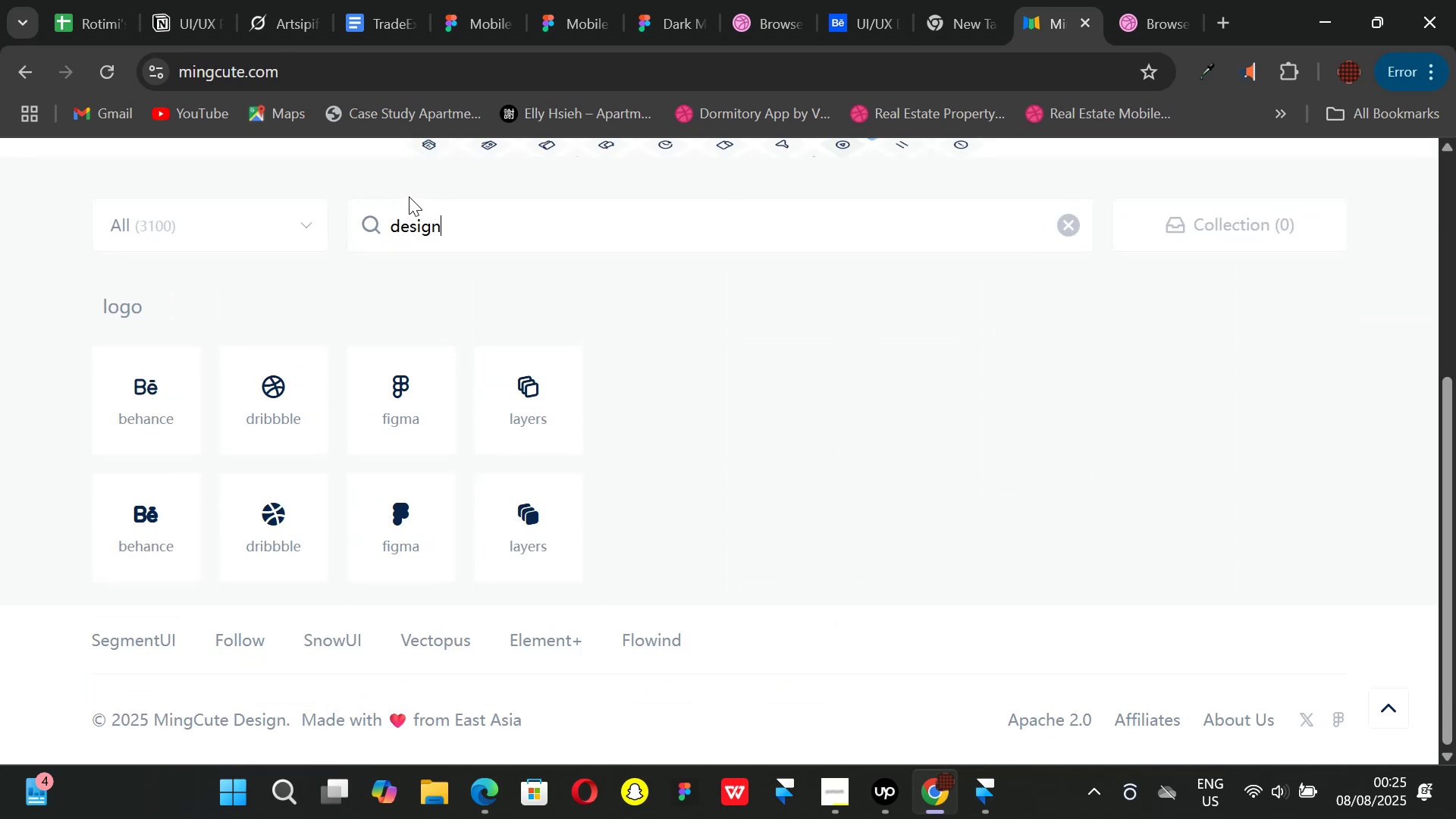 
scroll: coordinate [467, 483], scroll_direction: down, amount: 2.0
 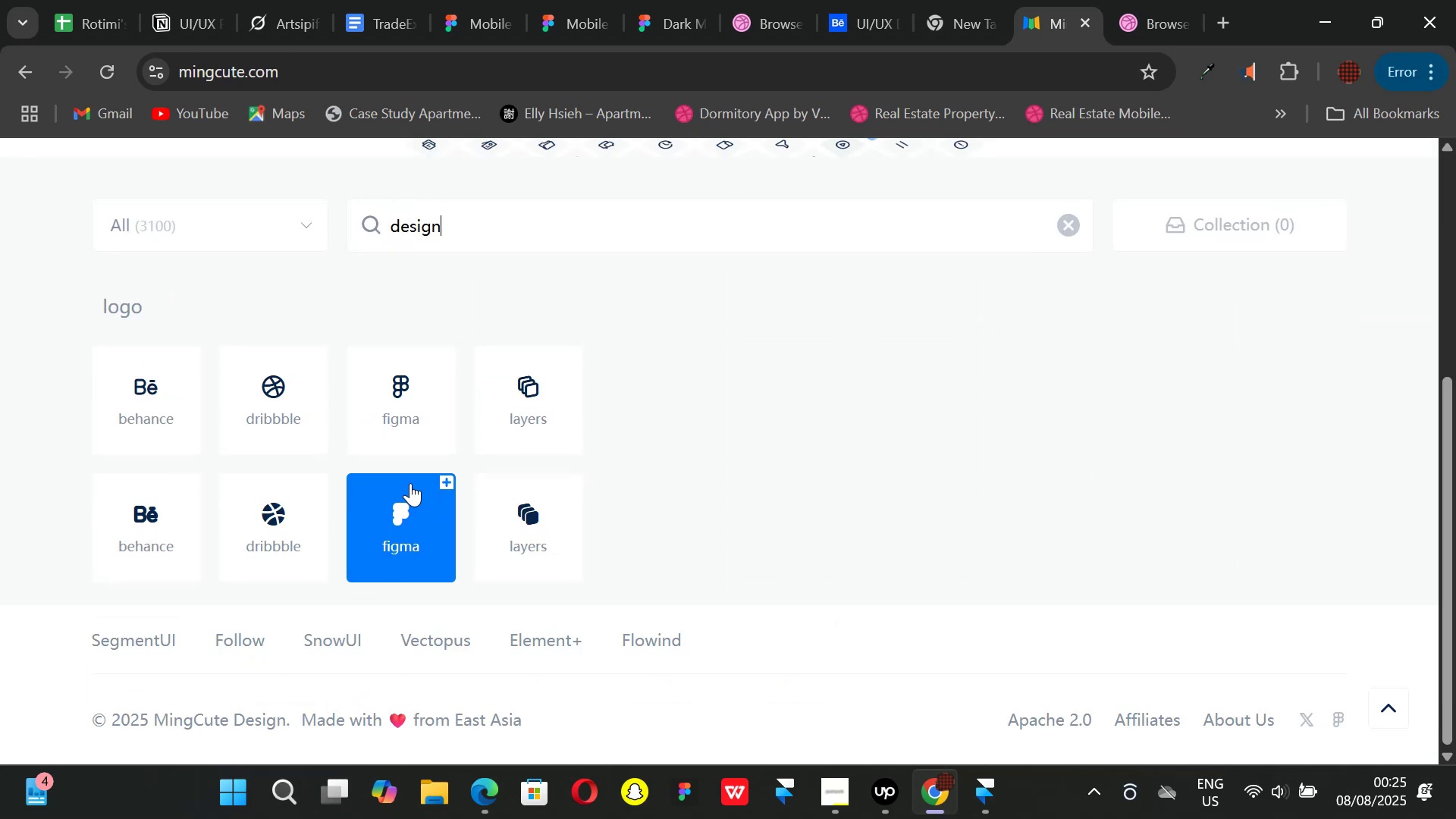 
left_click([400, 395])
 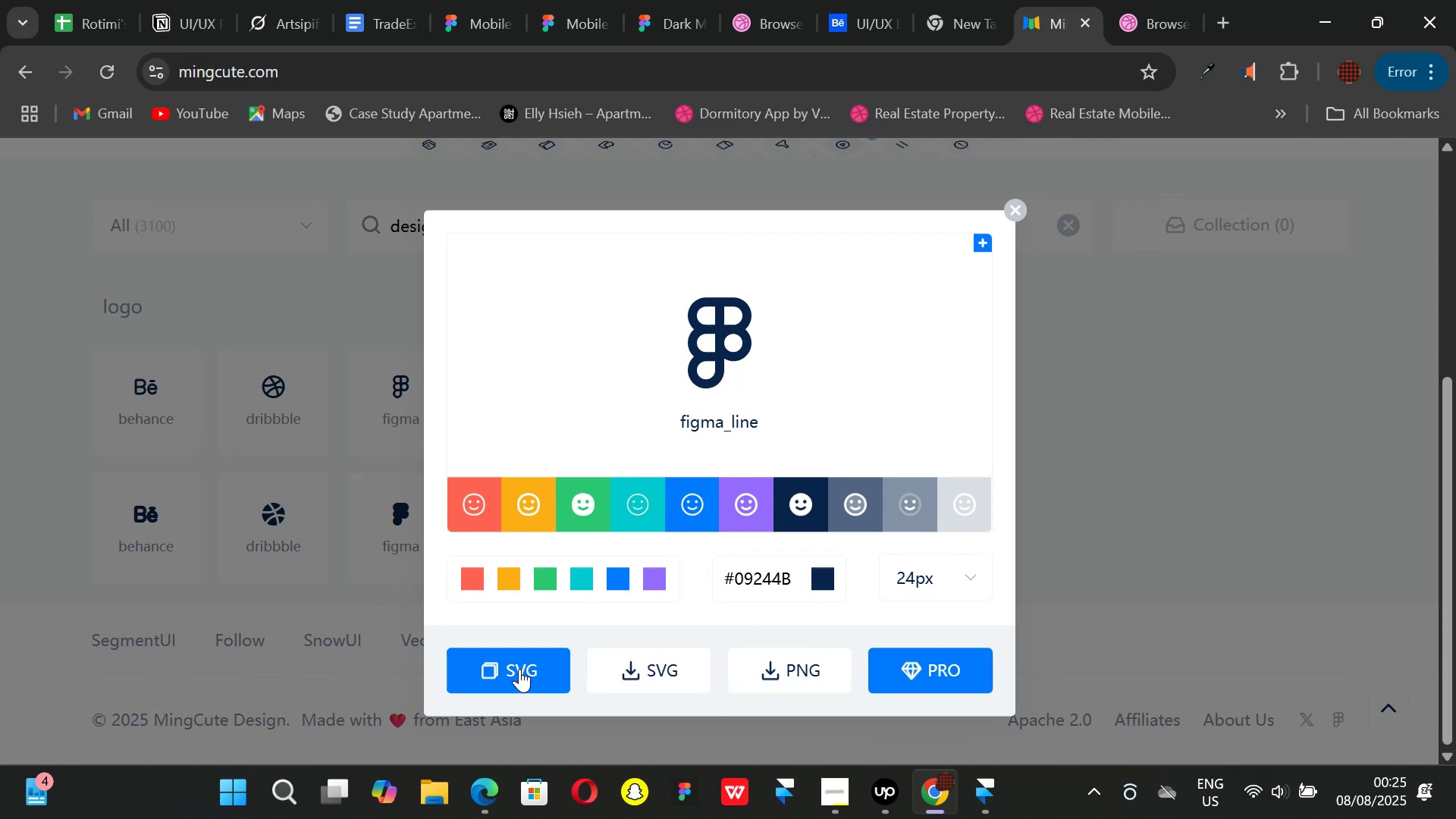 
left_click([519, 669])
 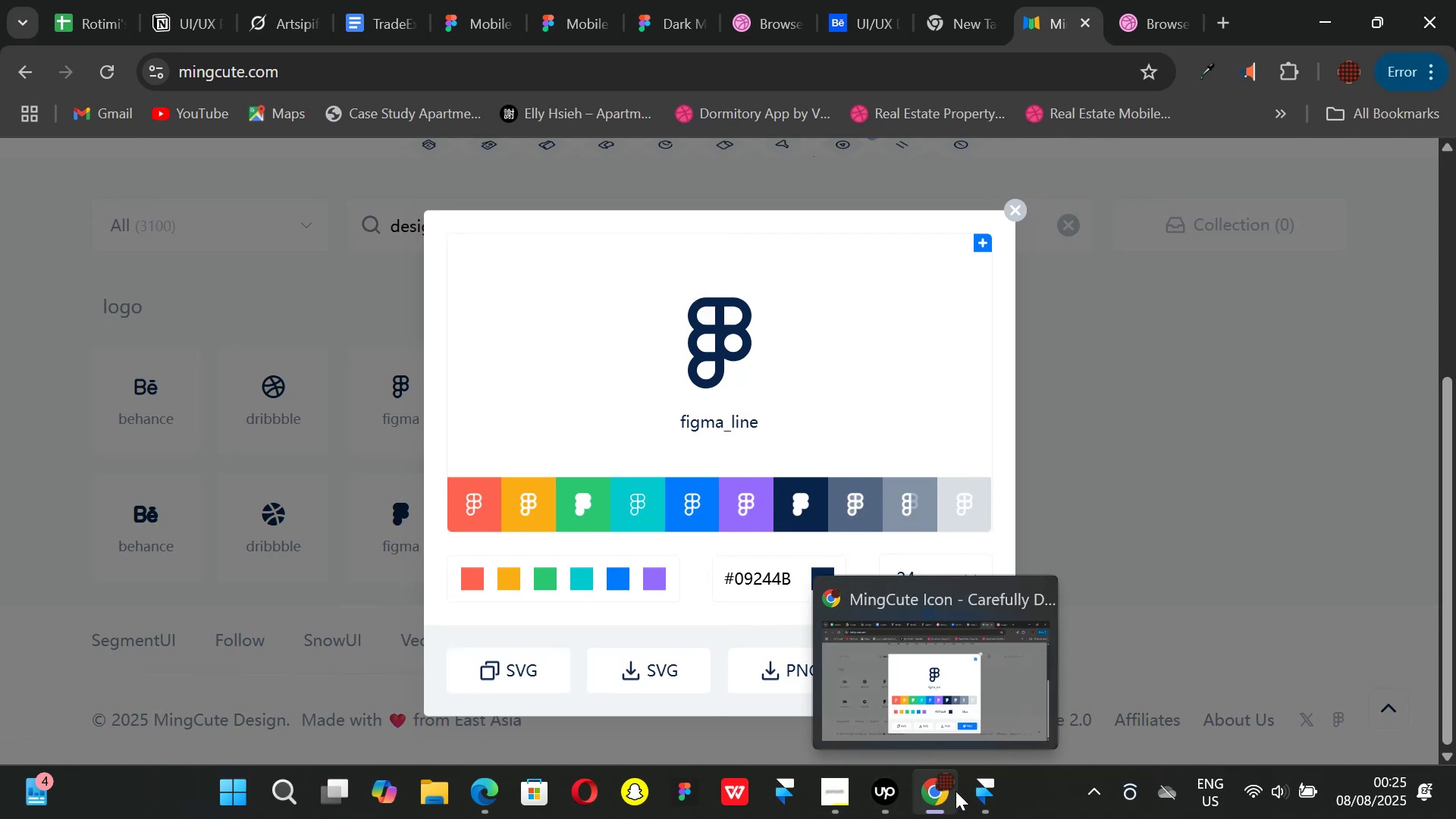 
left_click([975, 789])
 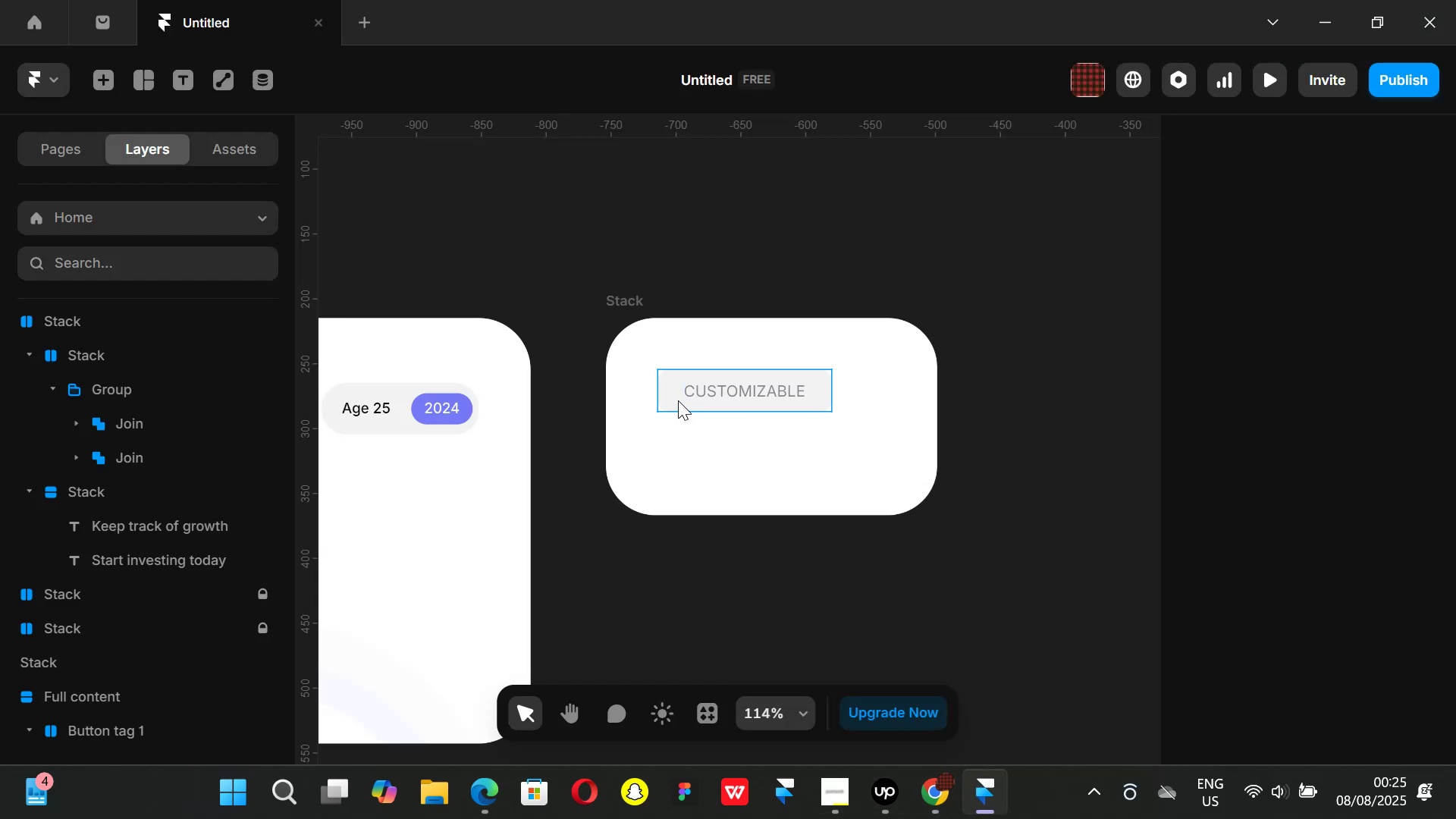 
left_click([677, 400])
 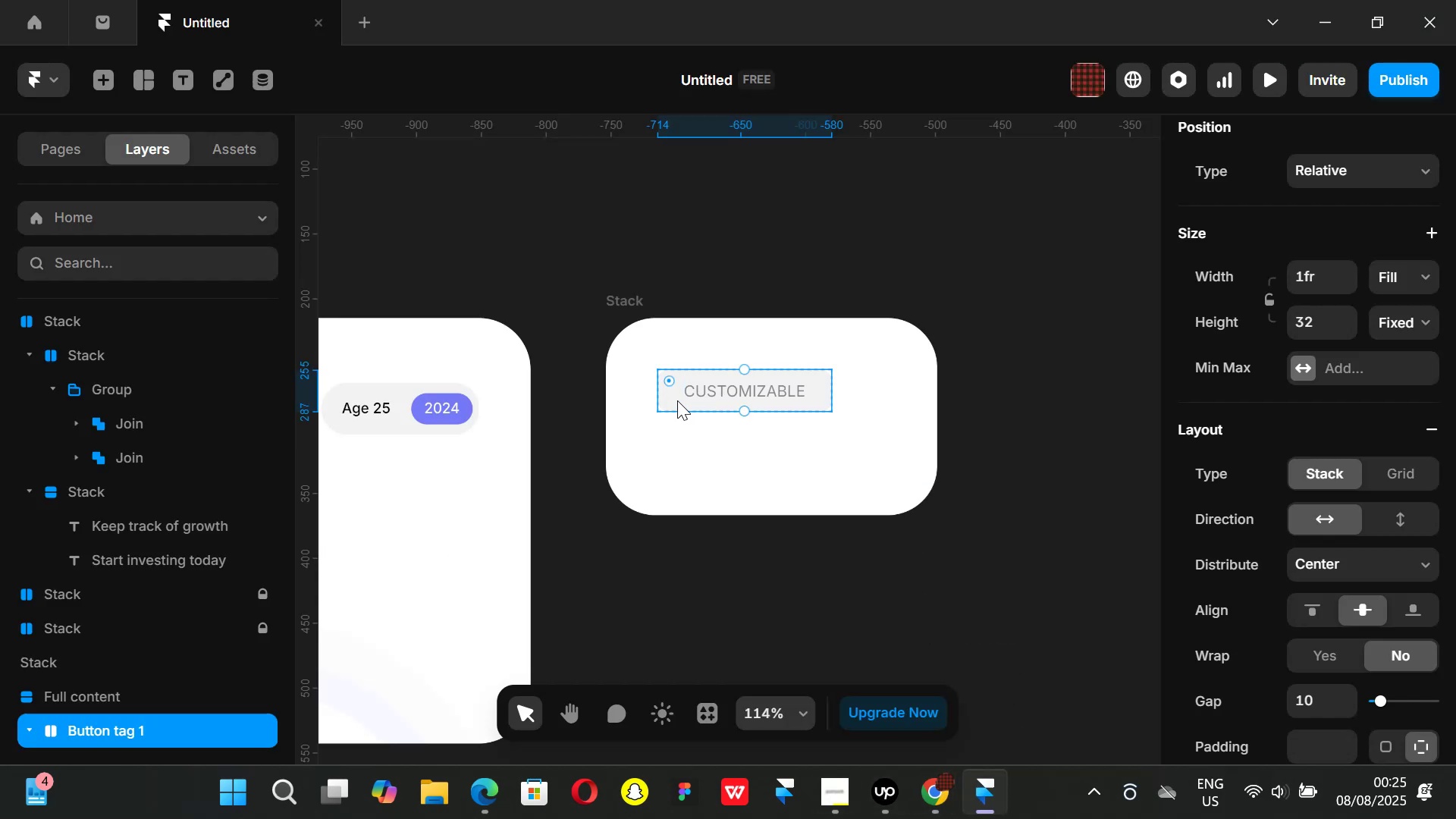 
key(Control+ControlLeft)
 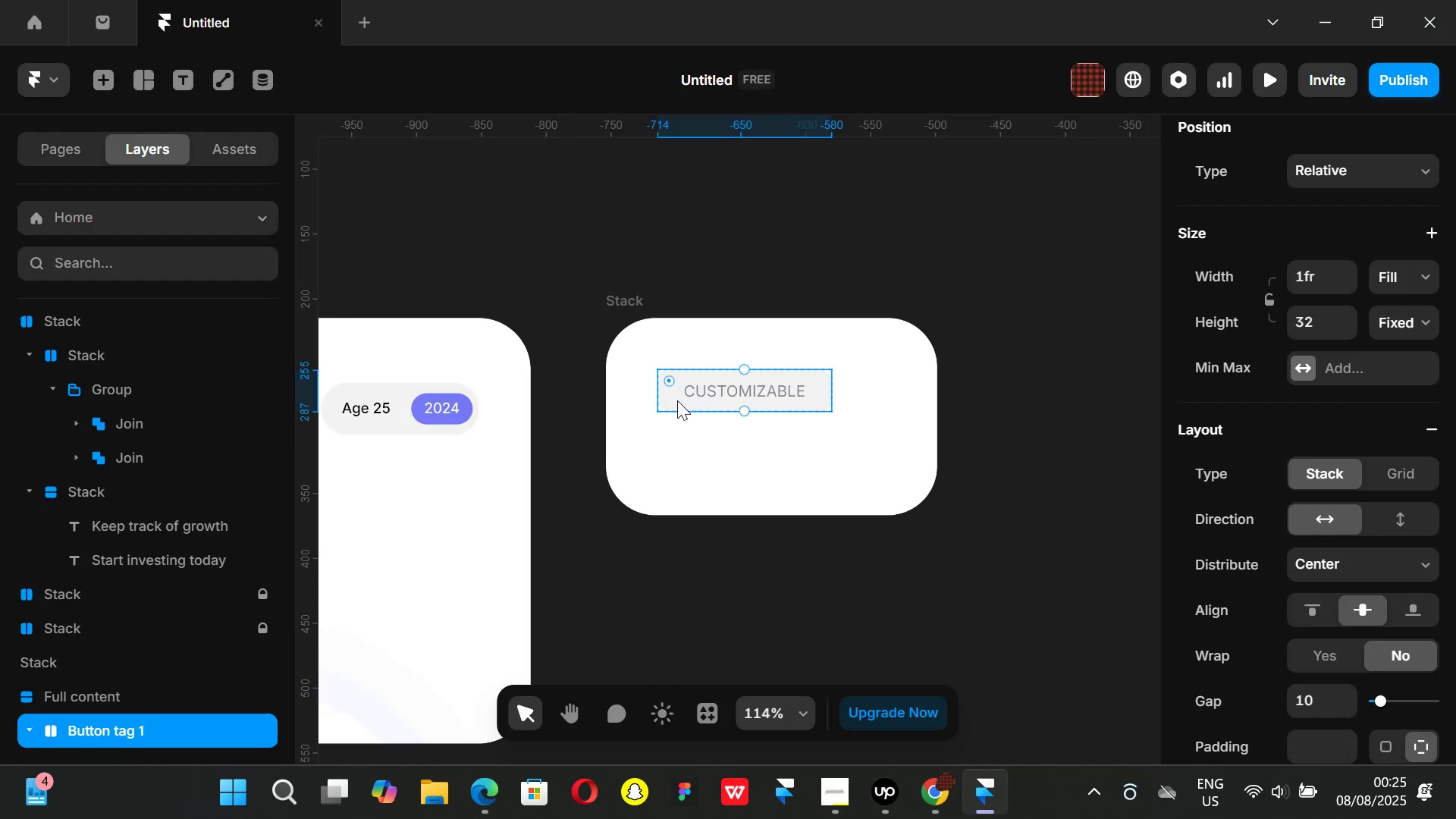 
key(Control+V)
 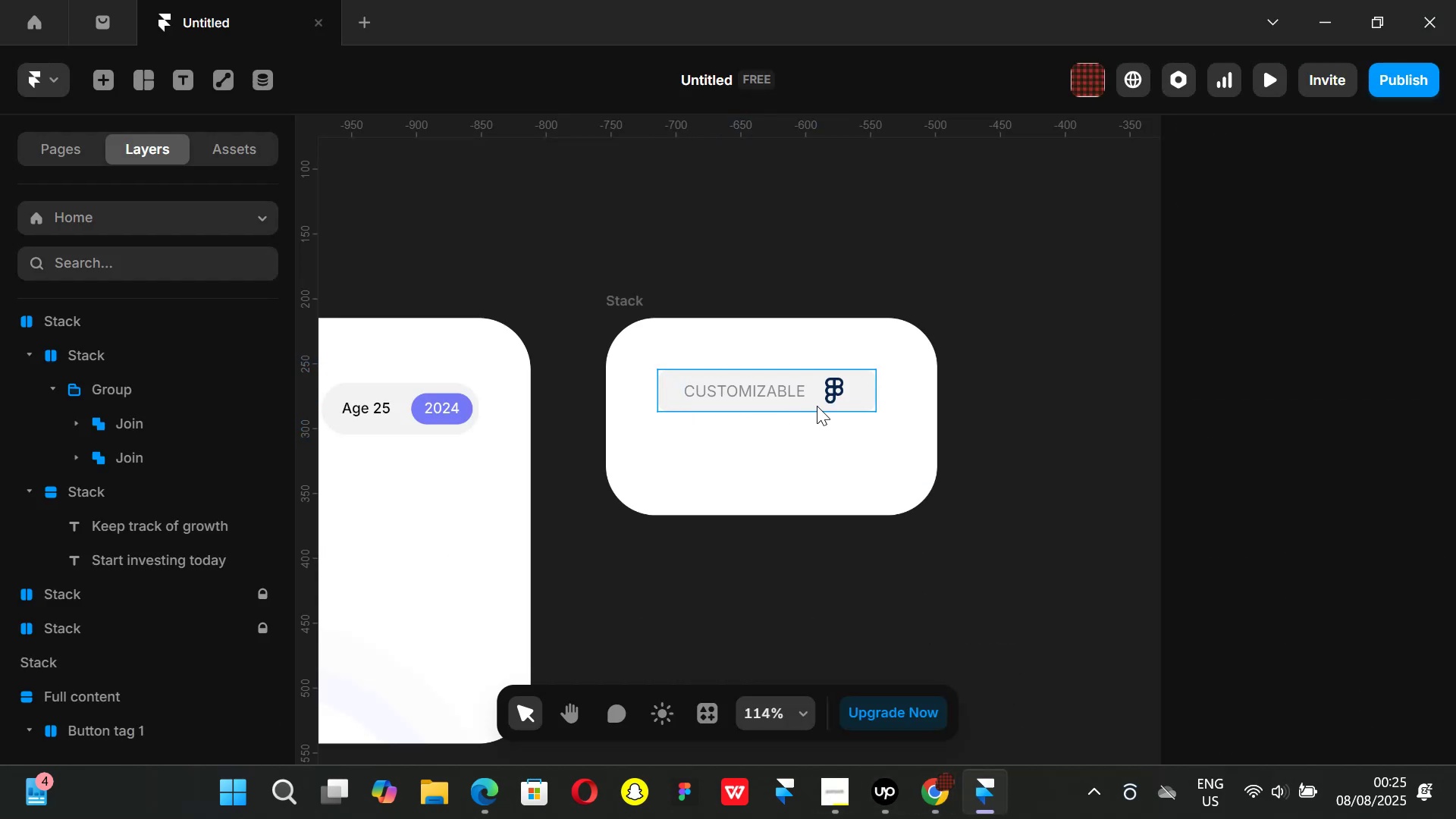 
left_click_drag(start_coordinate=[844, 391], to_coordinate=[836, 391])
 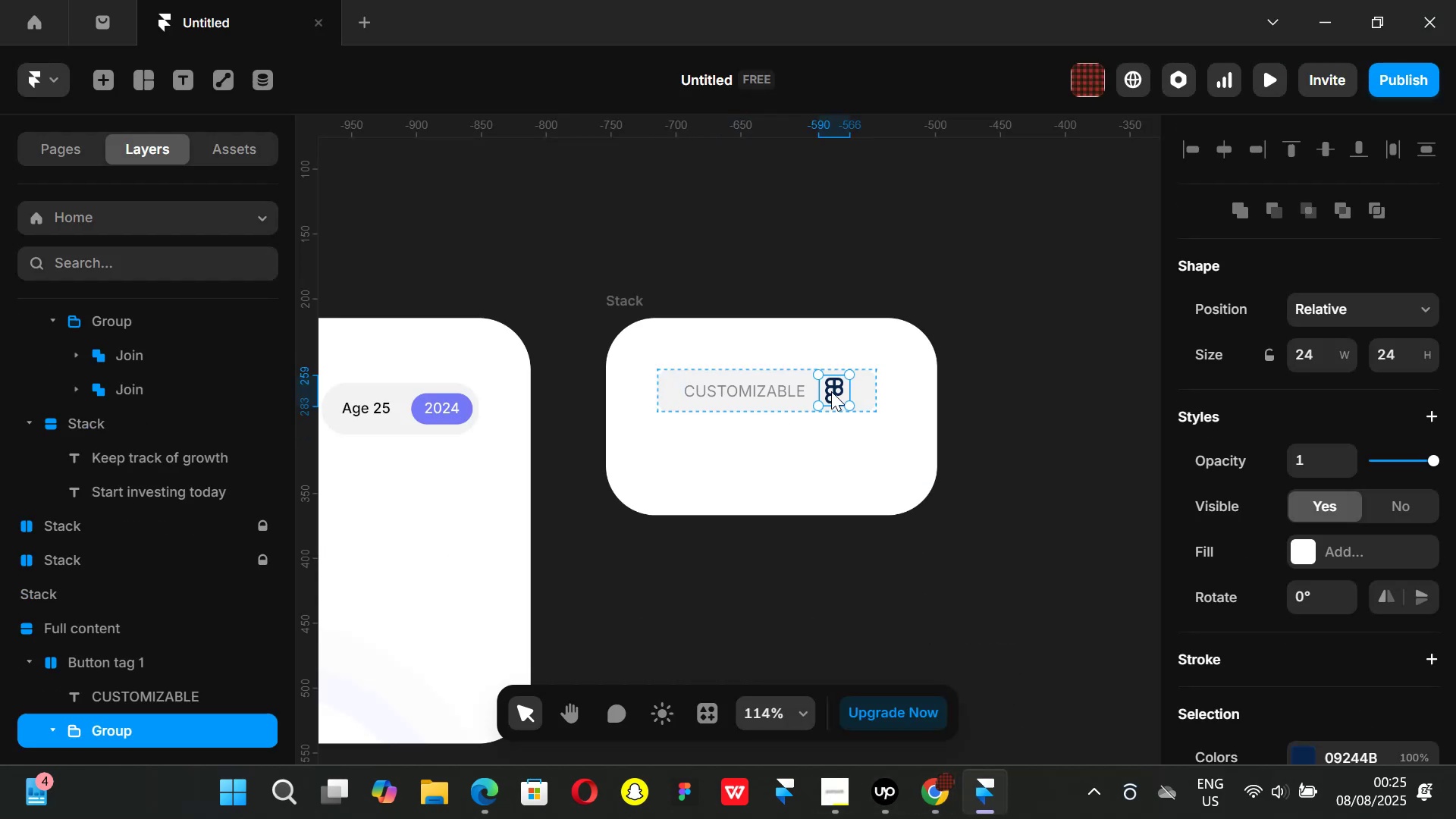 
key(ArrowLeft)
 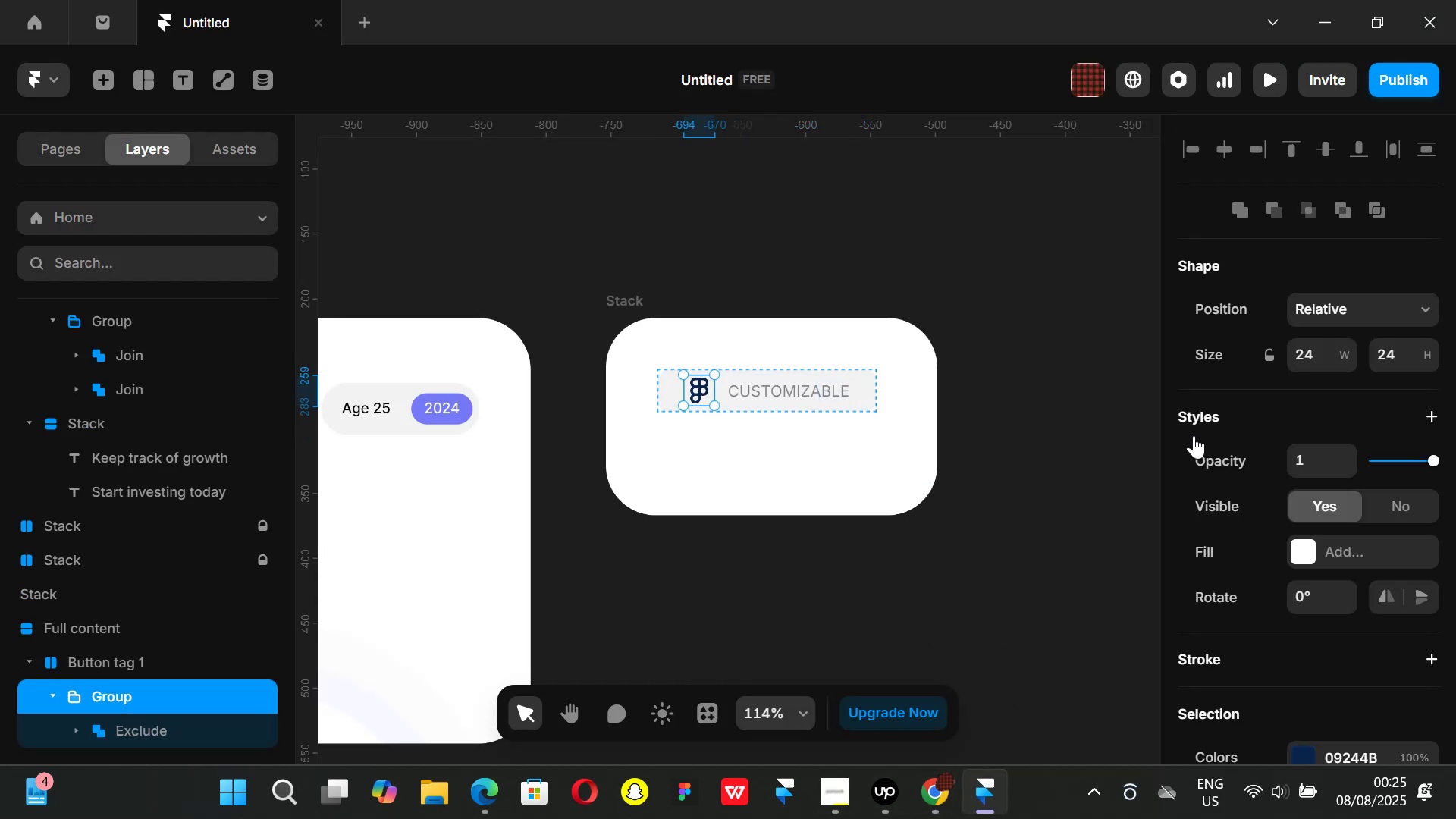 
key(K)
 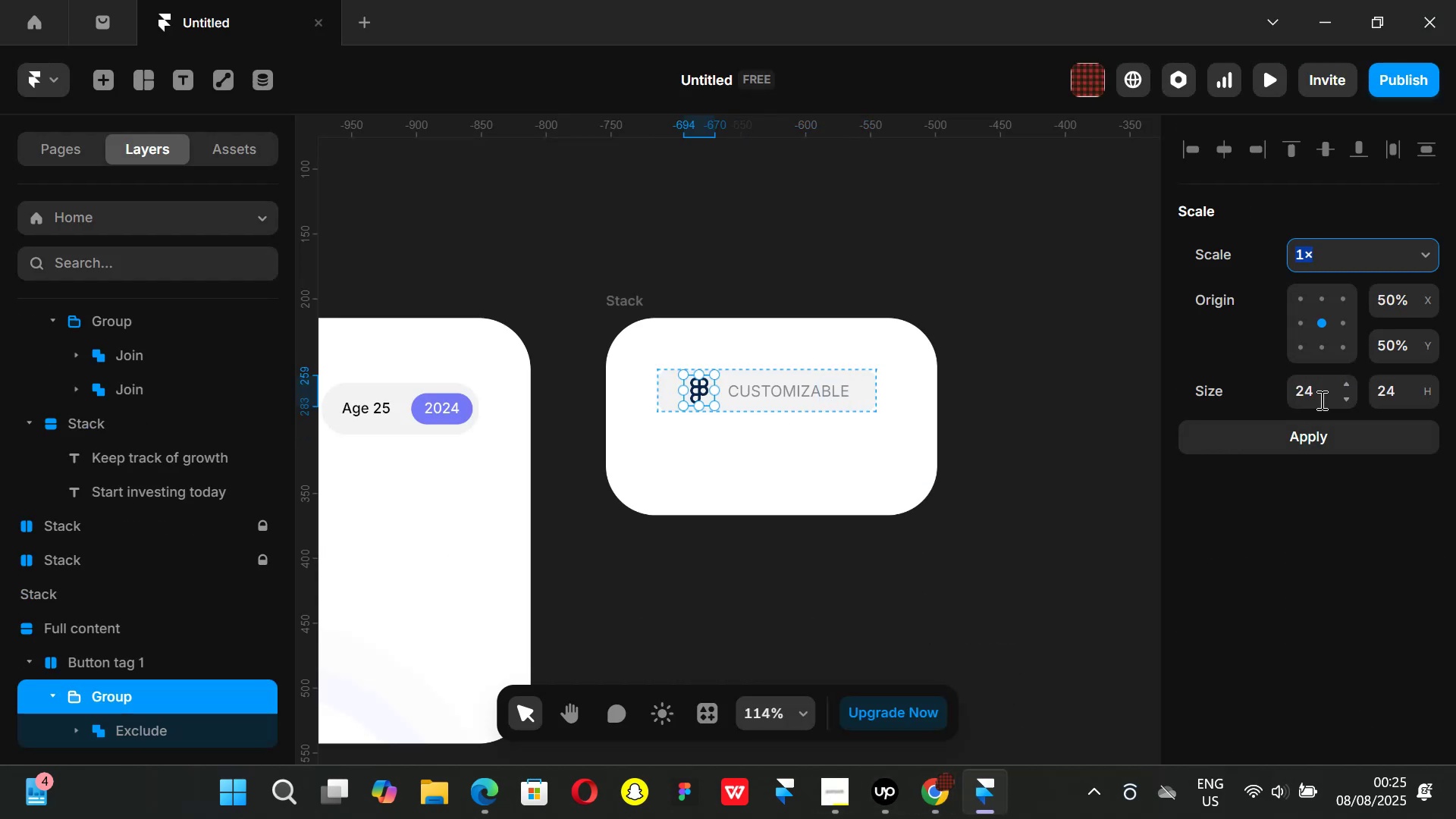 
left_click([1320, 398])
 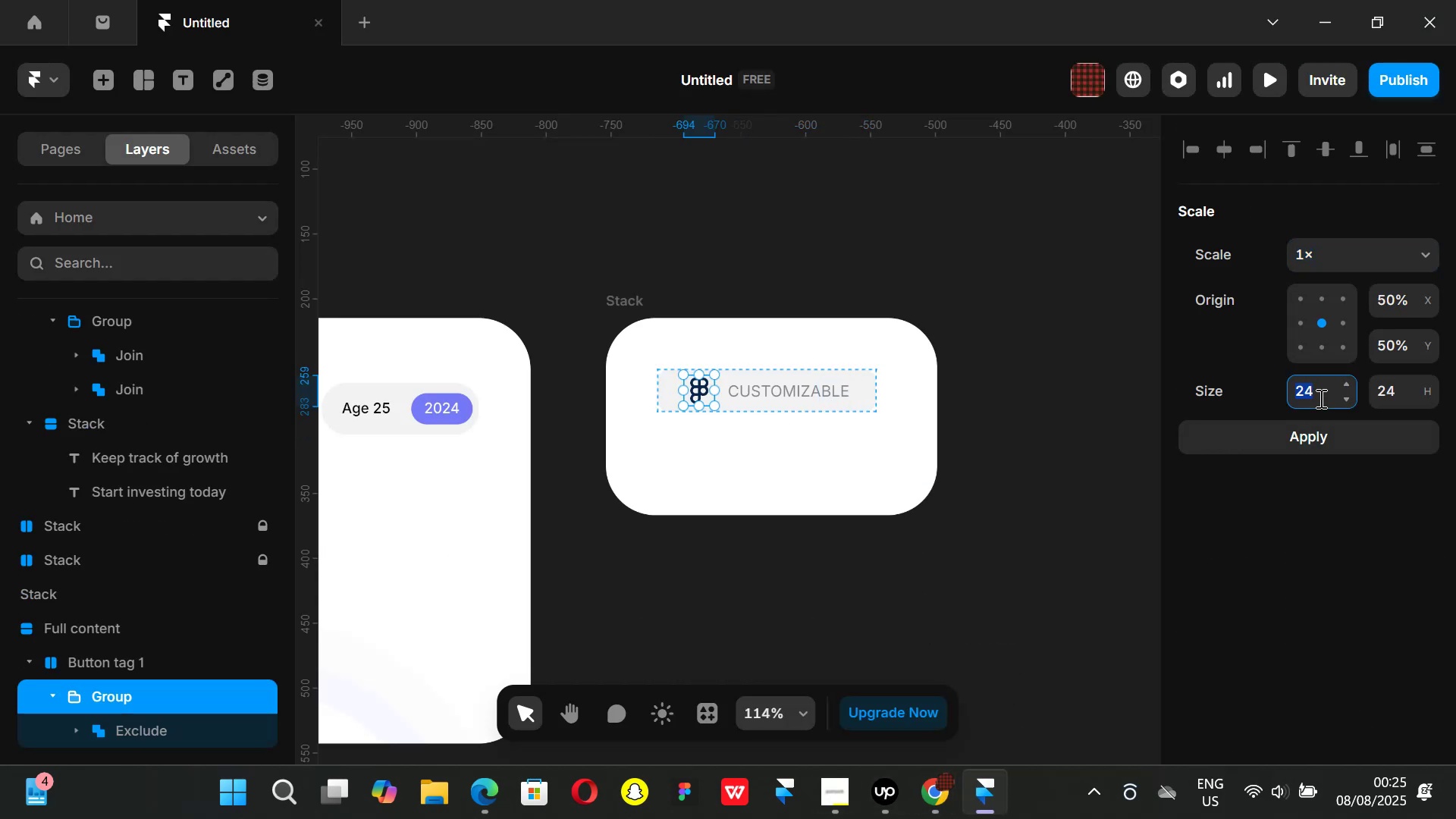 
type(16)
 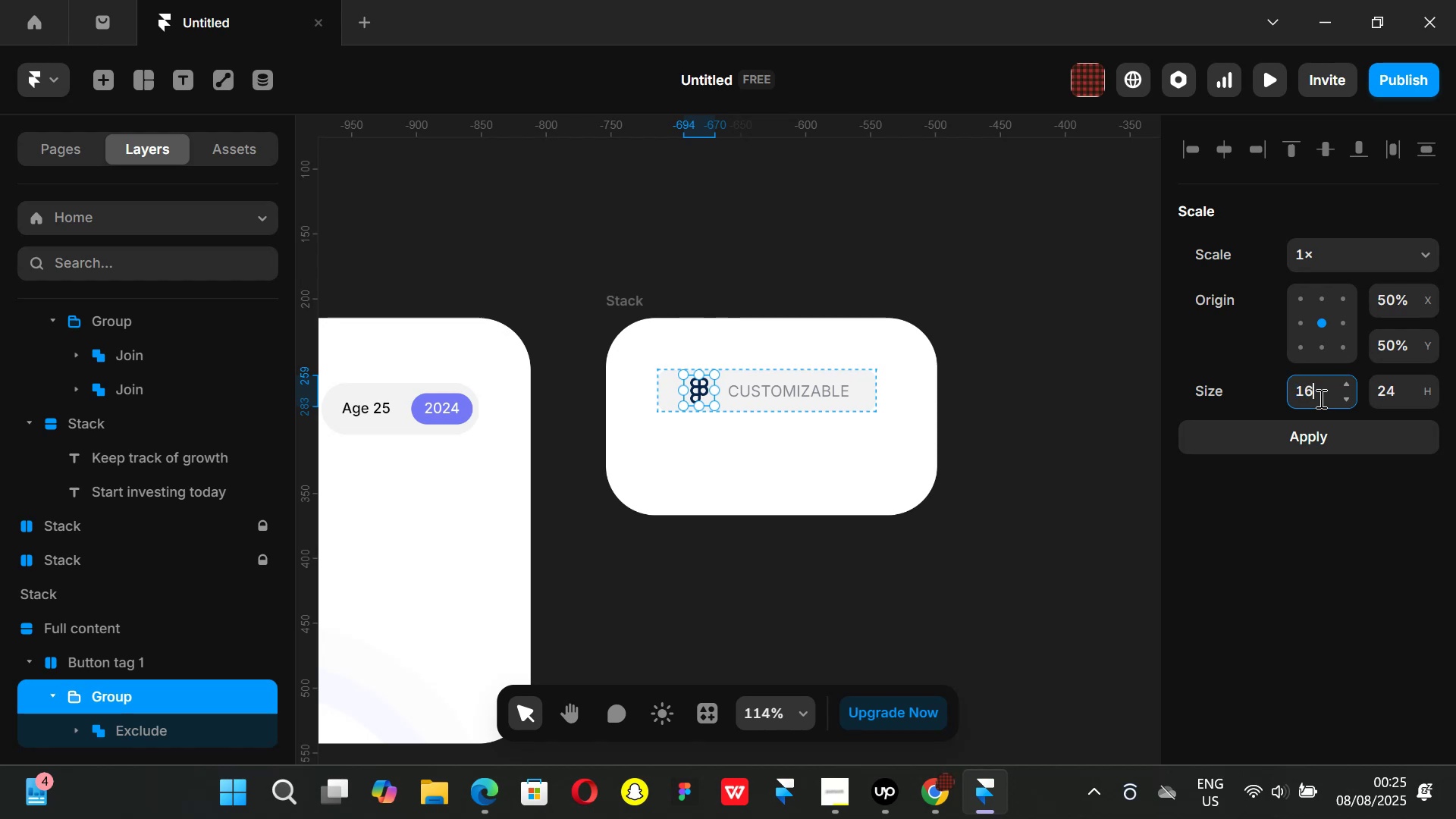 
key(Enter)
 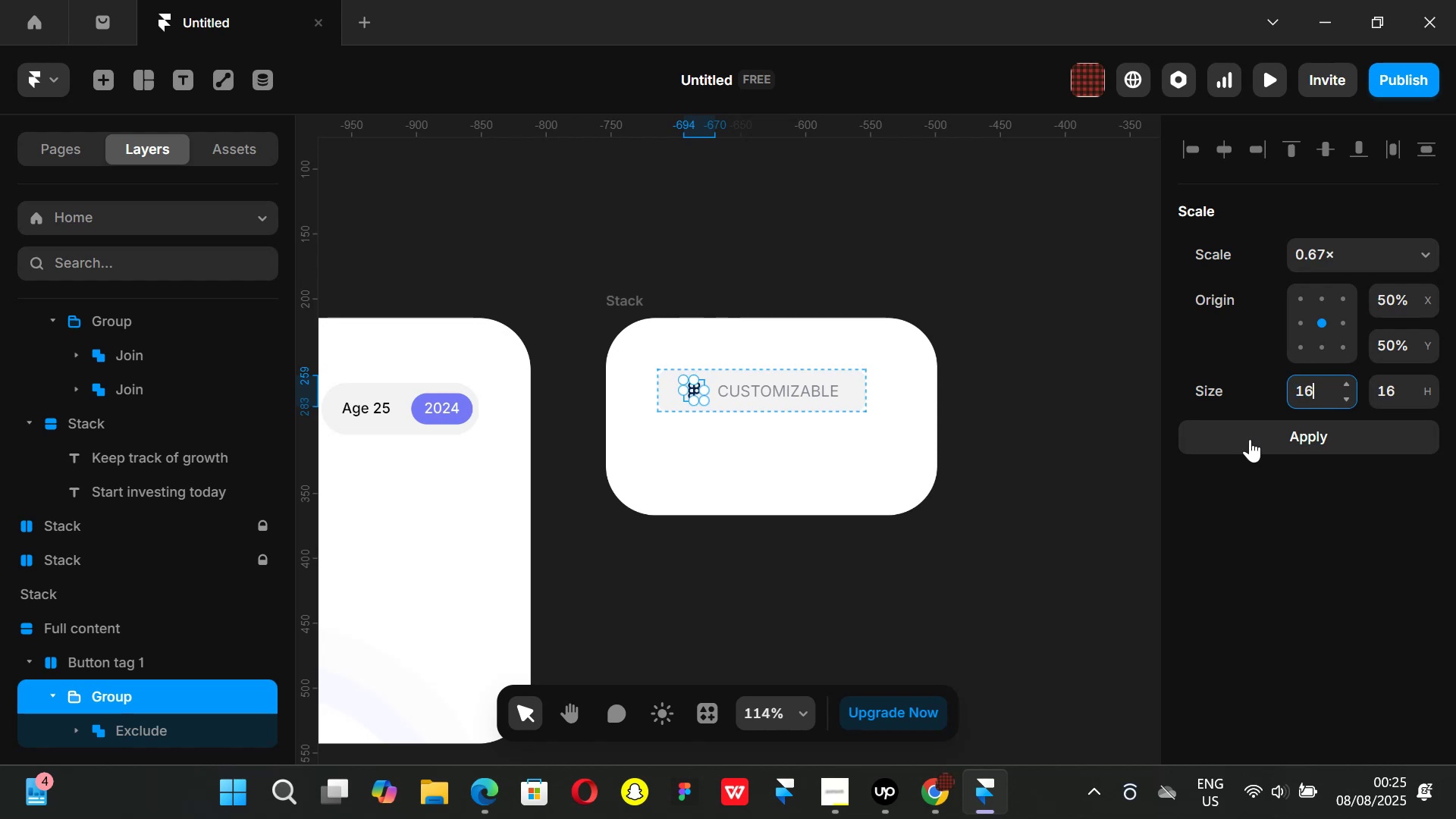 
left_click([1064, 447])
 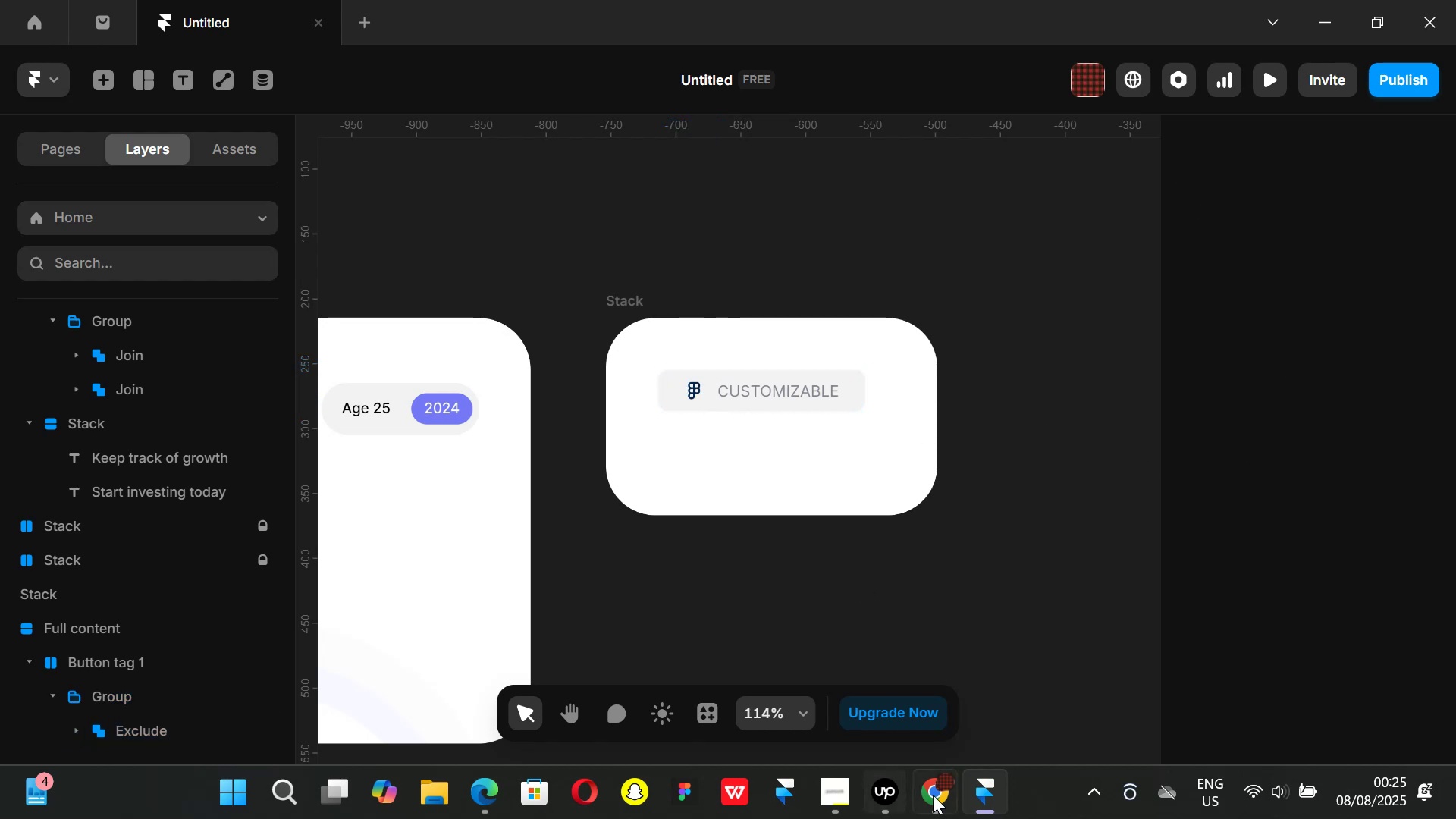 
left_click([936, 798])
 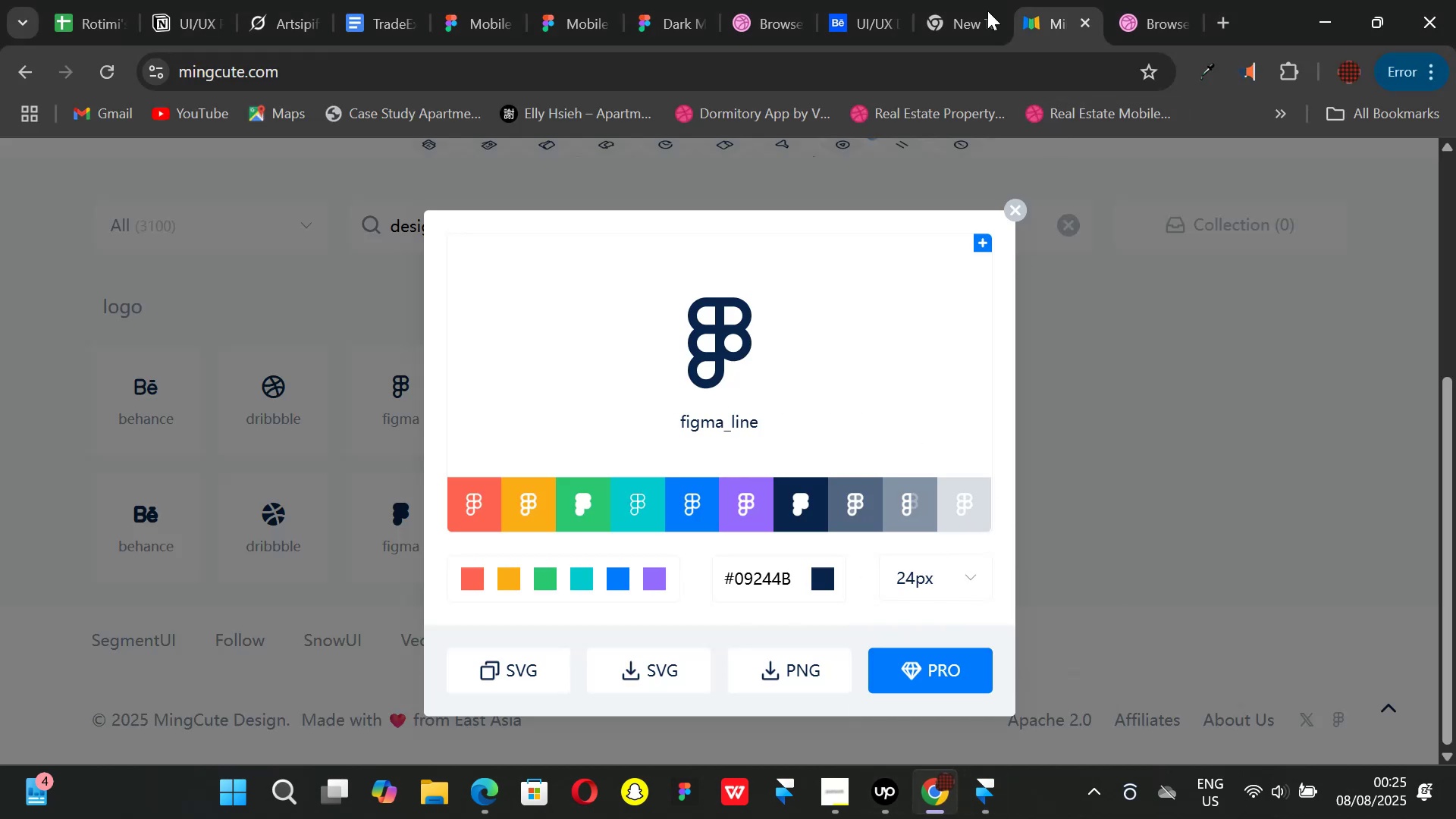 
left_click([859, 16])
 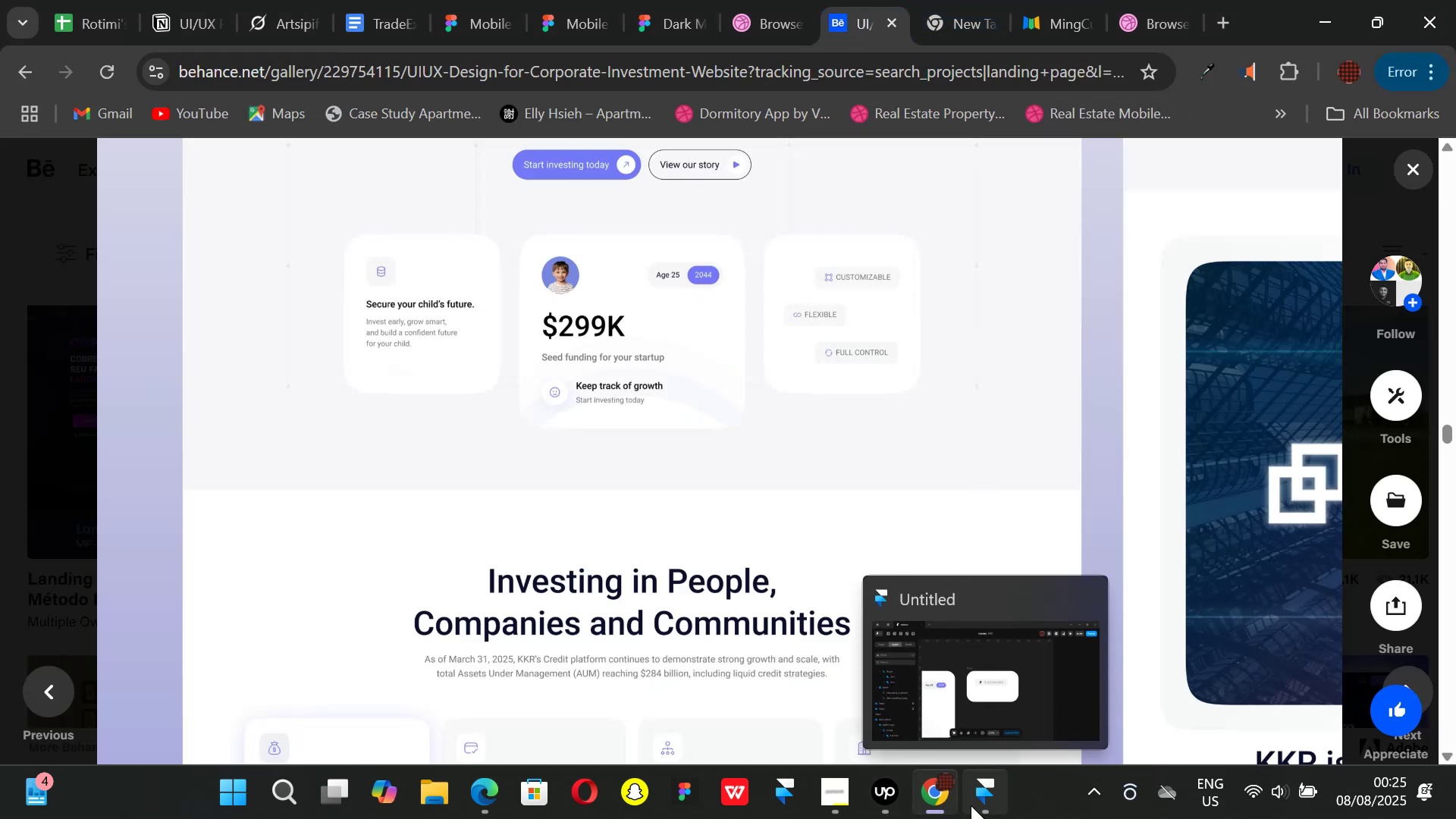 
left_click([971, 805])
 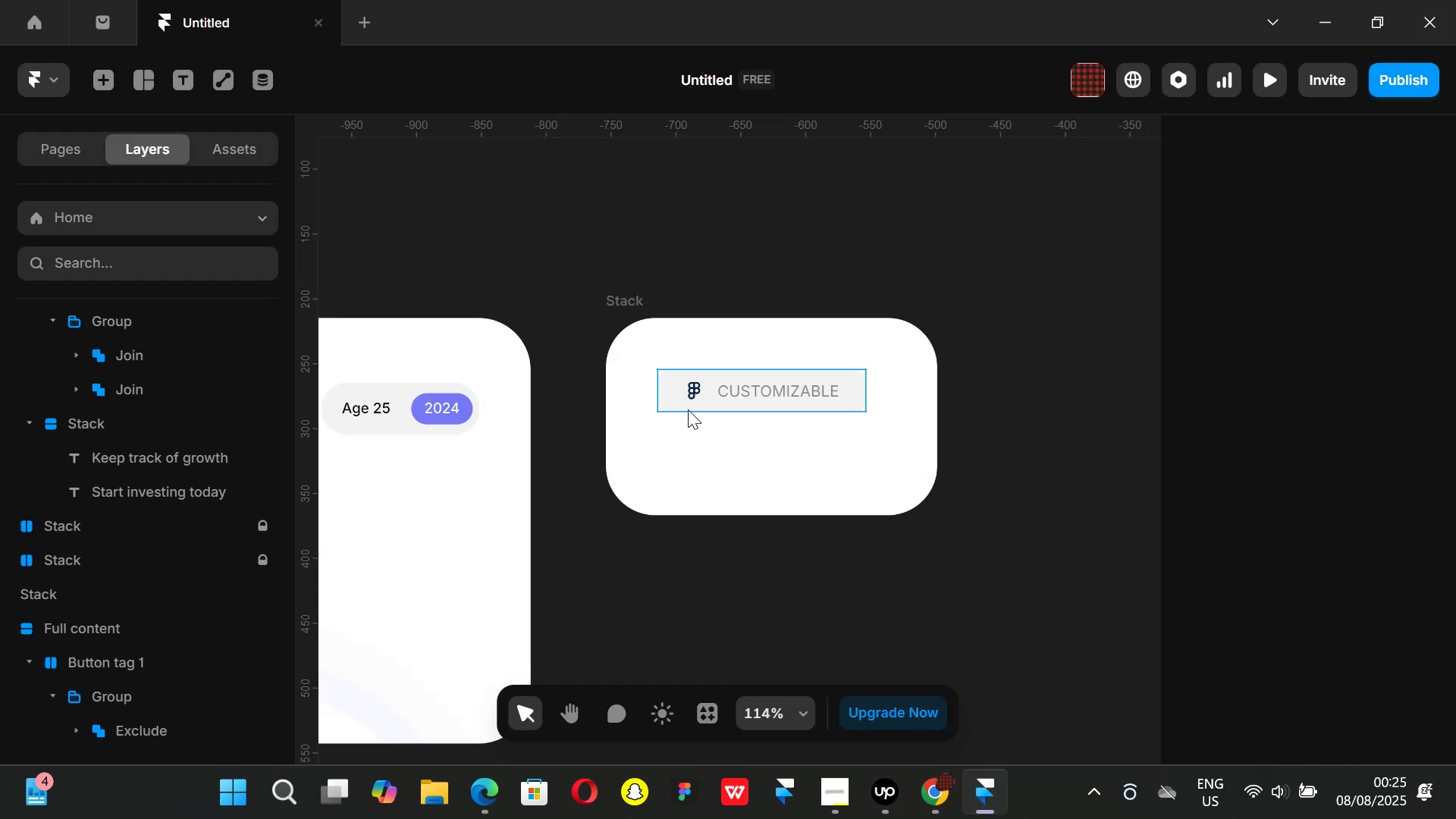 
left_click([688, 410])
 